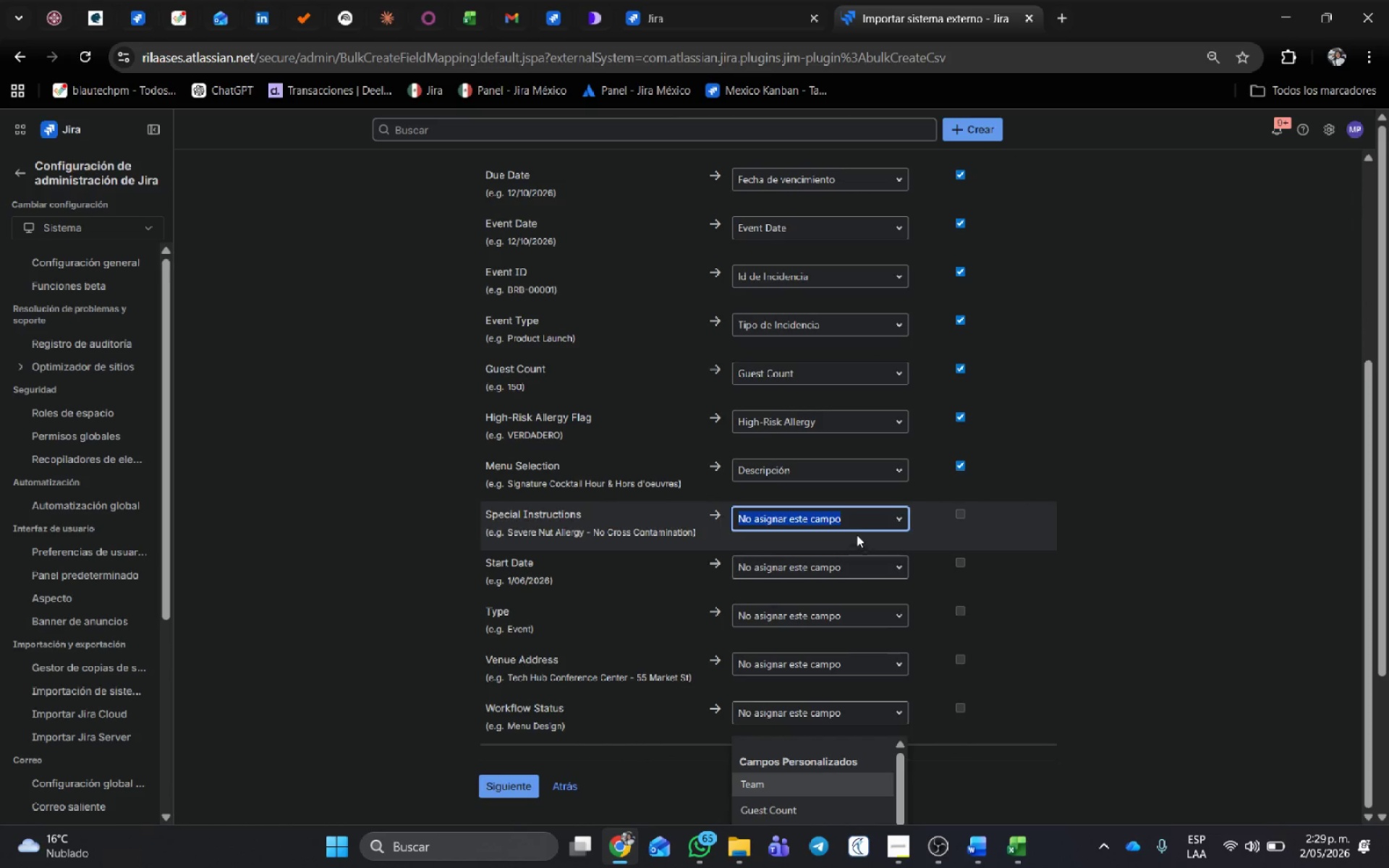 
type(des)
 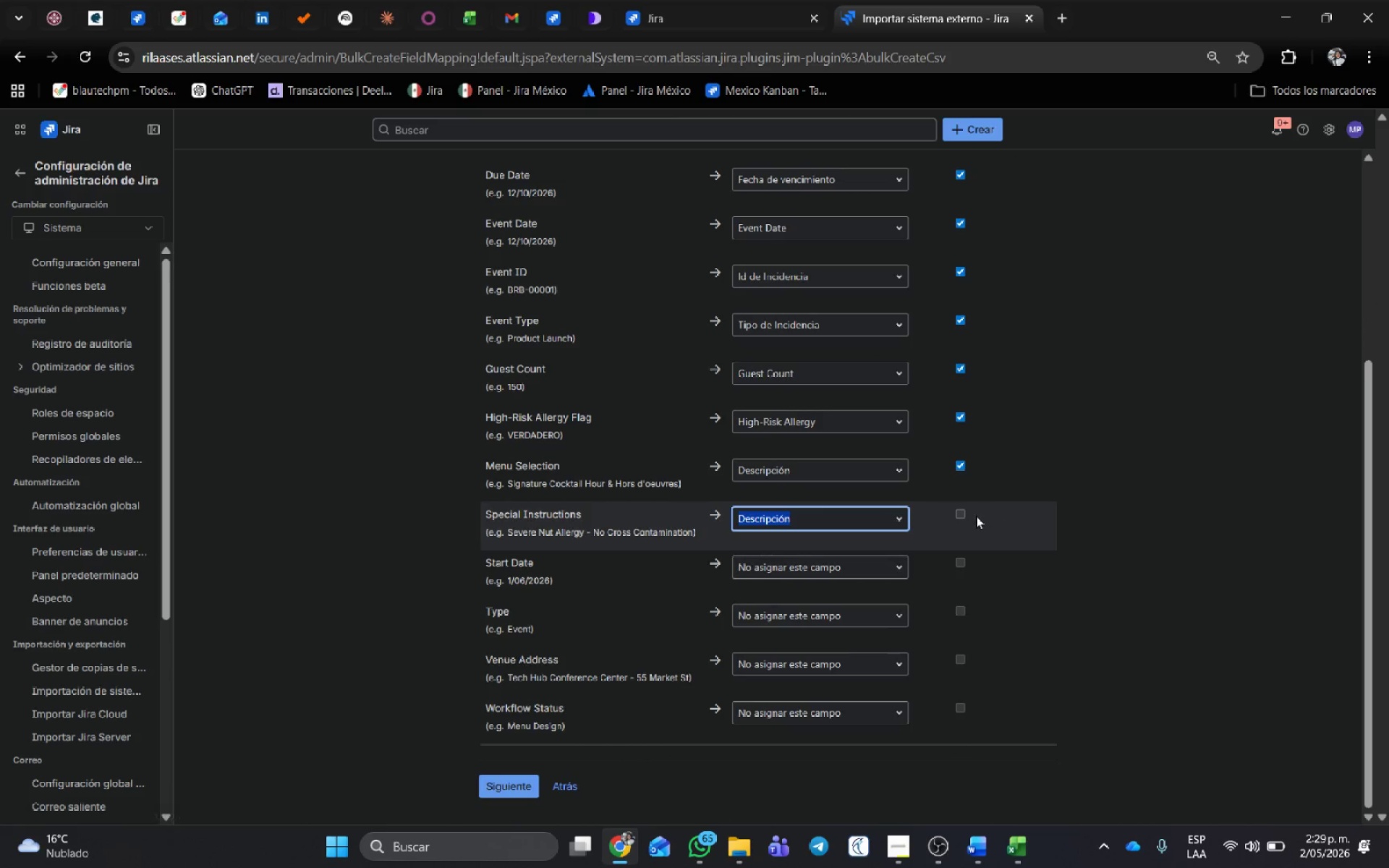 
left_click([962, 511])
 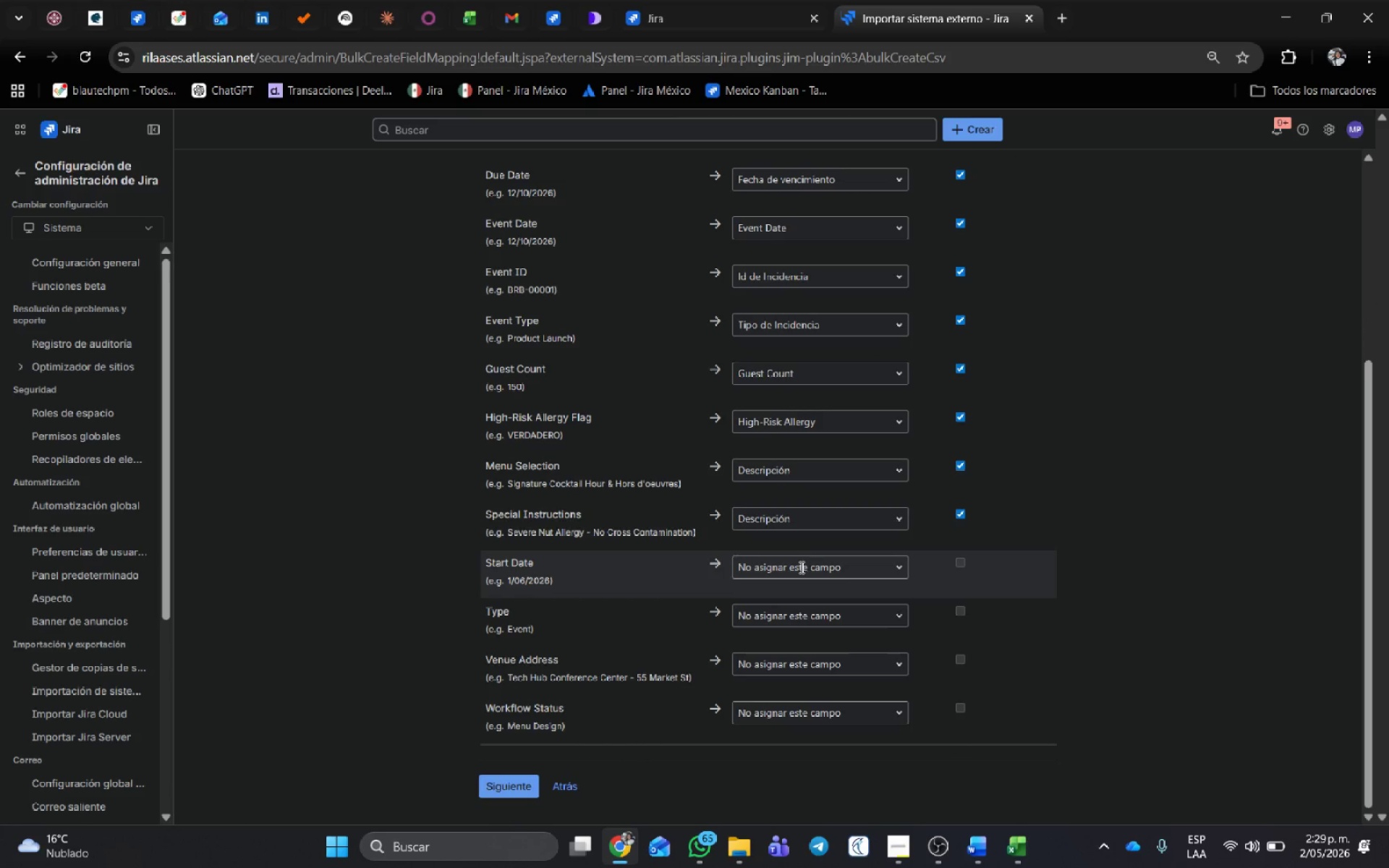 
left_click([800, 567])
 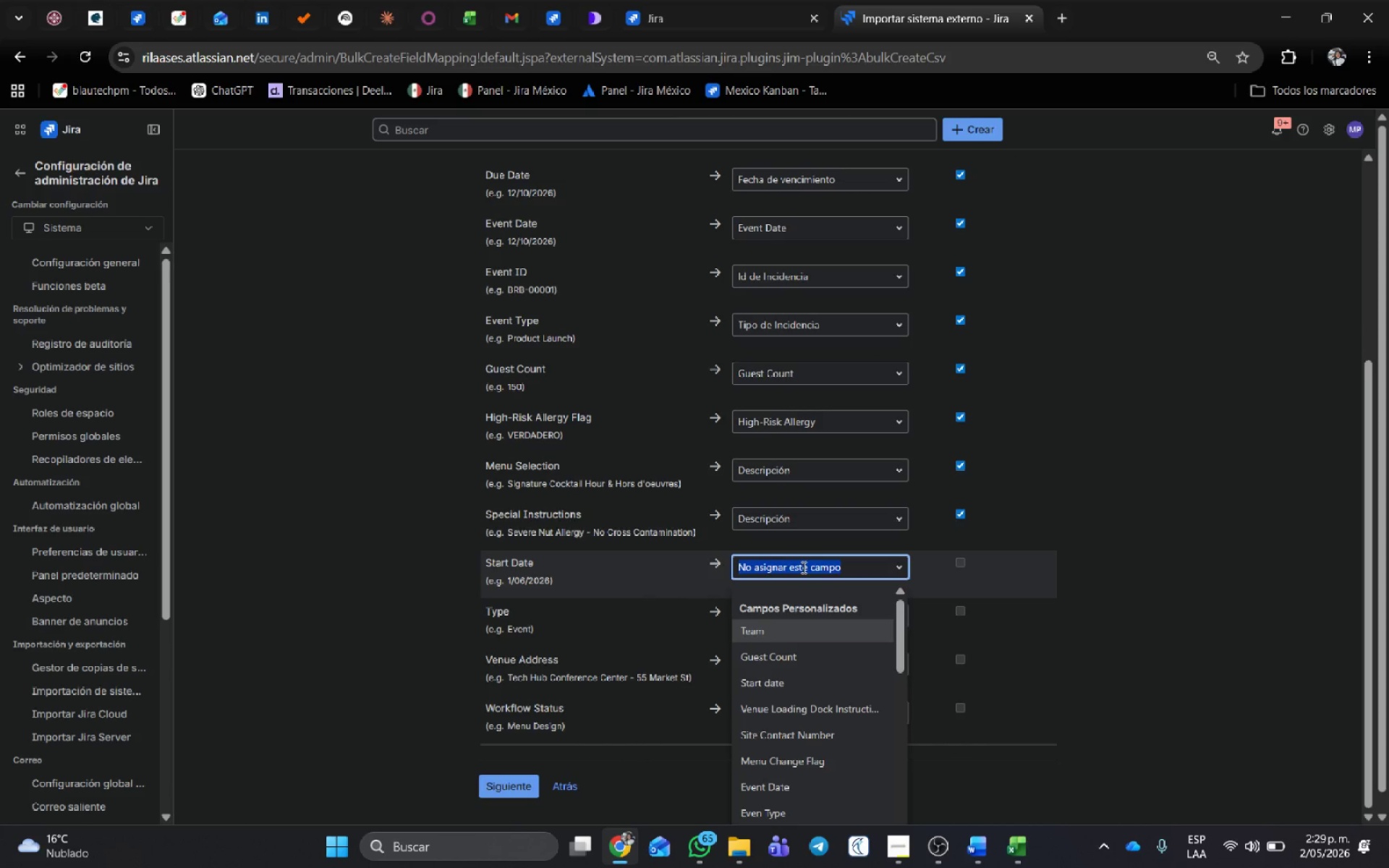 
type(stra)
 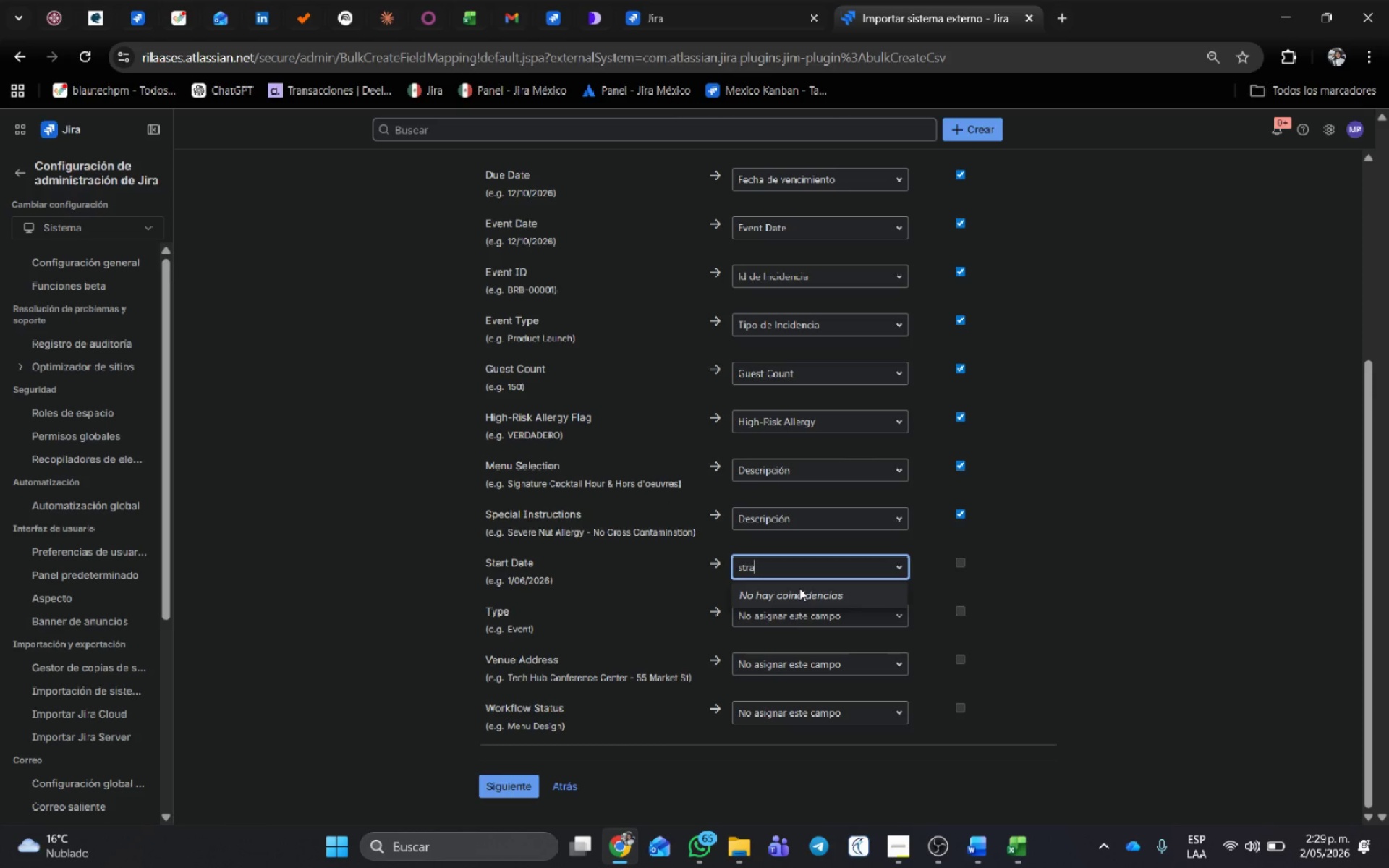 
key(Backspace)
key(Backspace)
type(ar)
 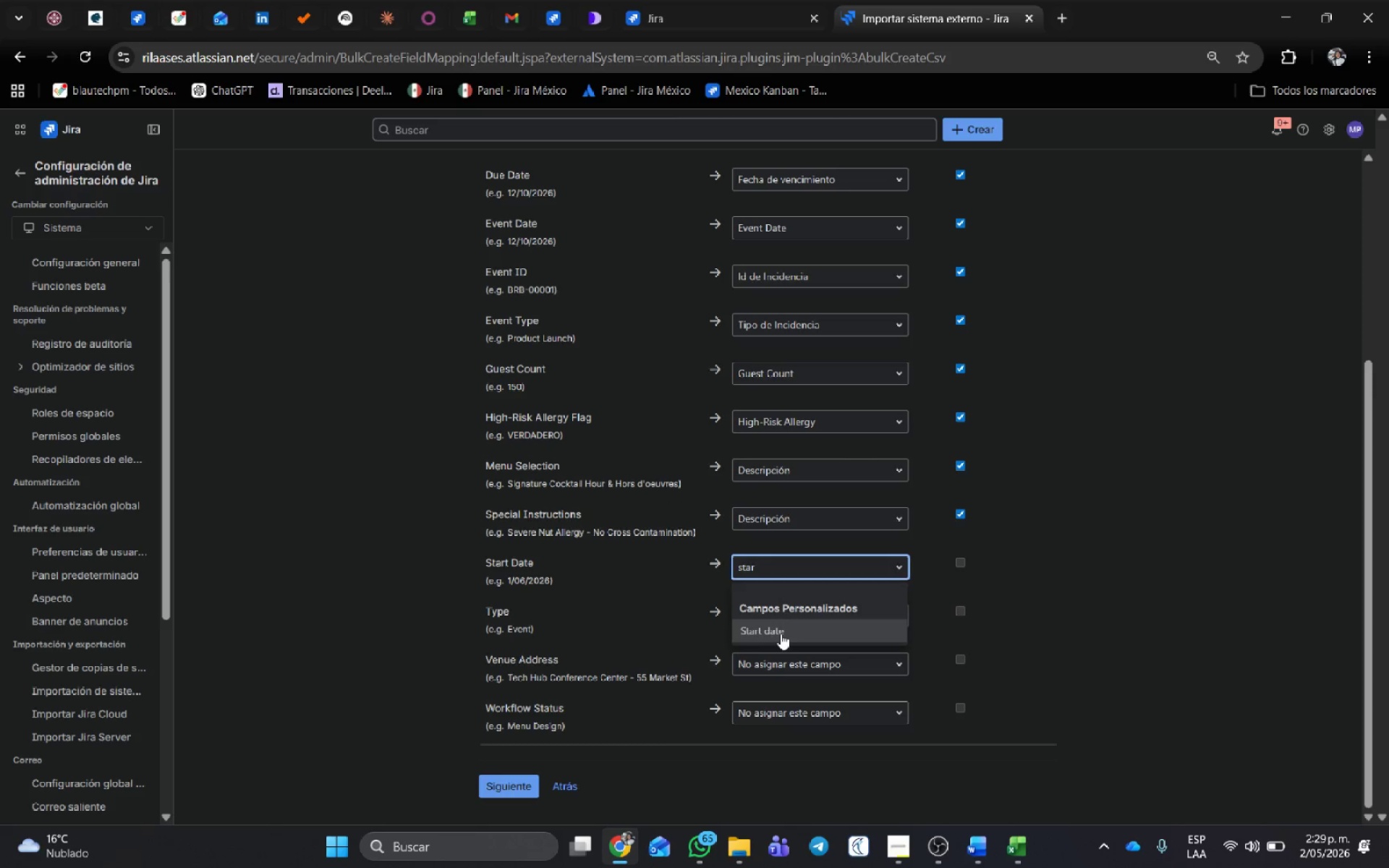 
left_click([781, 634])
 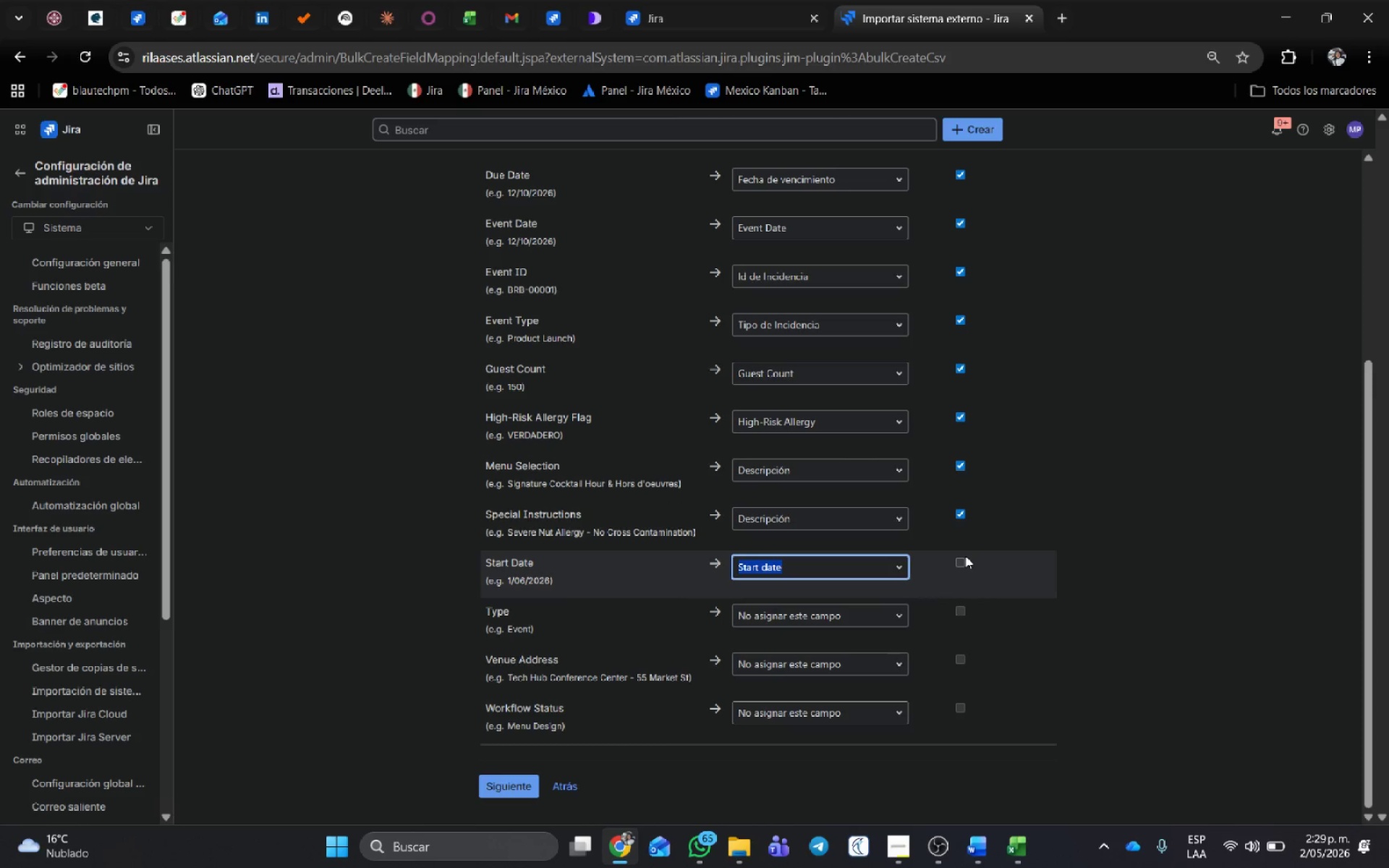 
left_click([961, 561])
 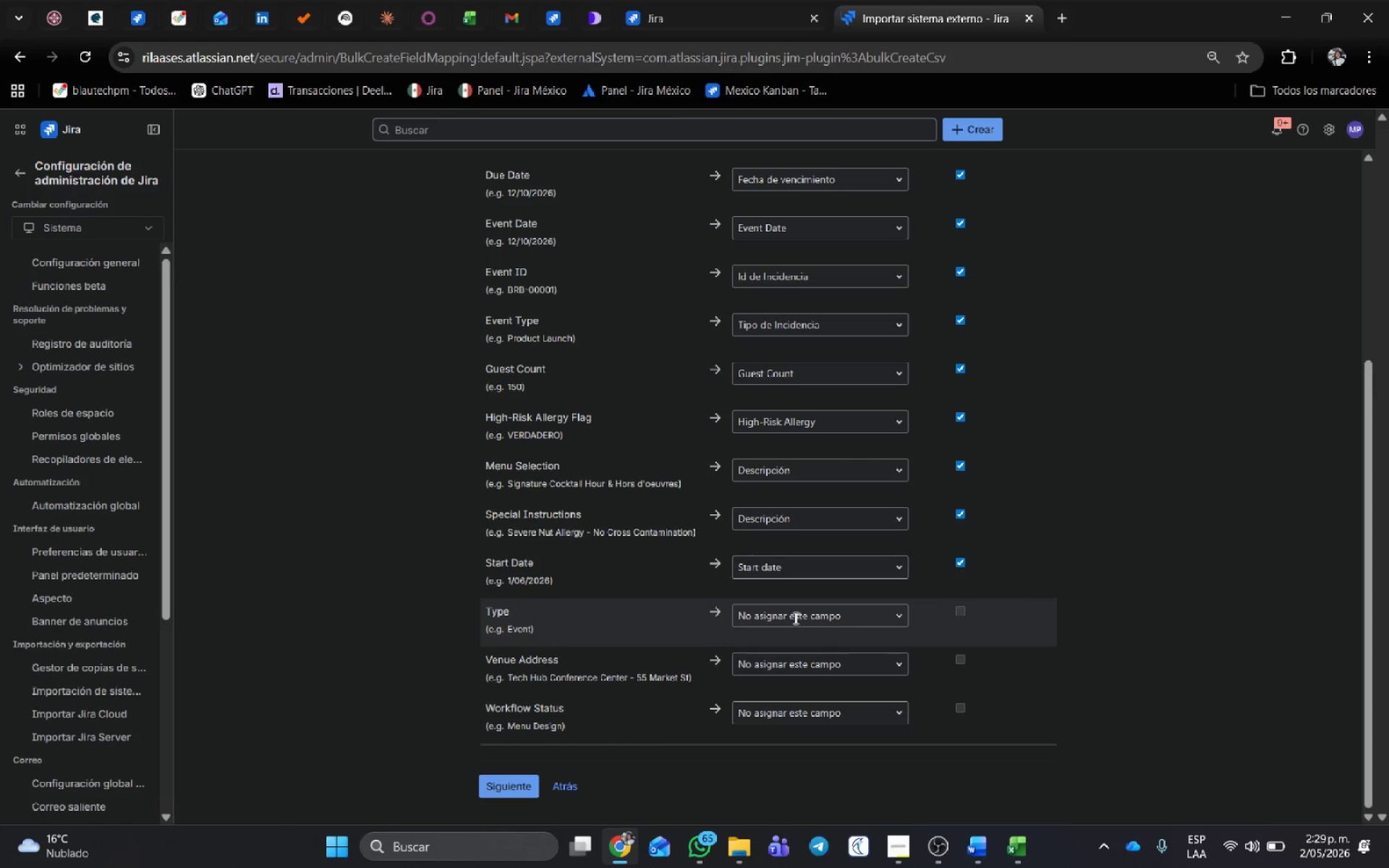 
left_click([794, 618])
 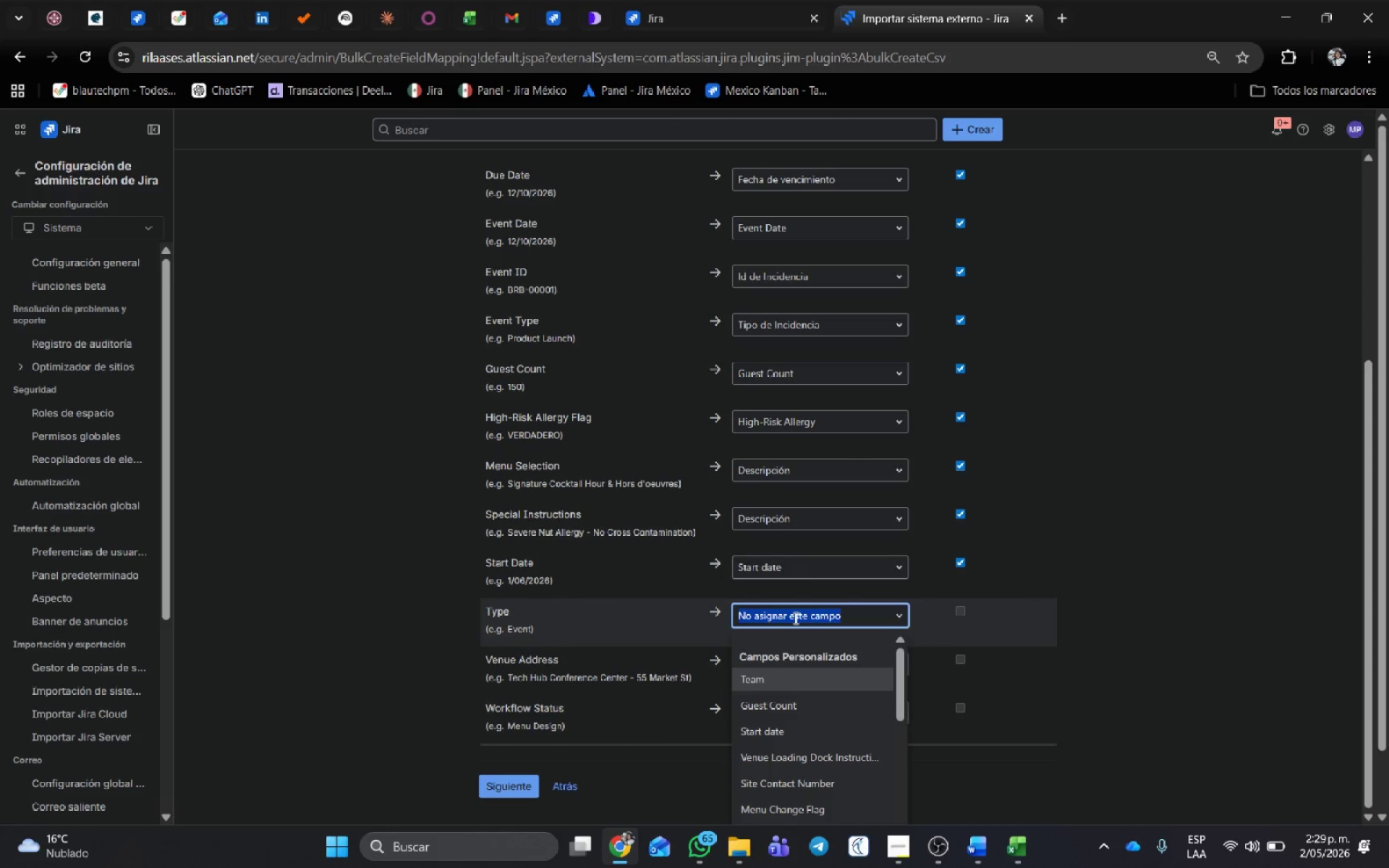 
type(tipo d)
 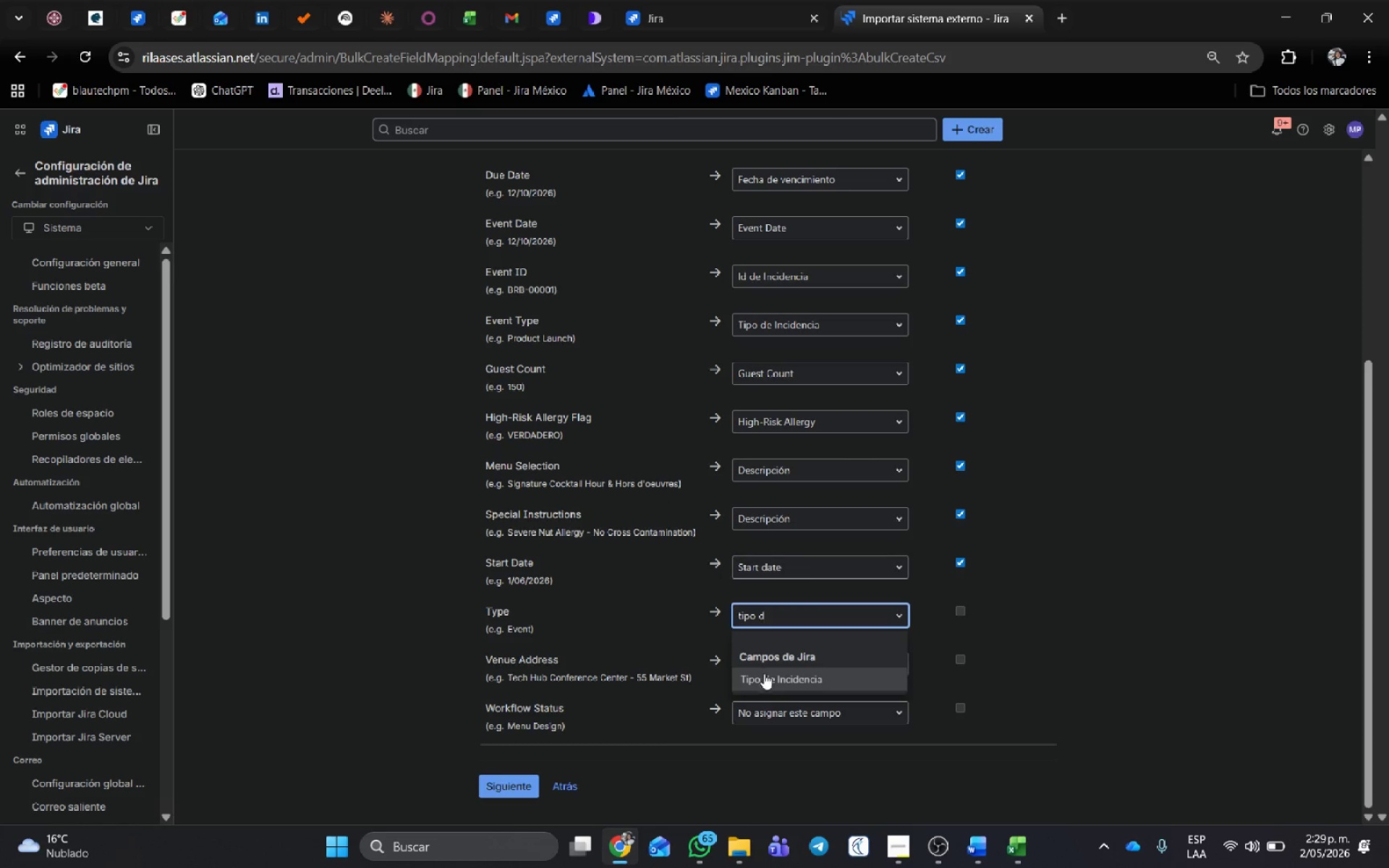 
left_click([766, 681])
 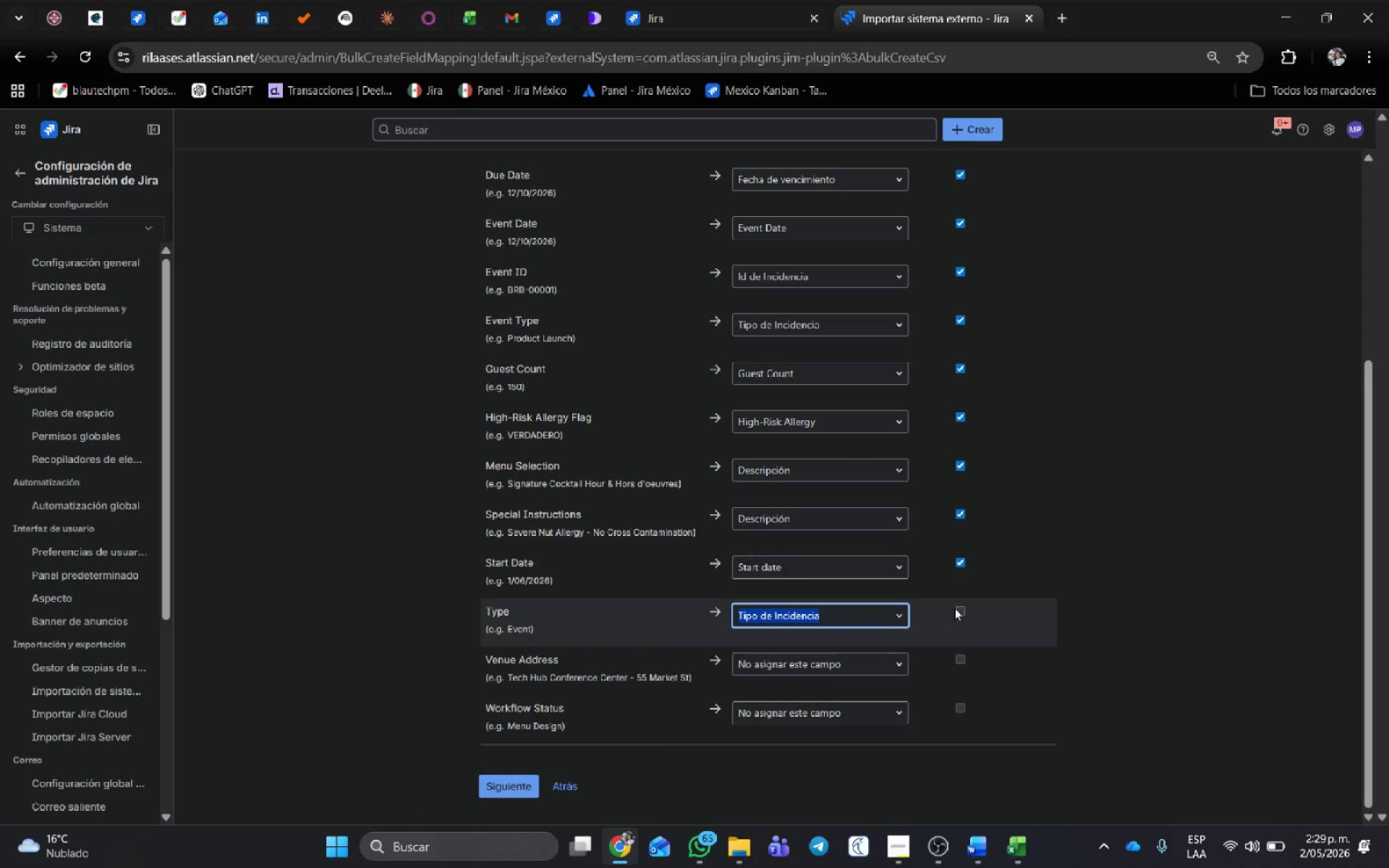 
left_click([963, 610])
 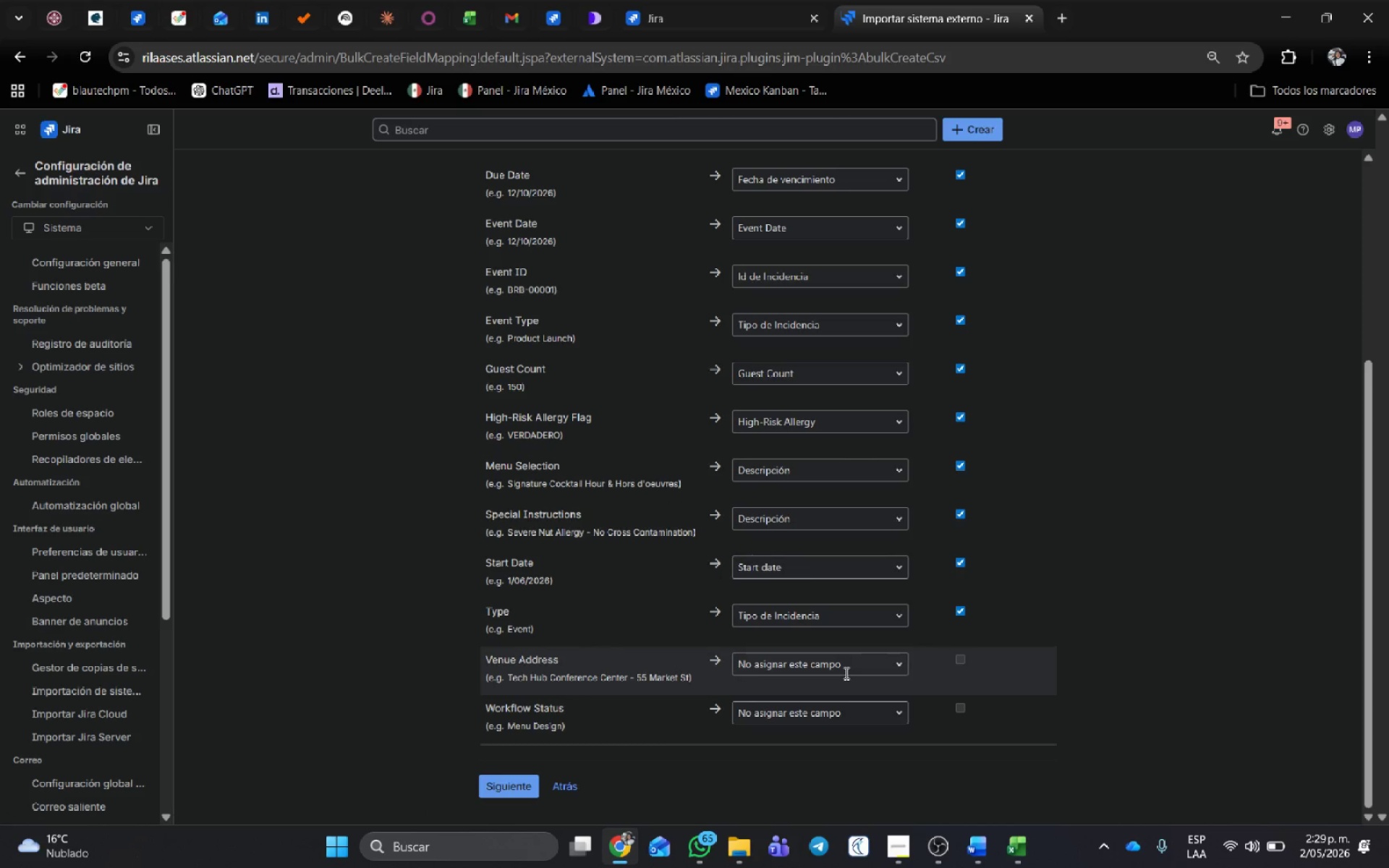 
left_click([850, 663])
 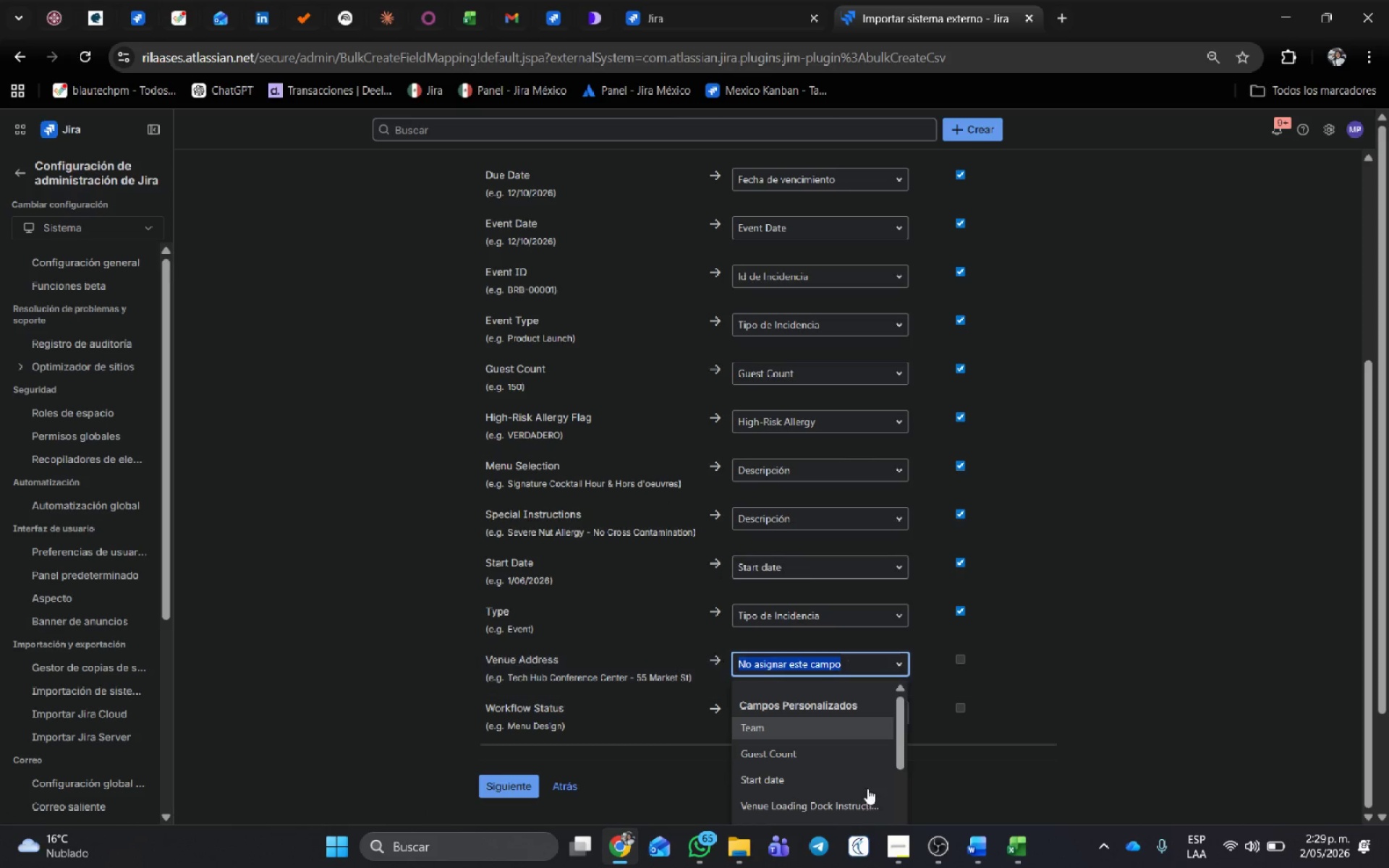 
left_click([849, 804])
 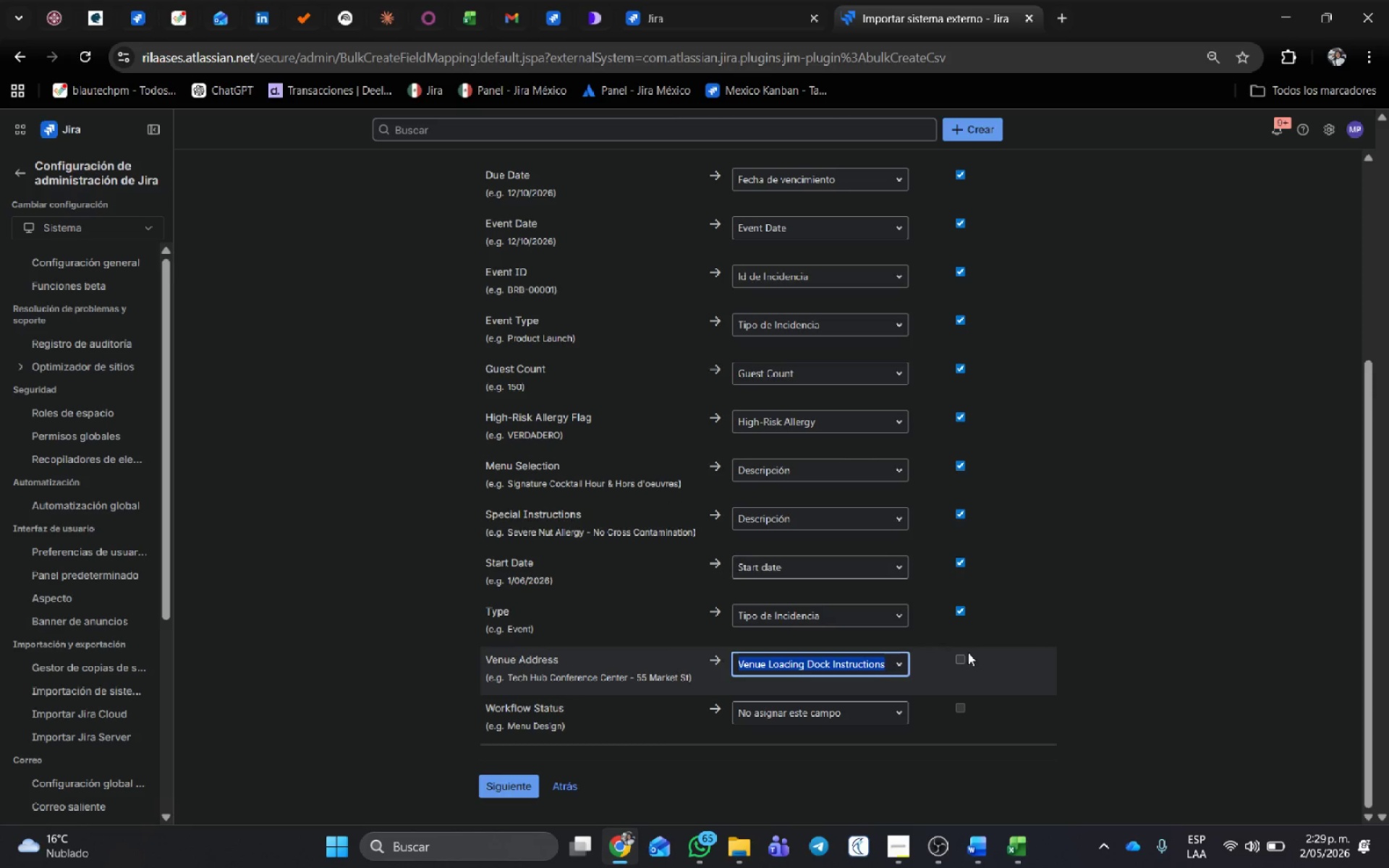 
left_click([961, 658])
 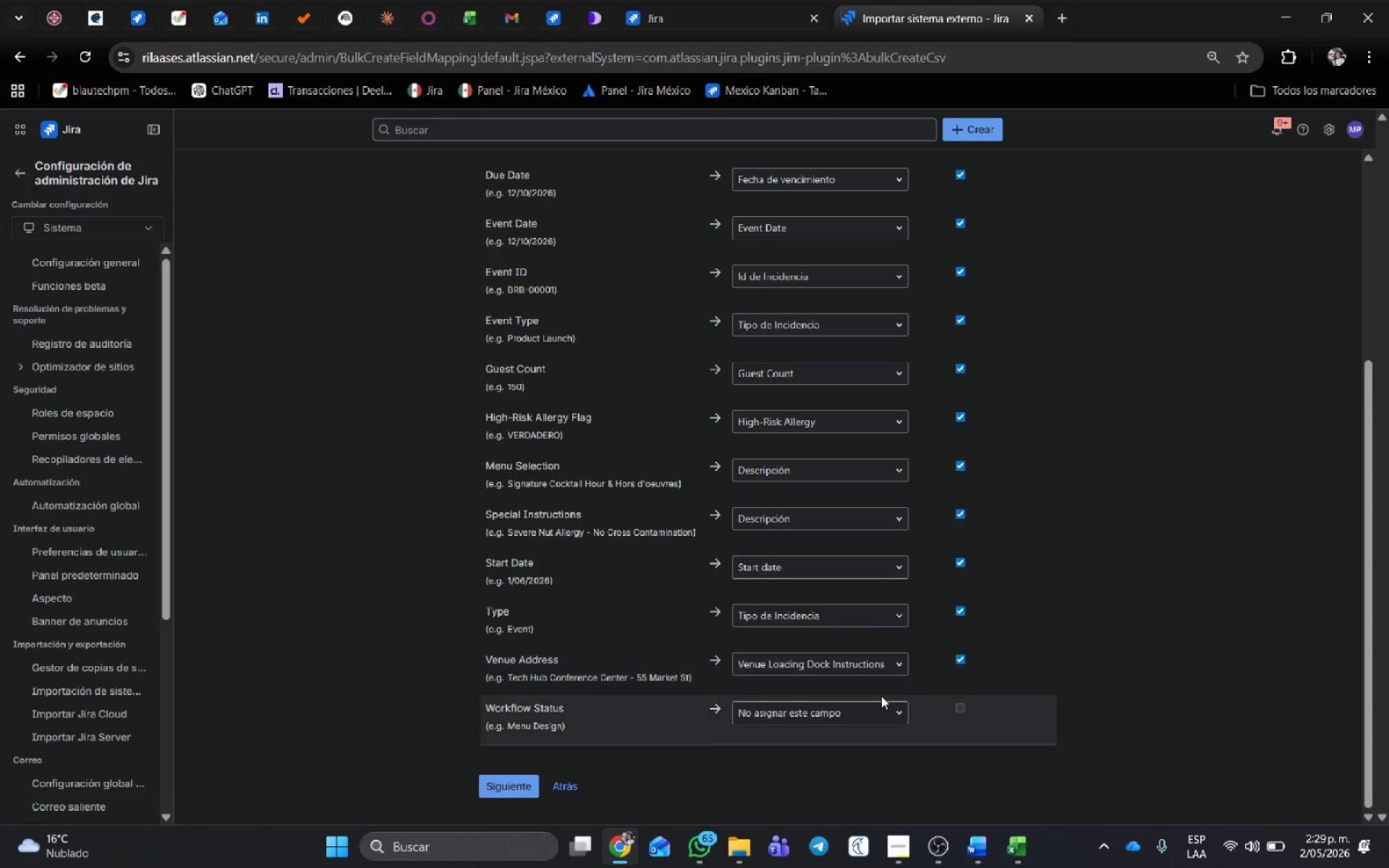 
scroll: coordinate [880, 694], scroll_direction: down, amount: 1.0
 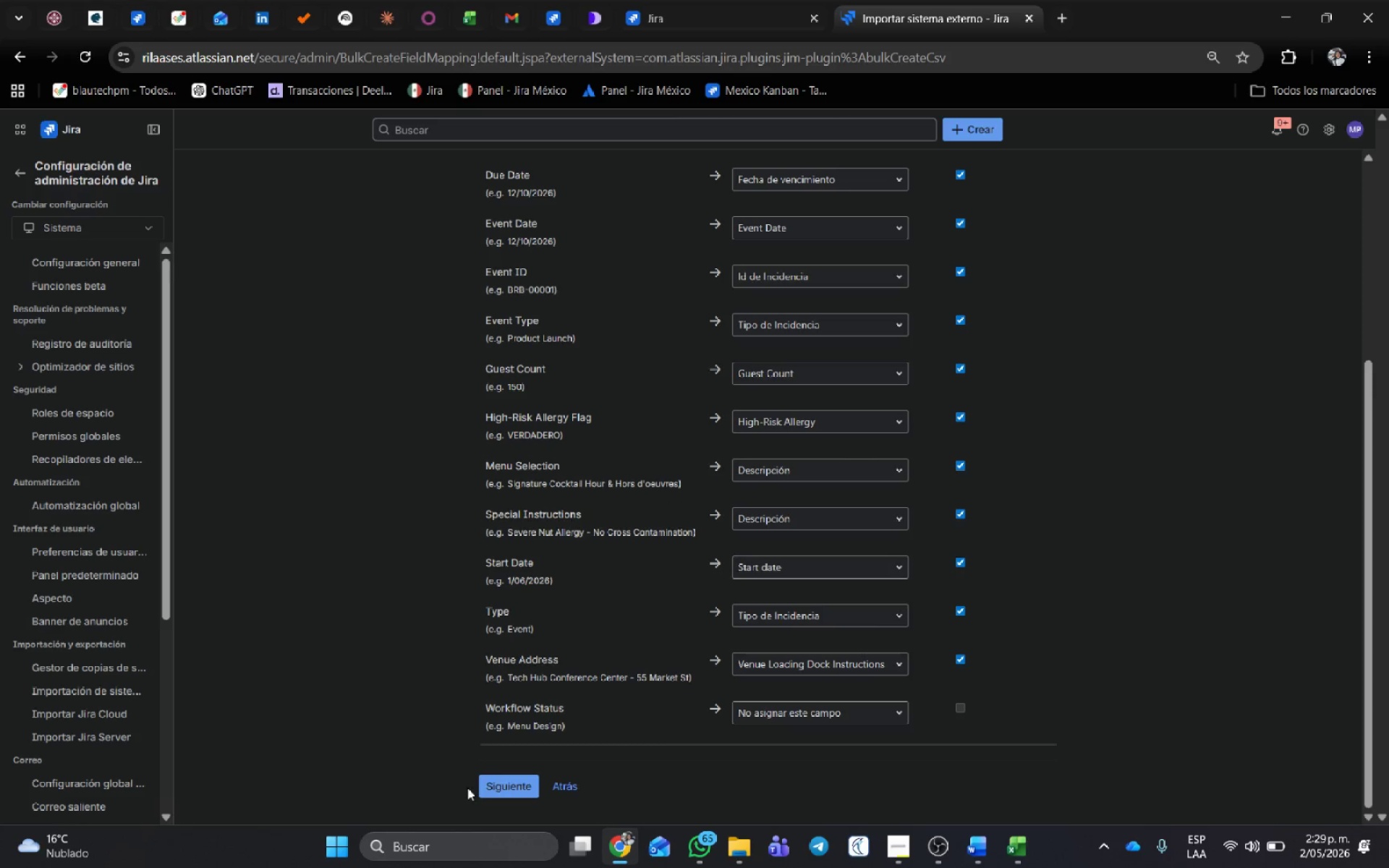 
left_click([503, 787])
 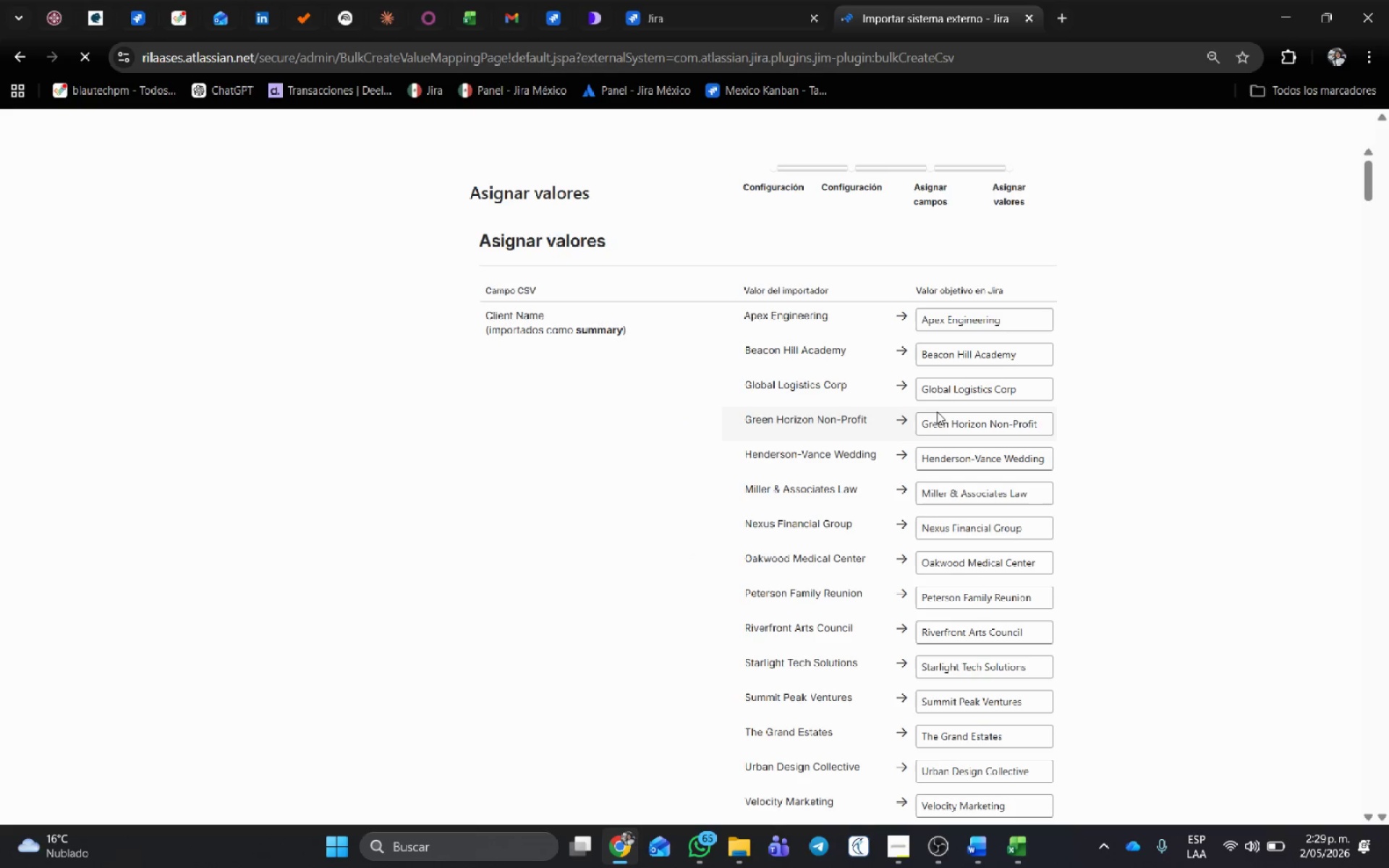 
wait(5.41)
 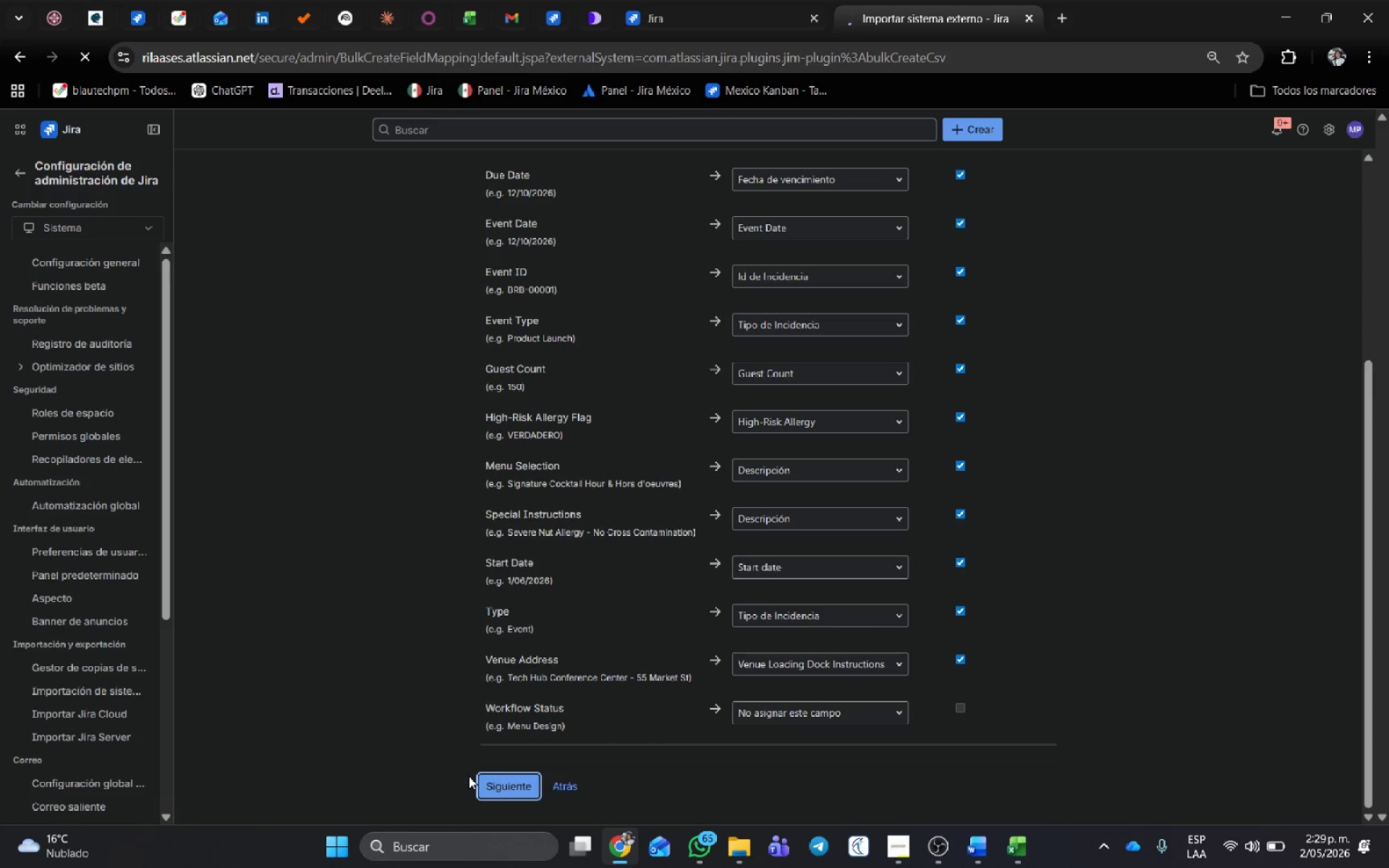 
scroll: coordinate [1209, 357], scroll_direction: down, amount: 25.0
 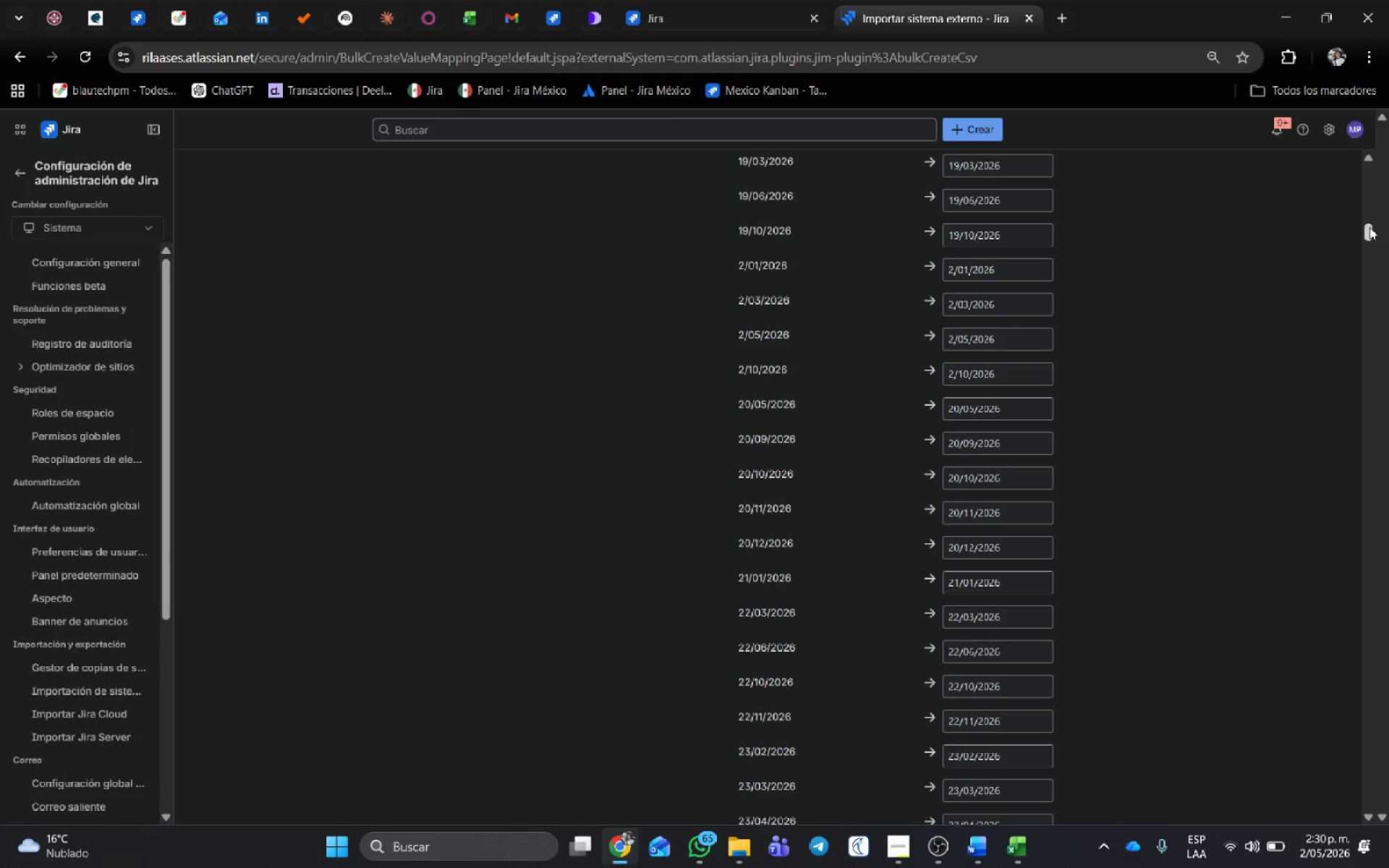 
left_click_drag(start_coordinate=[1369, 227], to_coordinate=[1387, 831])
 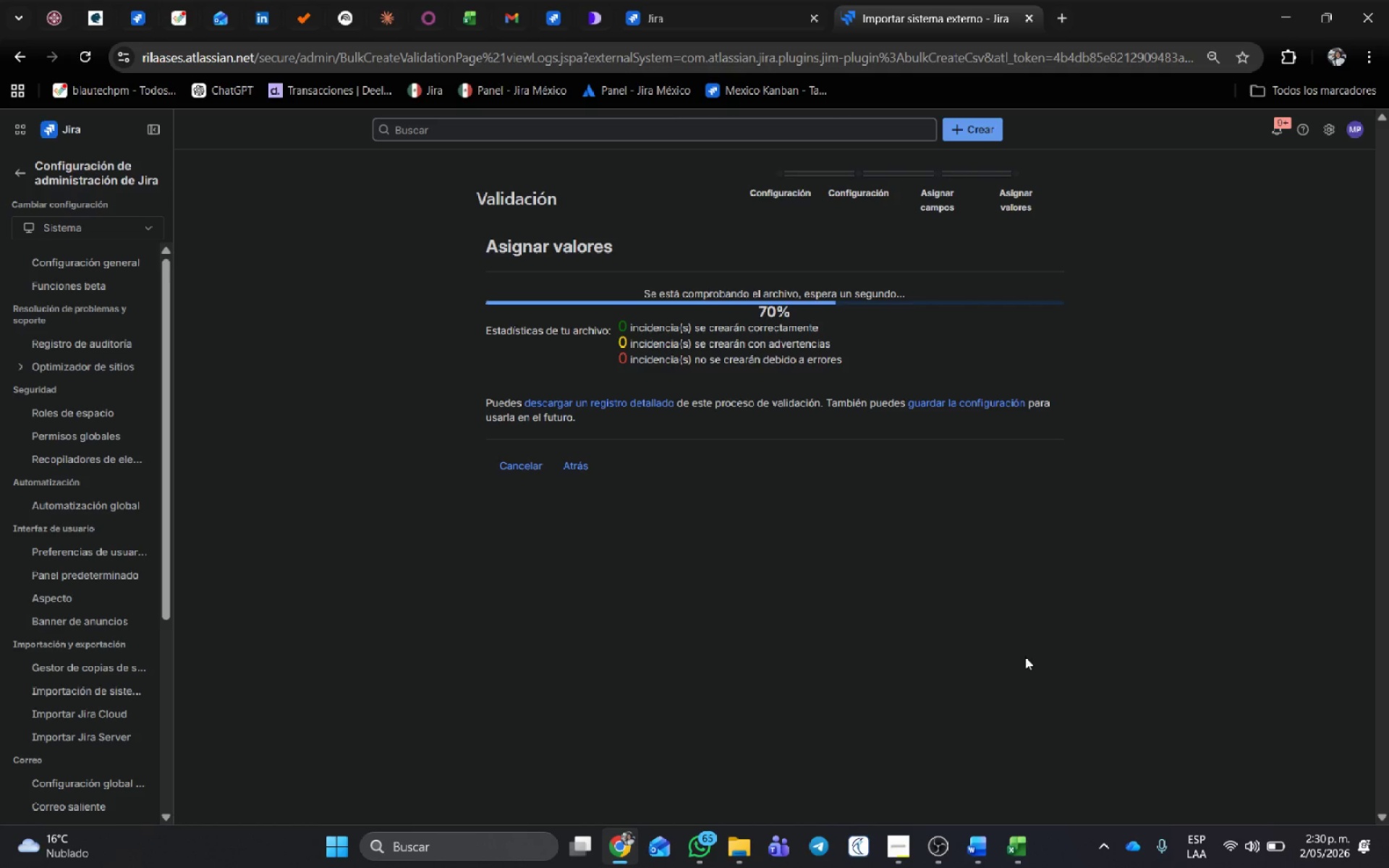 
wait(13.28)
 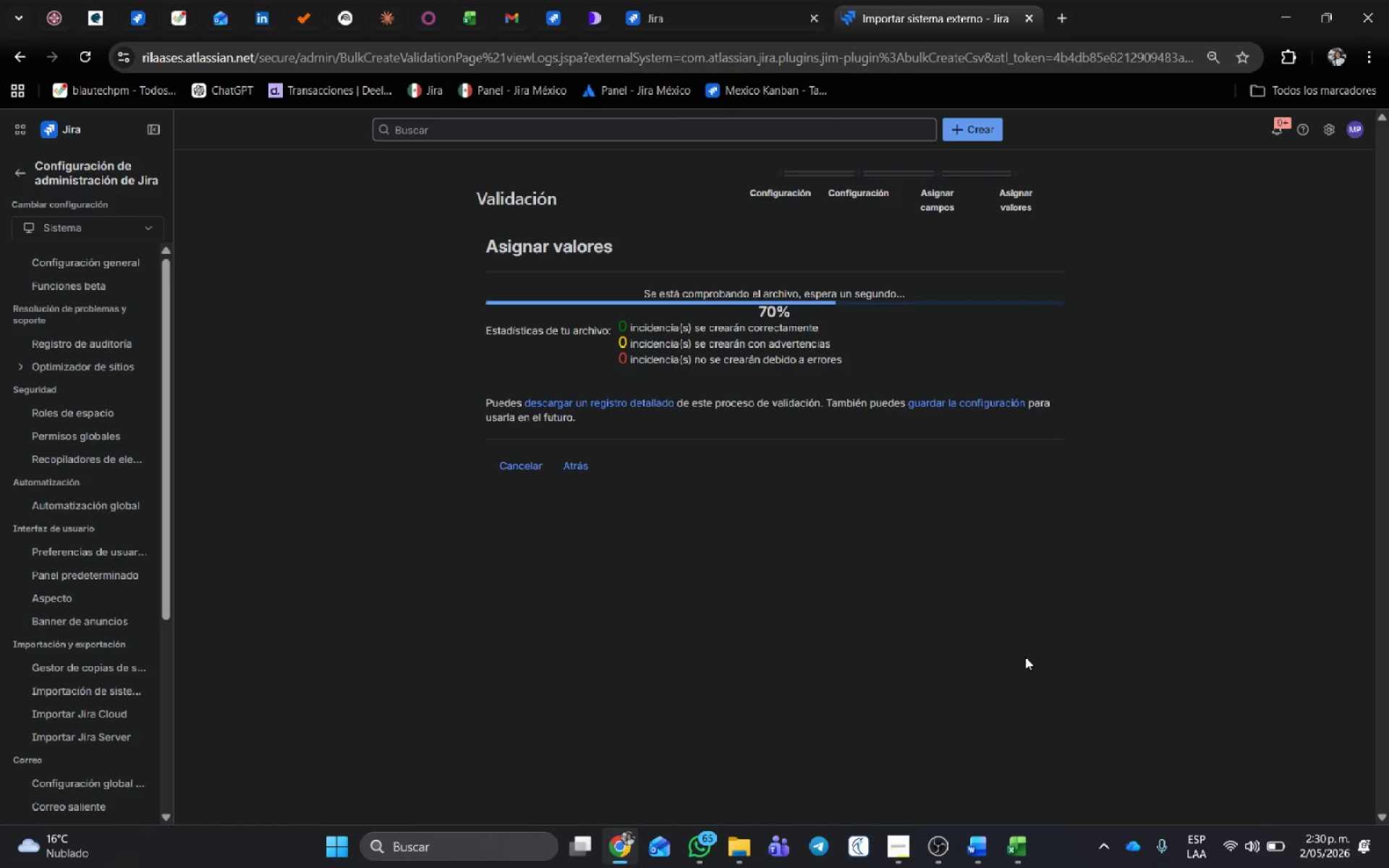 
left_click([580, 482])
 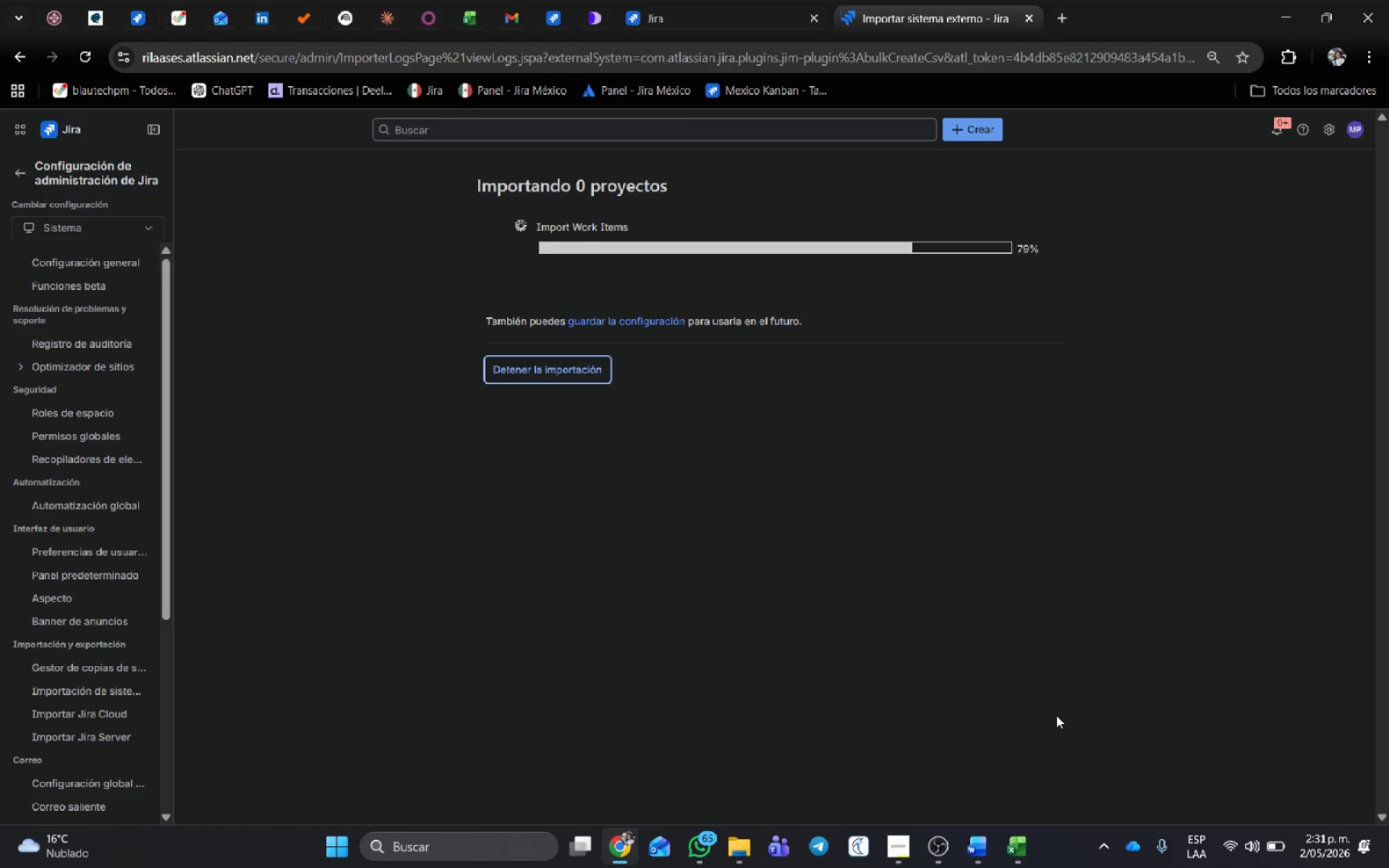 
wait(81.61)
 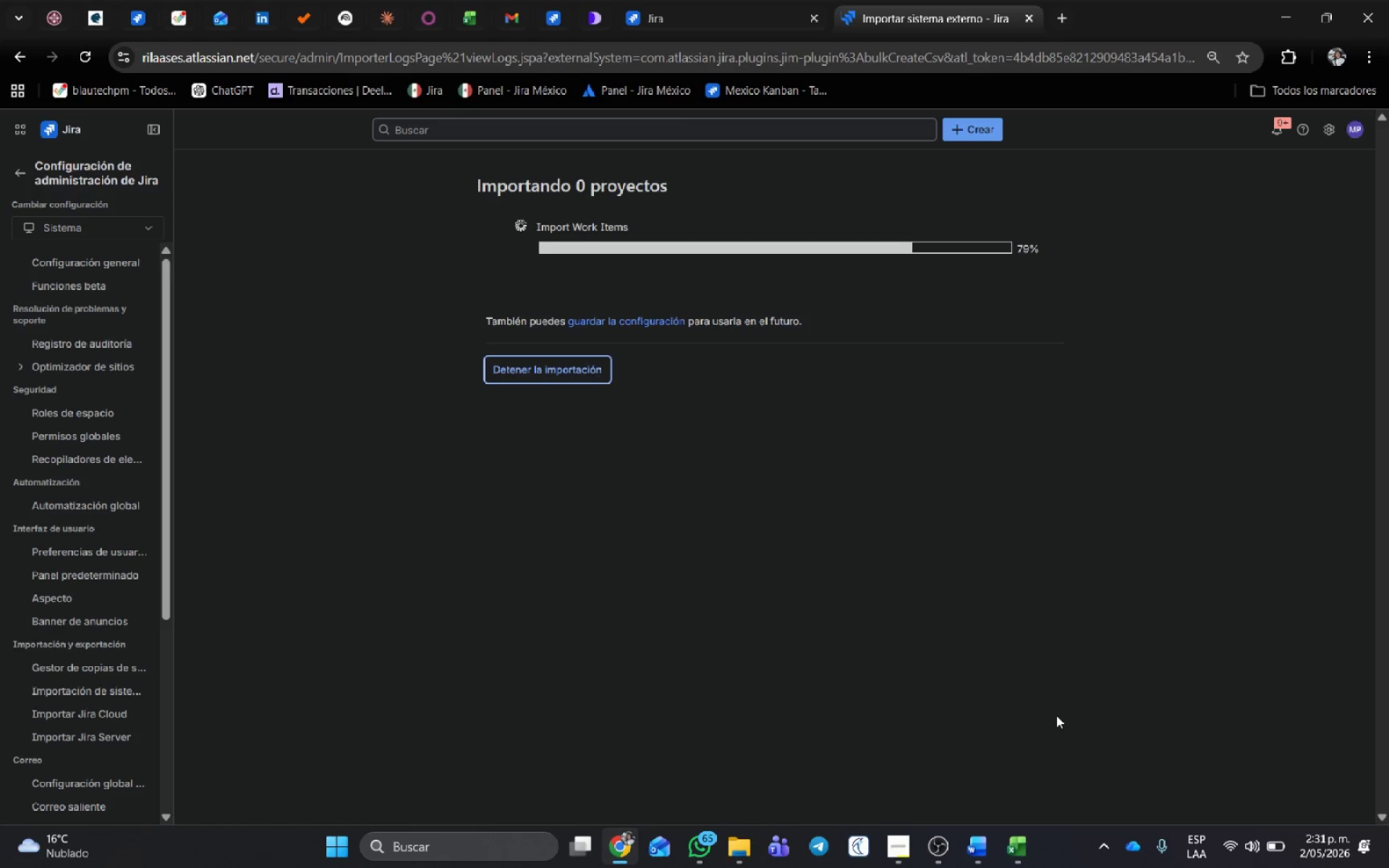 
scroll: coordinate [896, 414], scroll_direction: none, amount: 0.0
 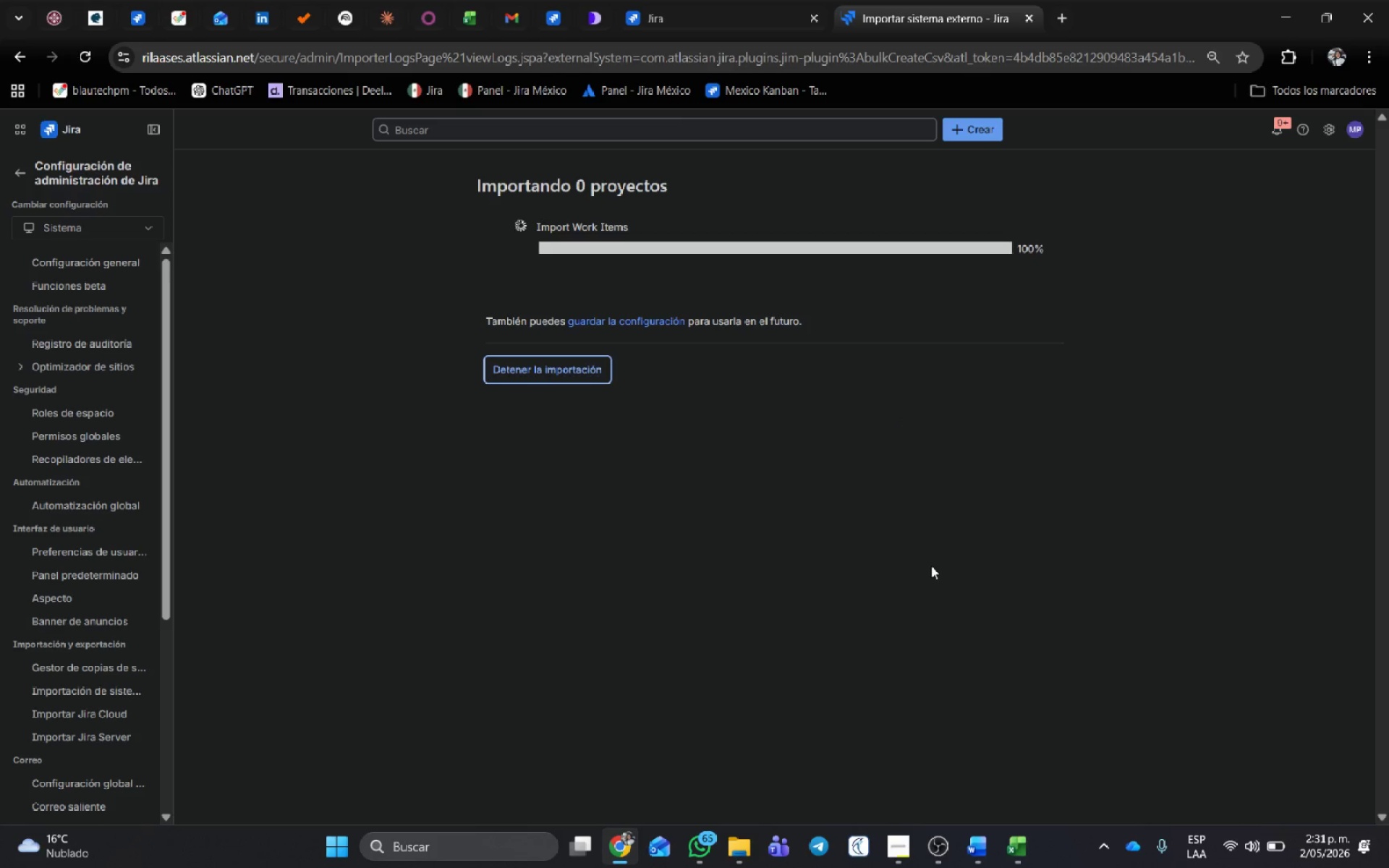 
wait(18.27)
 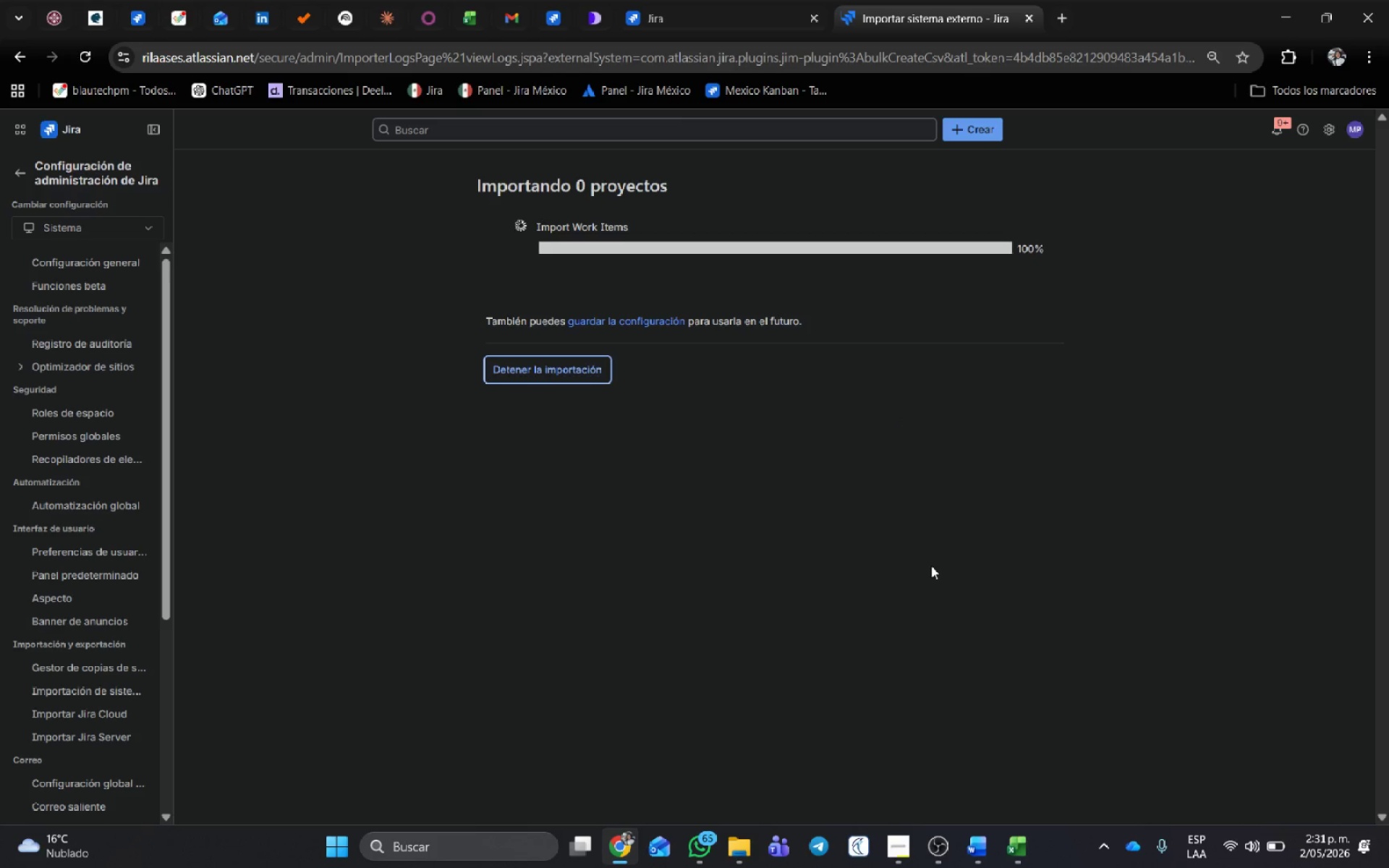 
scroll: coordinate [412, 533], scroll_direction: down, amount: 1.0
 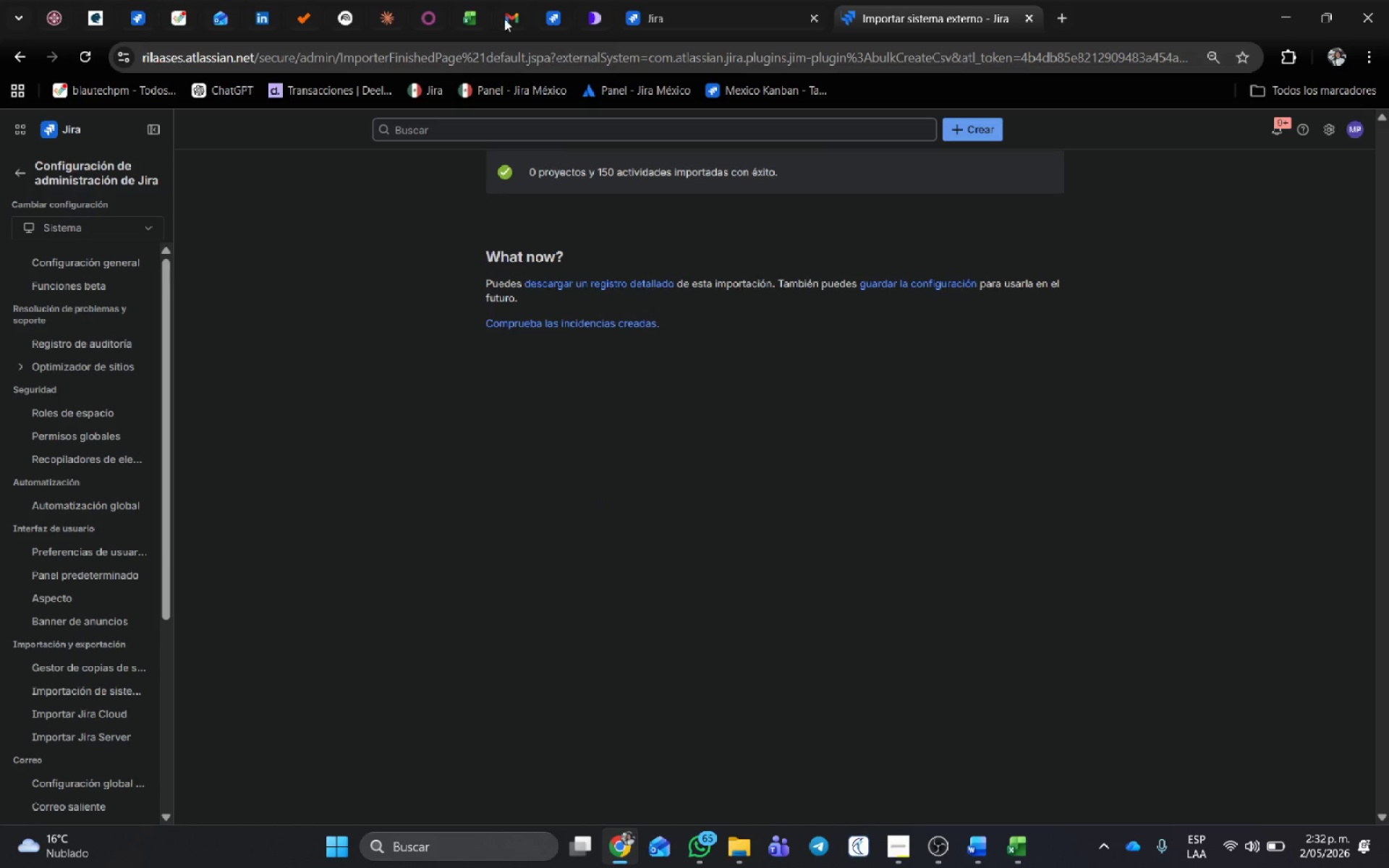 
left_click([548, 14])
 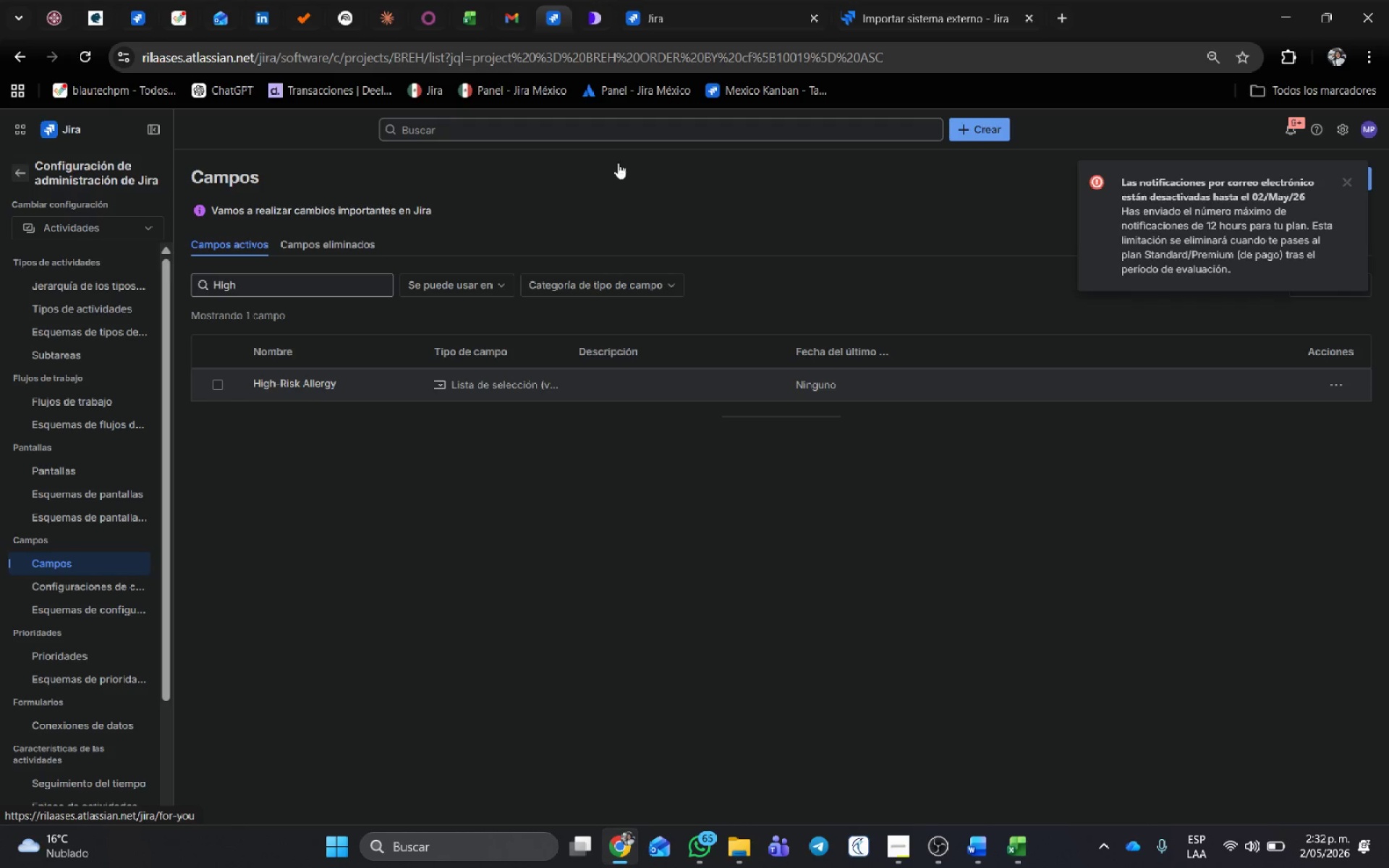 
middle_click([700, 2])
 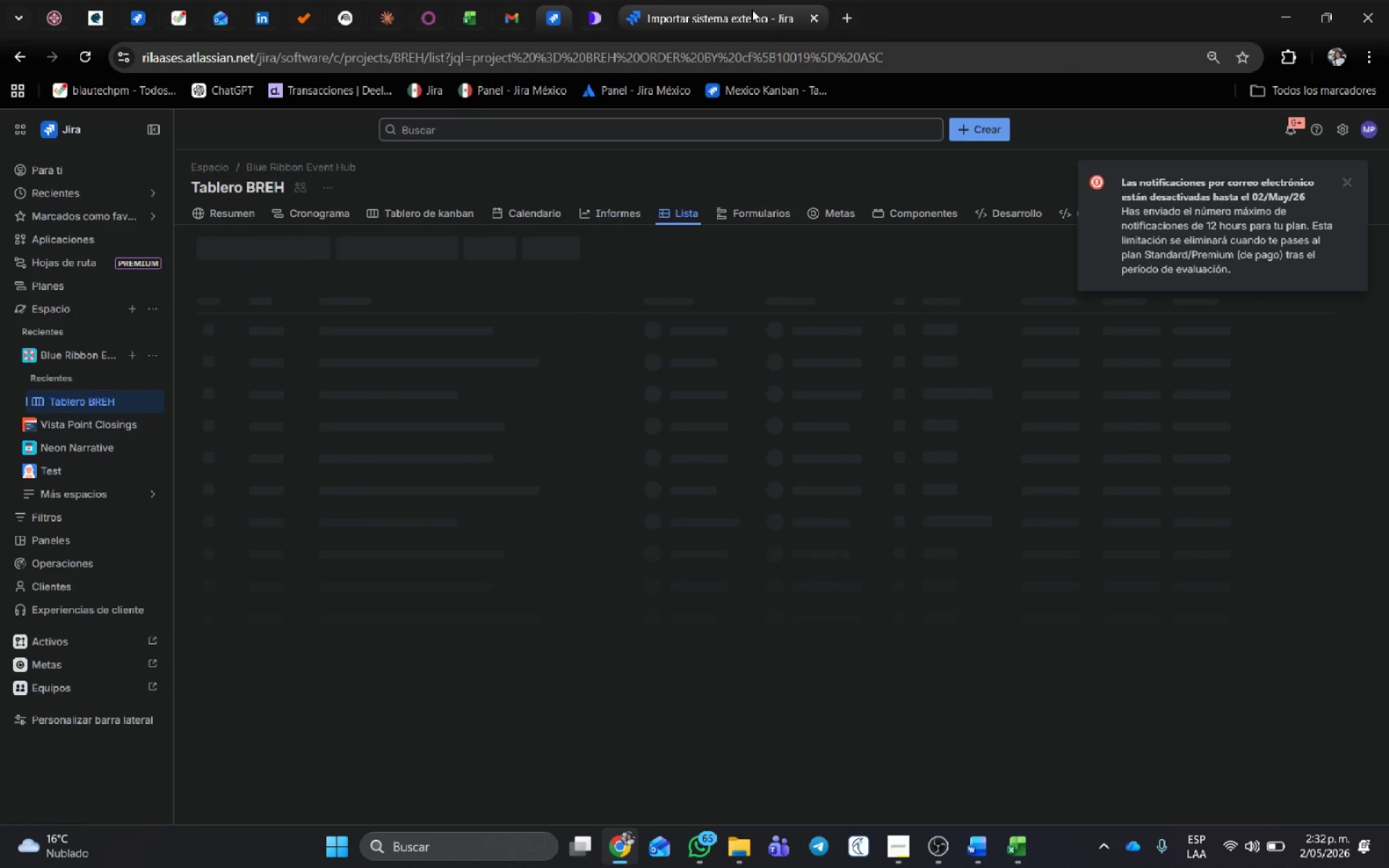 
left_click([752, 9])
 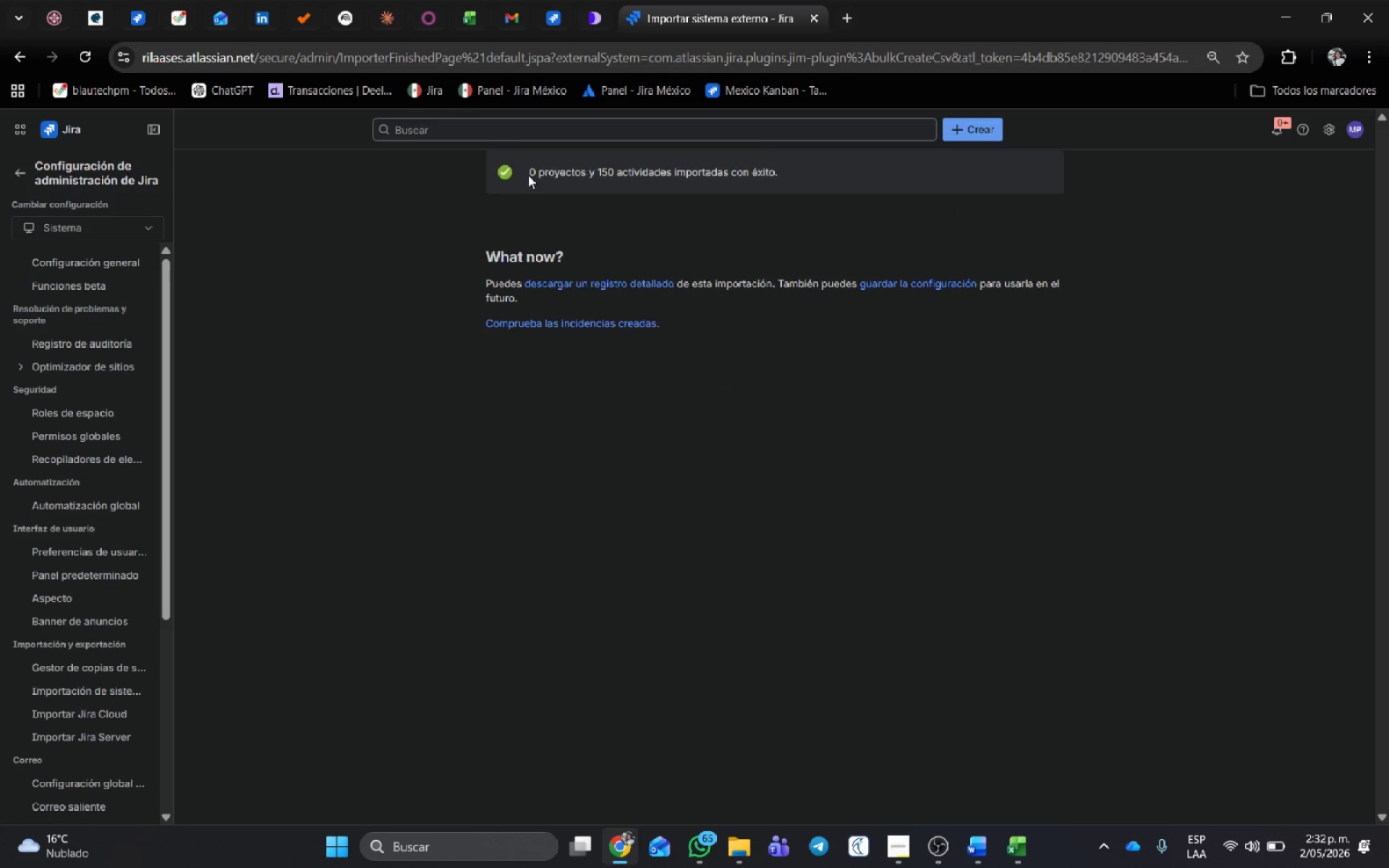 
left_click_drag(start_coordinate=[509, 170], to_coordinate=[894, 148])
 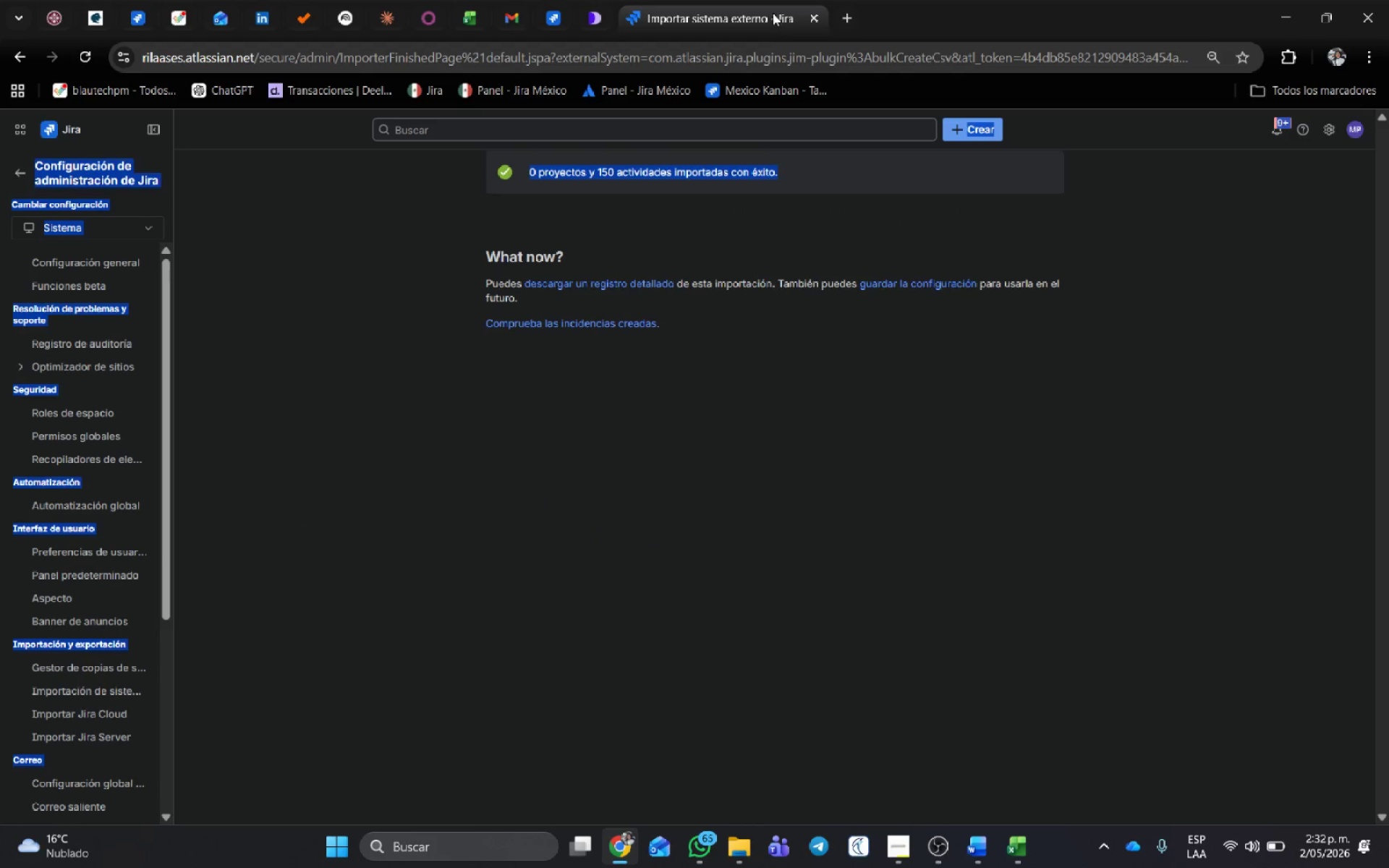 
left_click([773, 11])
 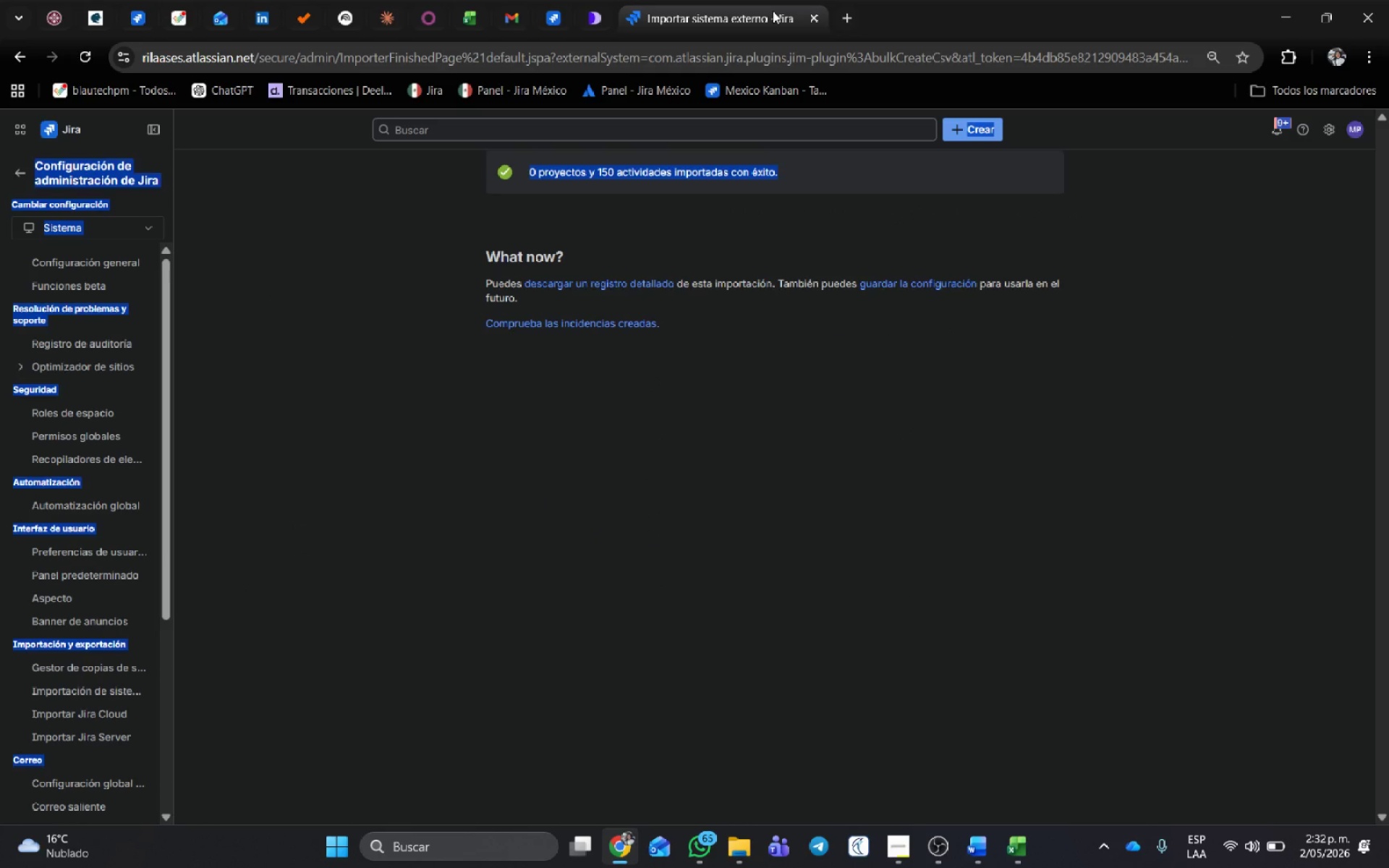 
middle_click([773, 11])
 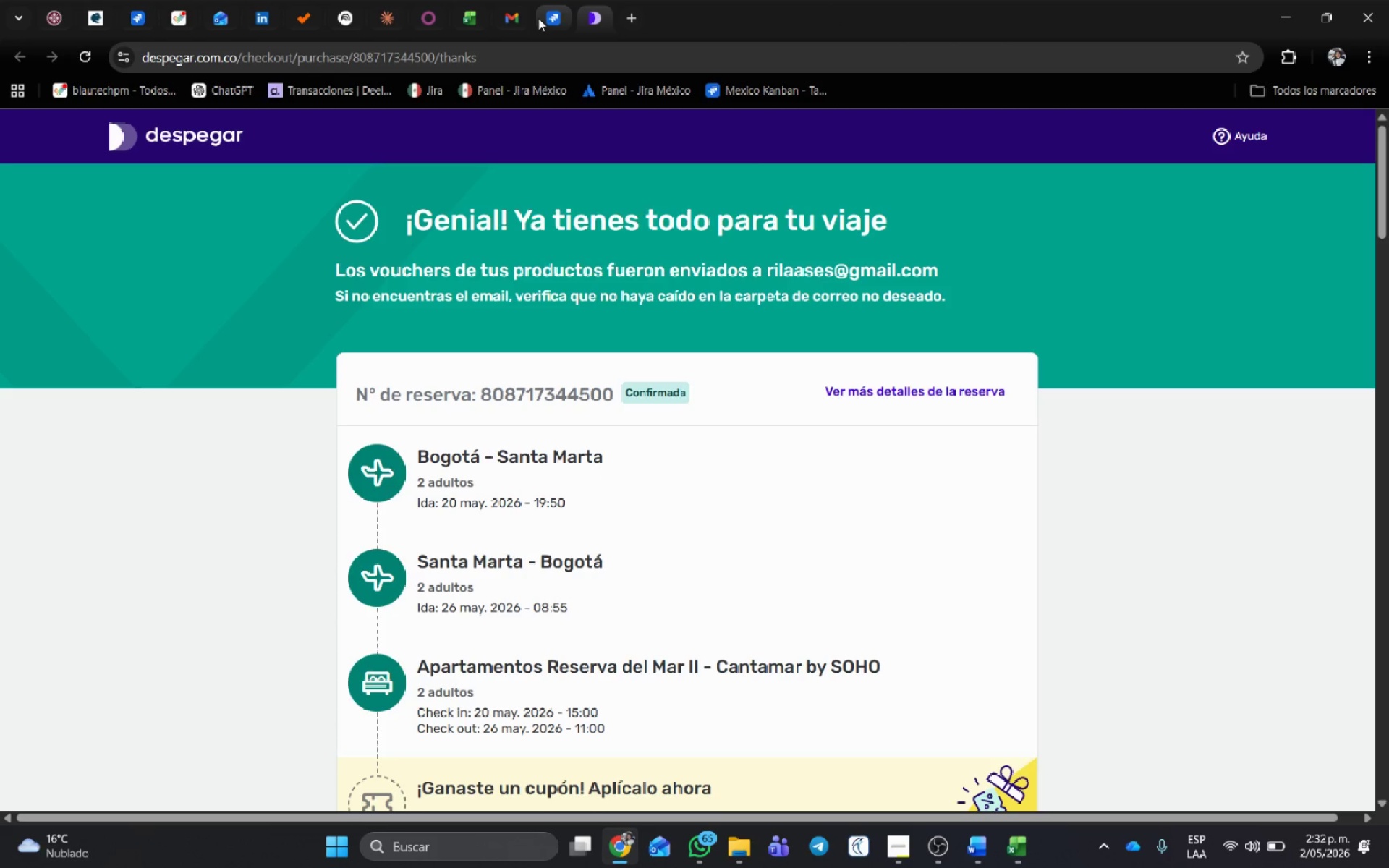 
mouse_move([402, 404])
 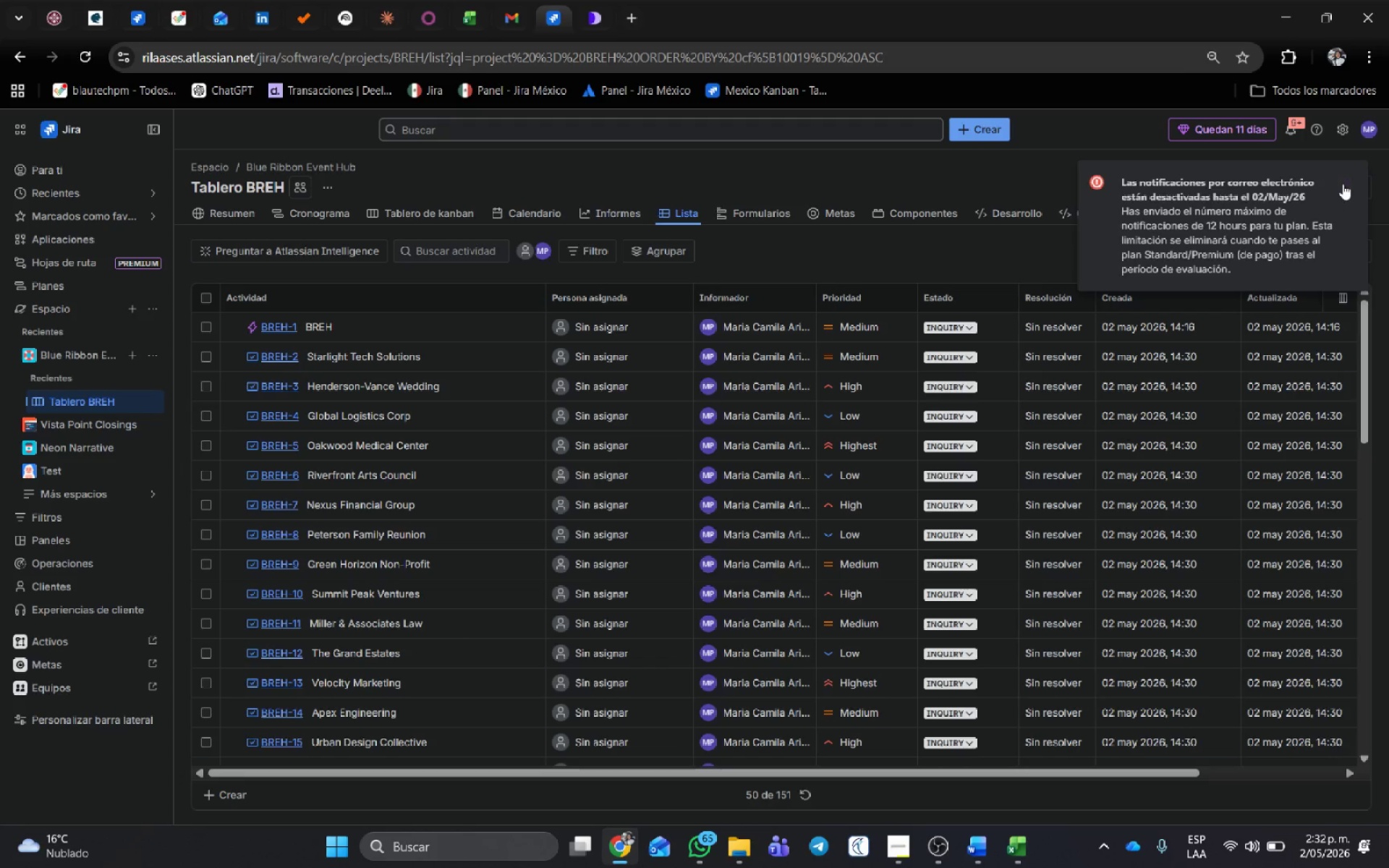 
left_click([1345, 180])
 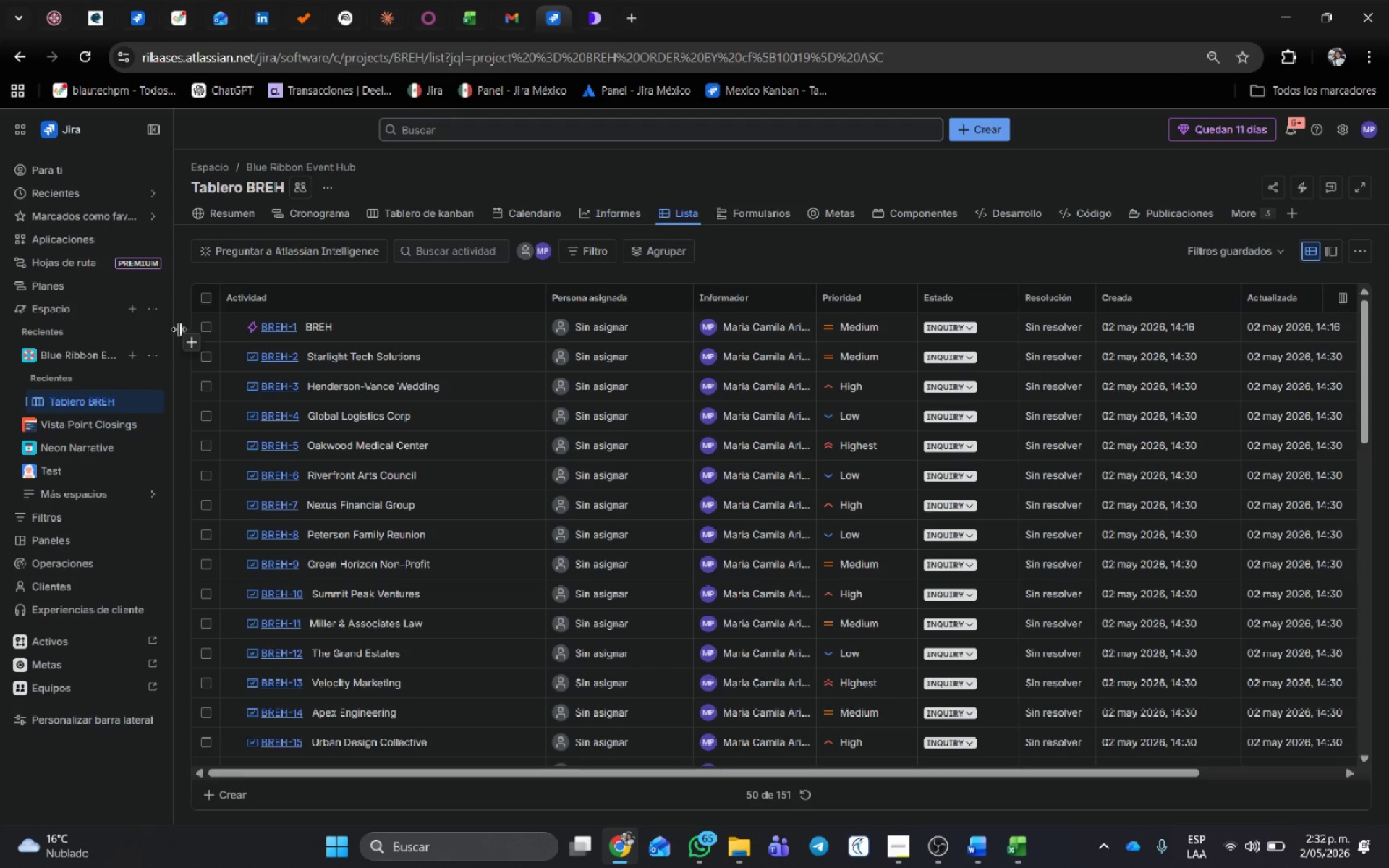 
left_click([205, 299])
 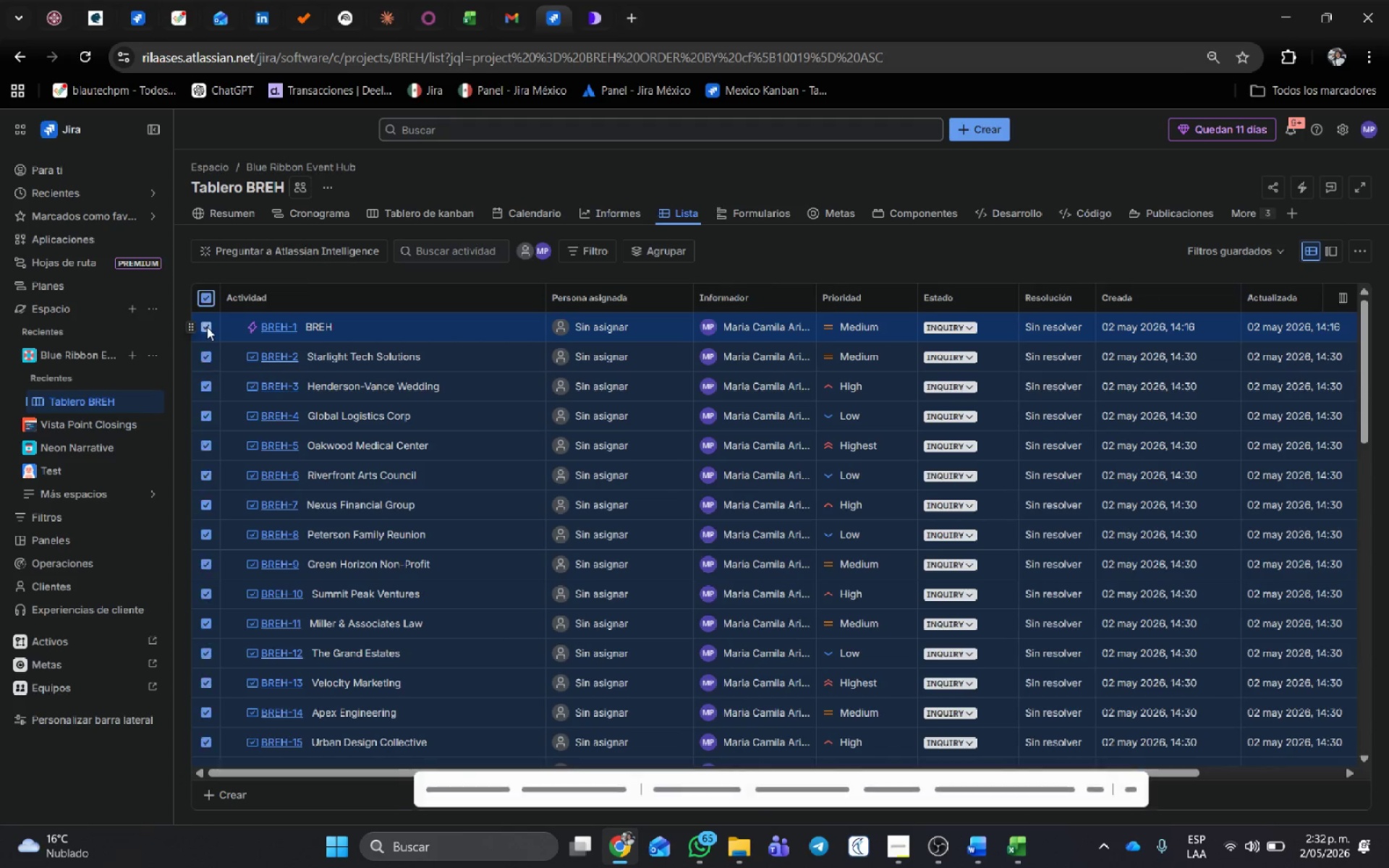 
left_click([207, 327])
 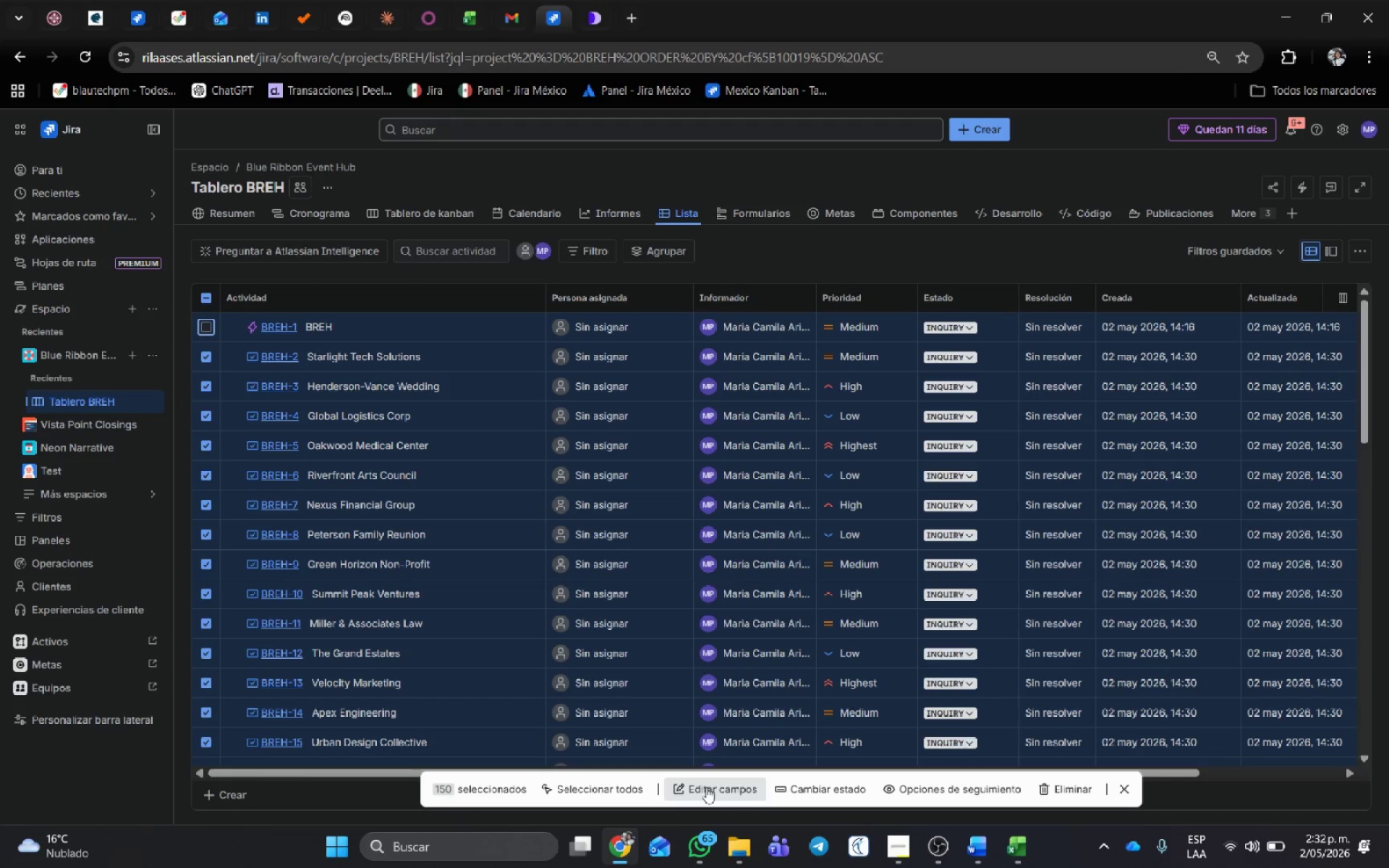 
left_click([706, 787])
 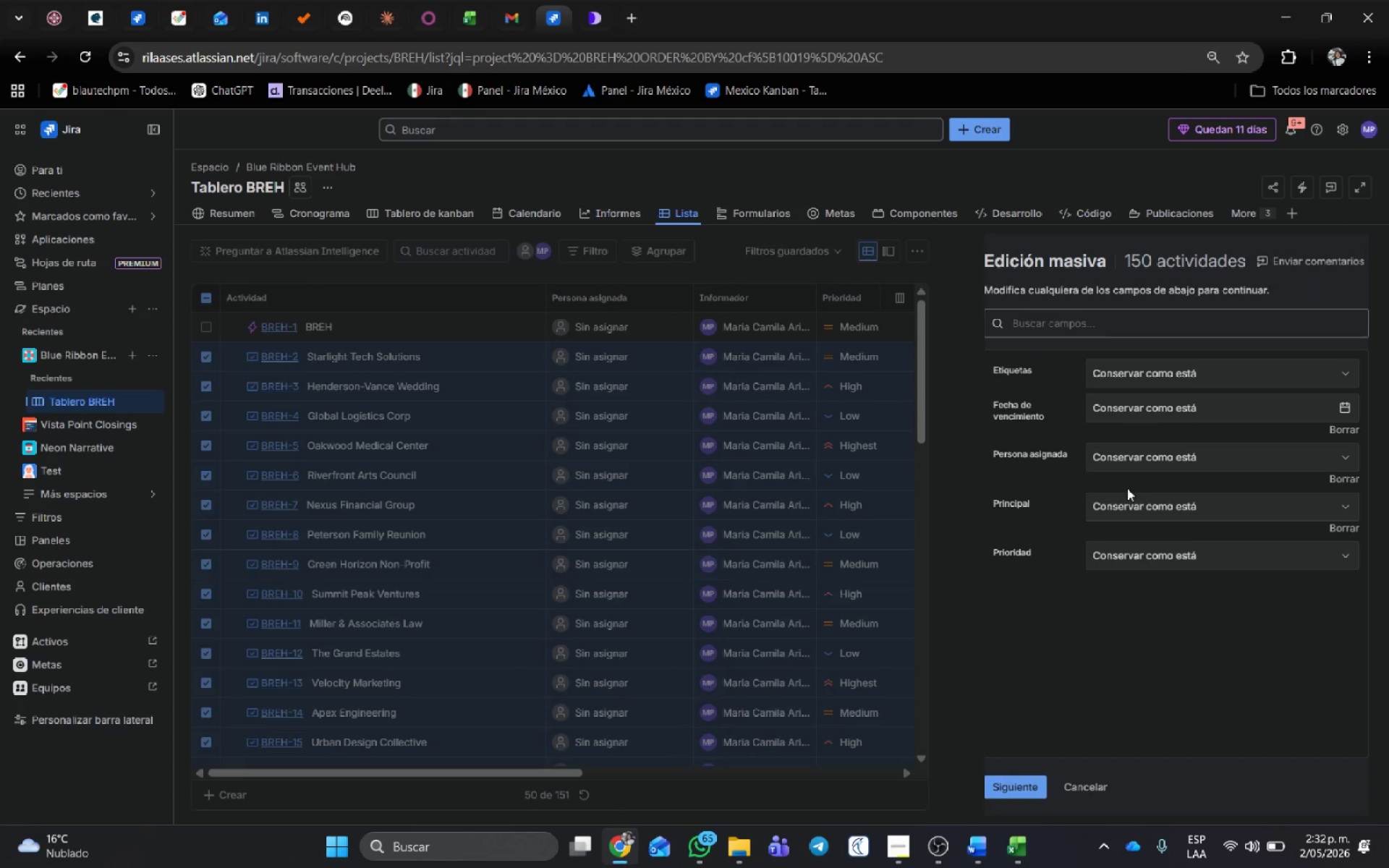 
left_click([1189, 508])
 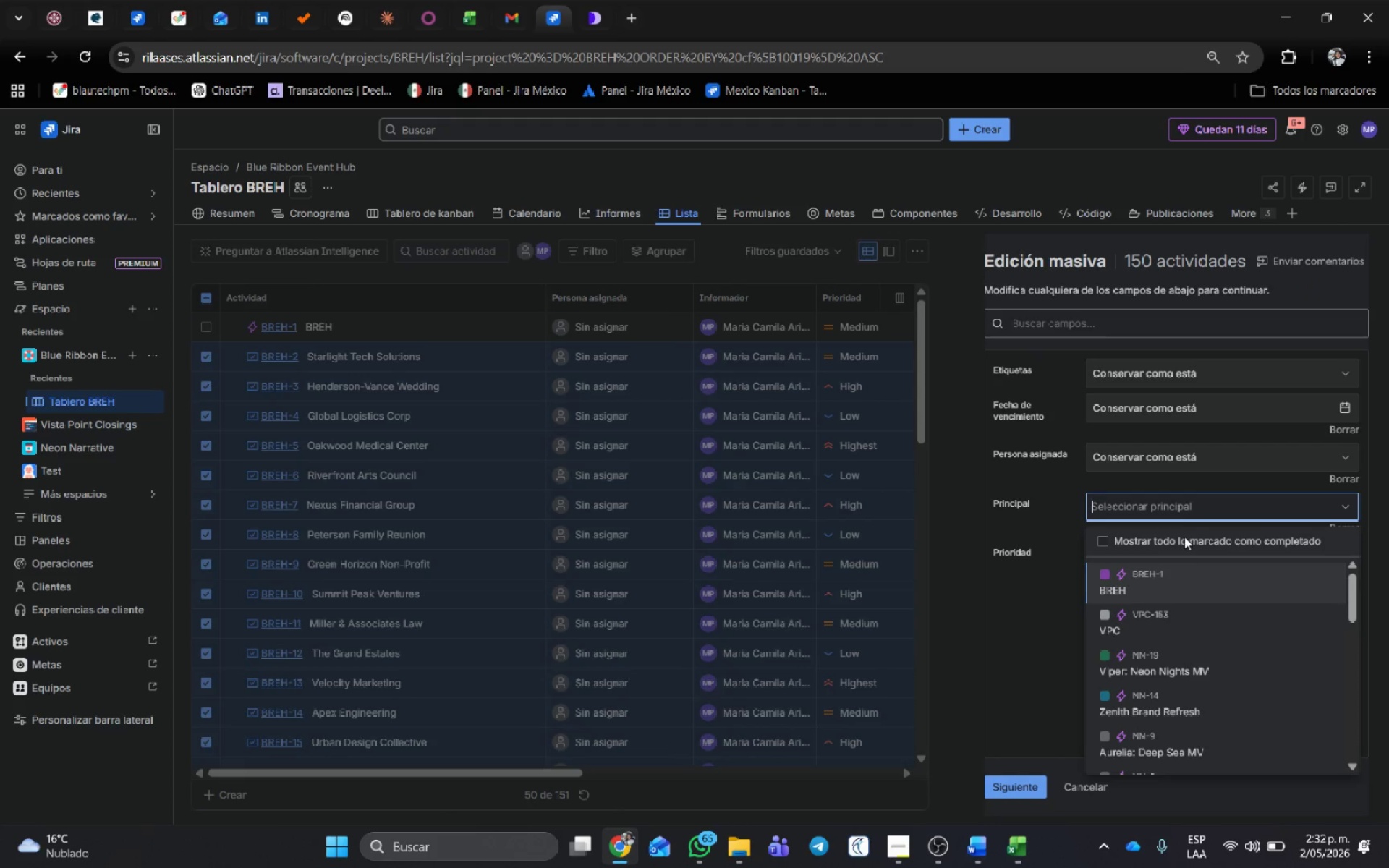 
left_click([1165, 576])
 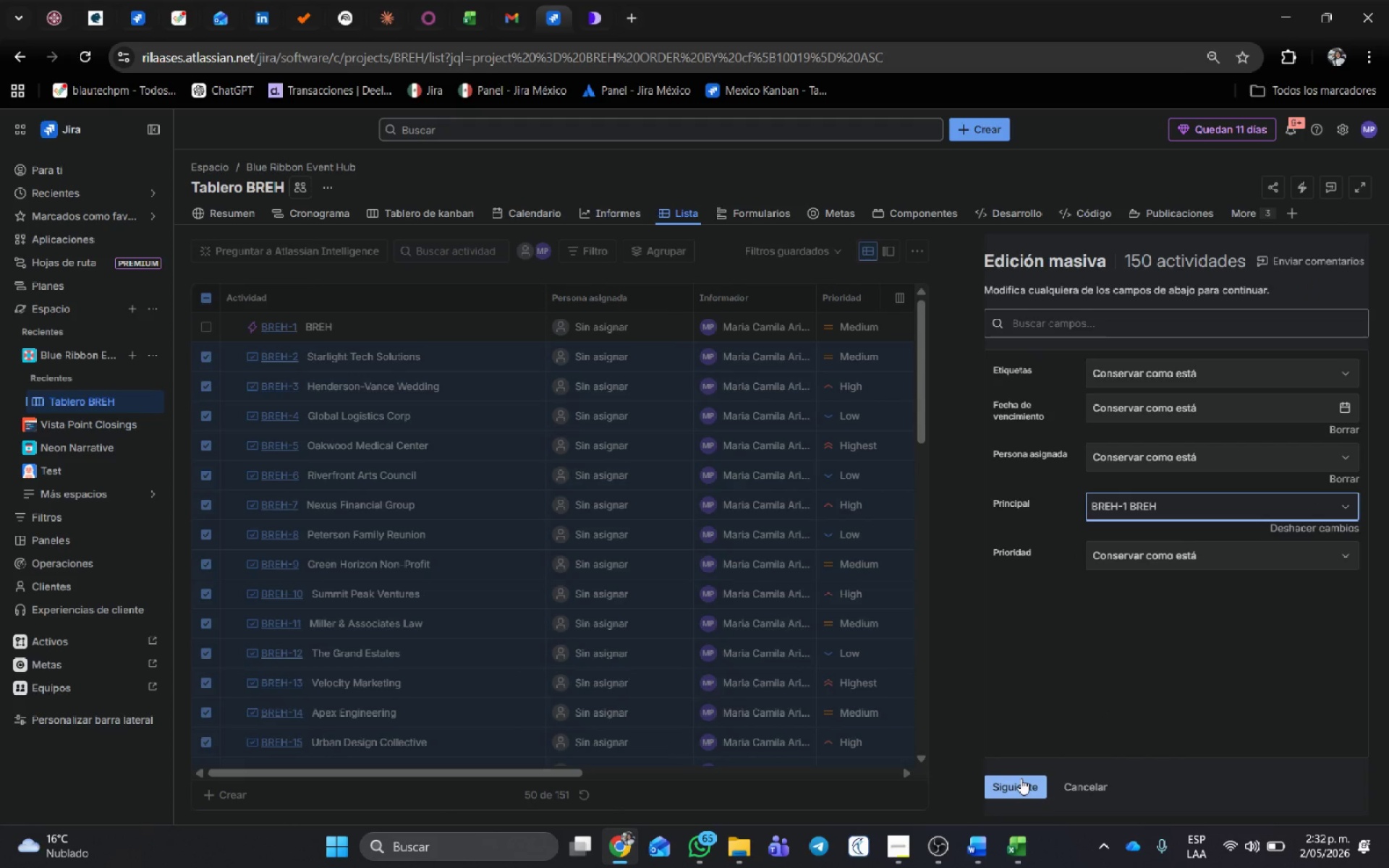 
left_click([1020, 775])
 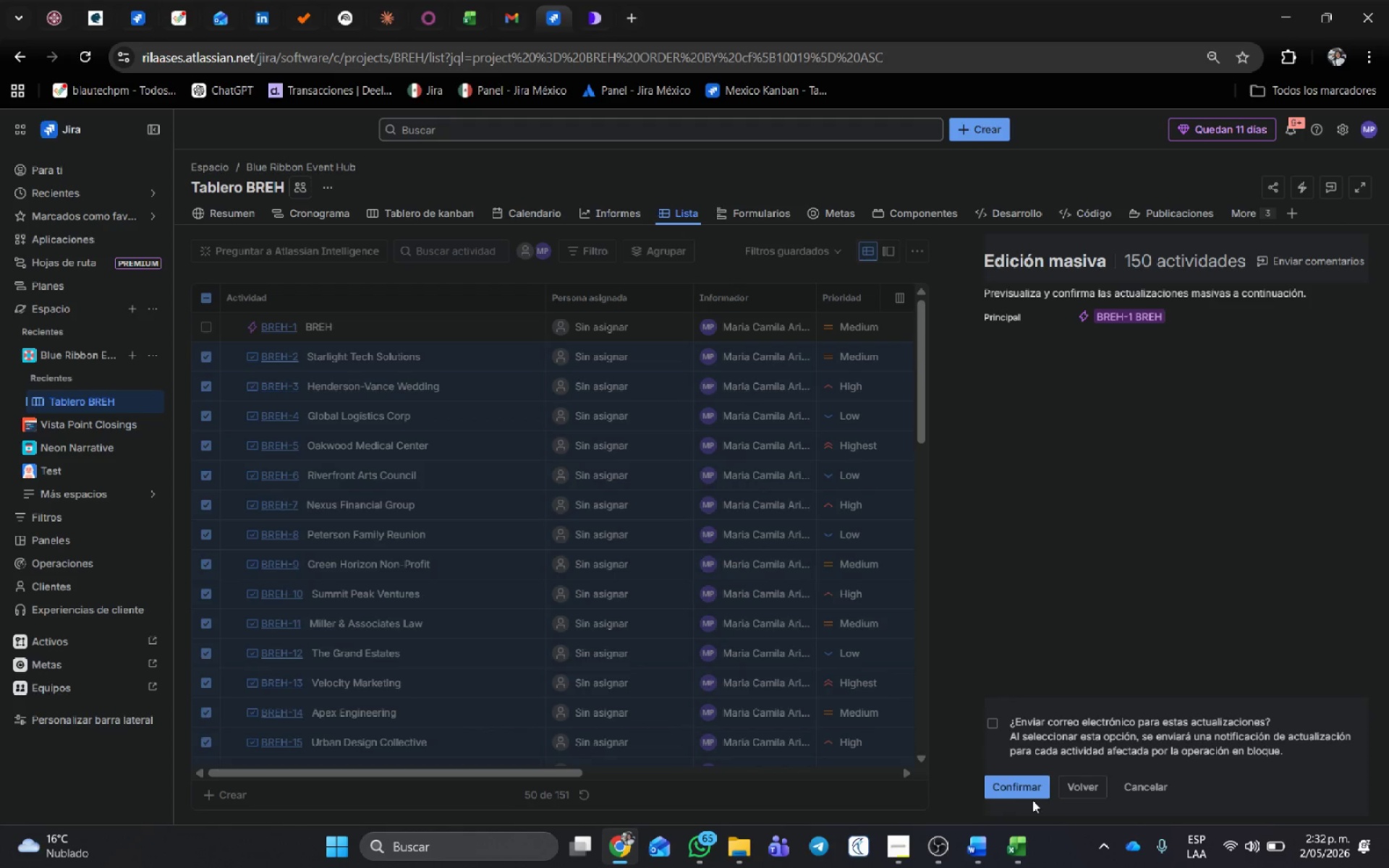 
left_click([1024, 791])
 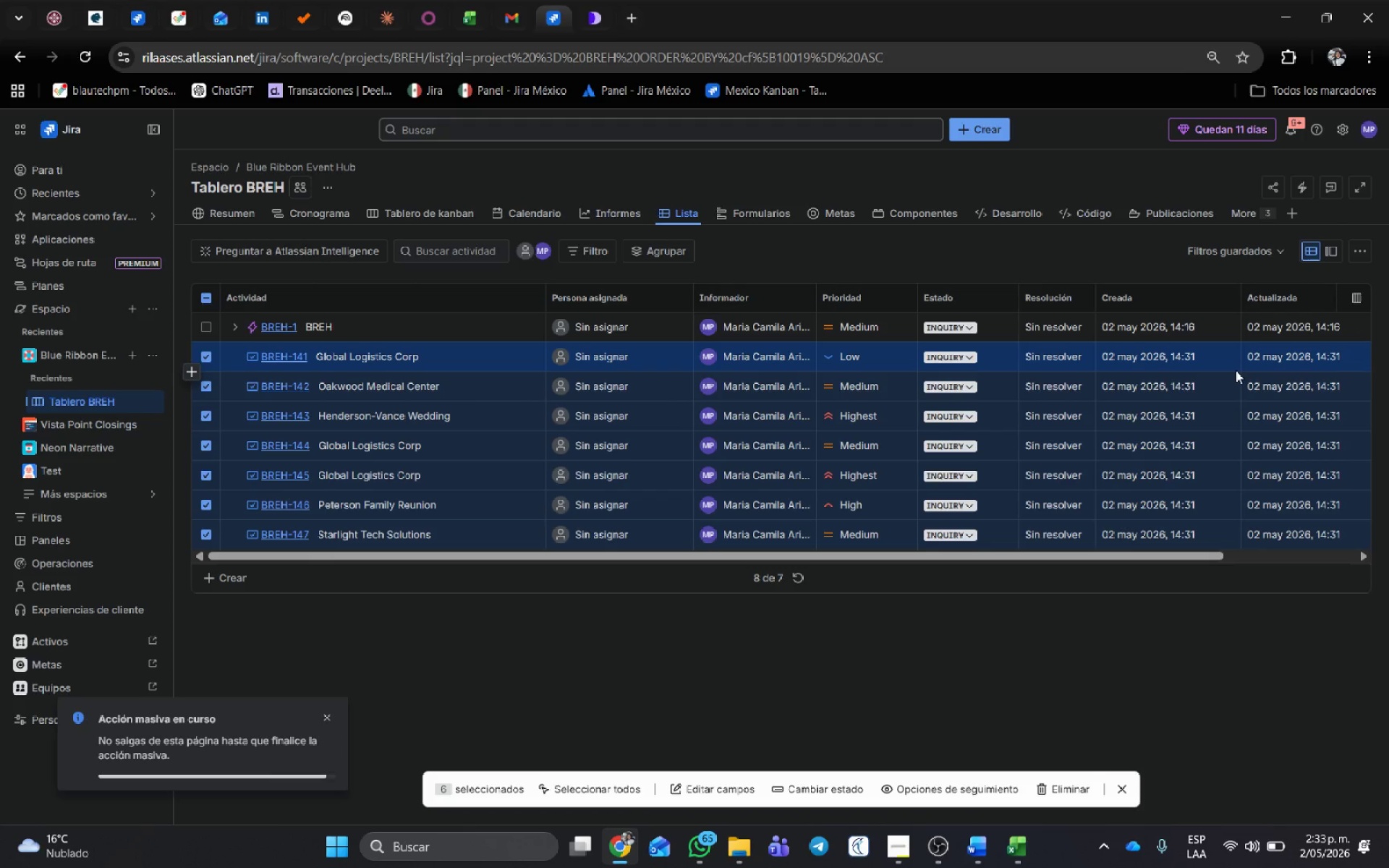 
wait(62.38)
 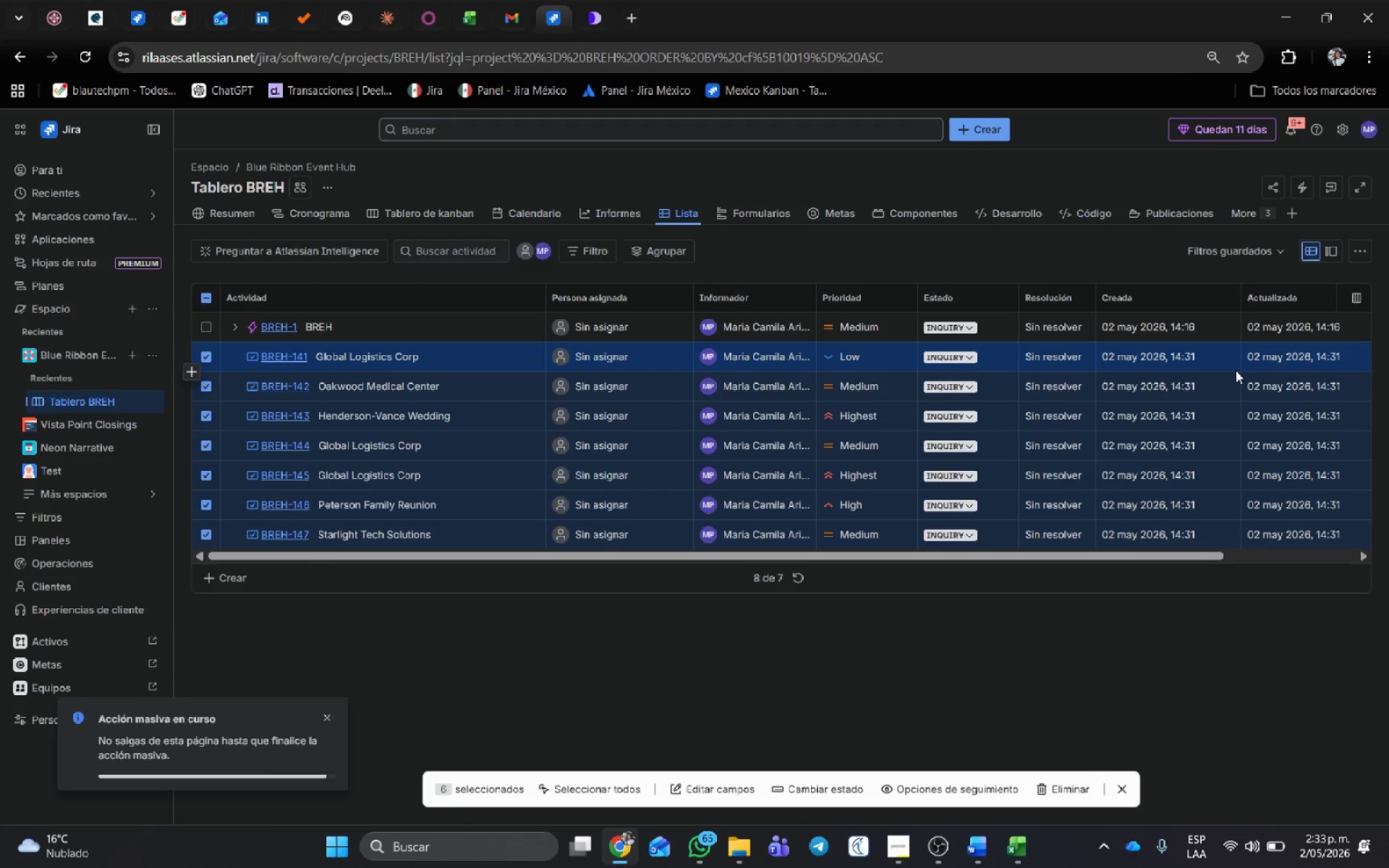 
left_click([237, 326])
 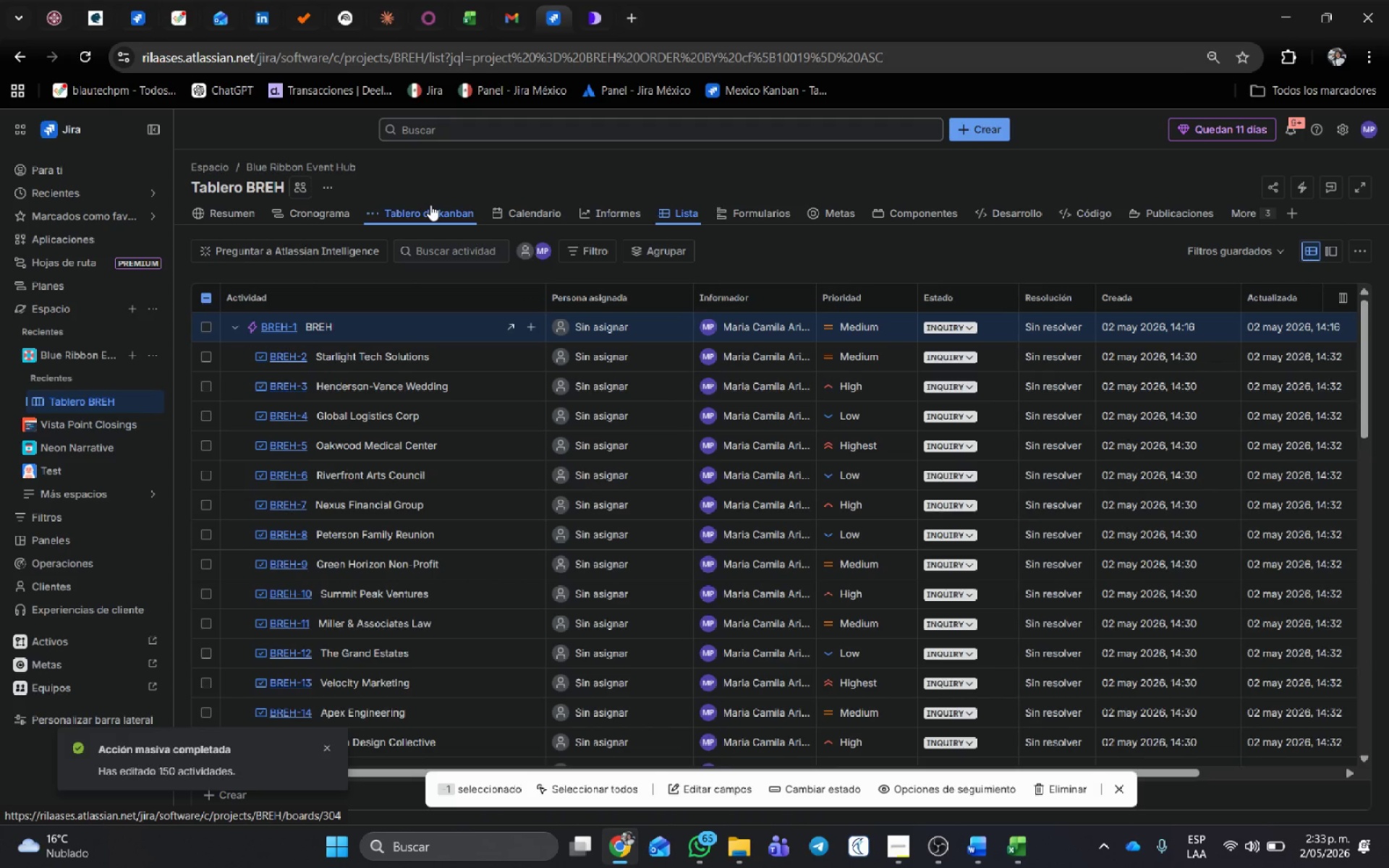 
wait(6.33)
 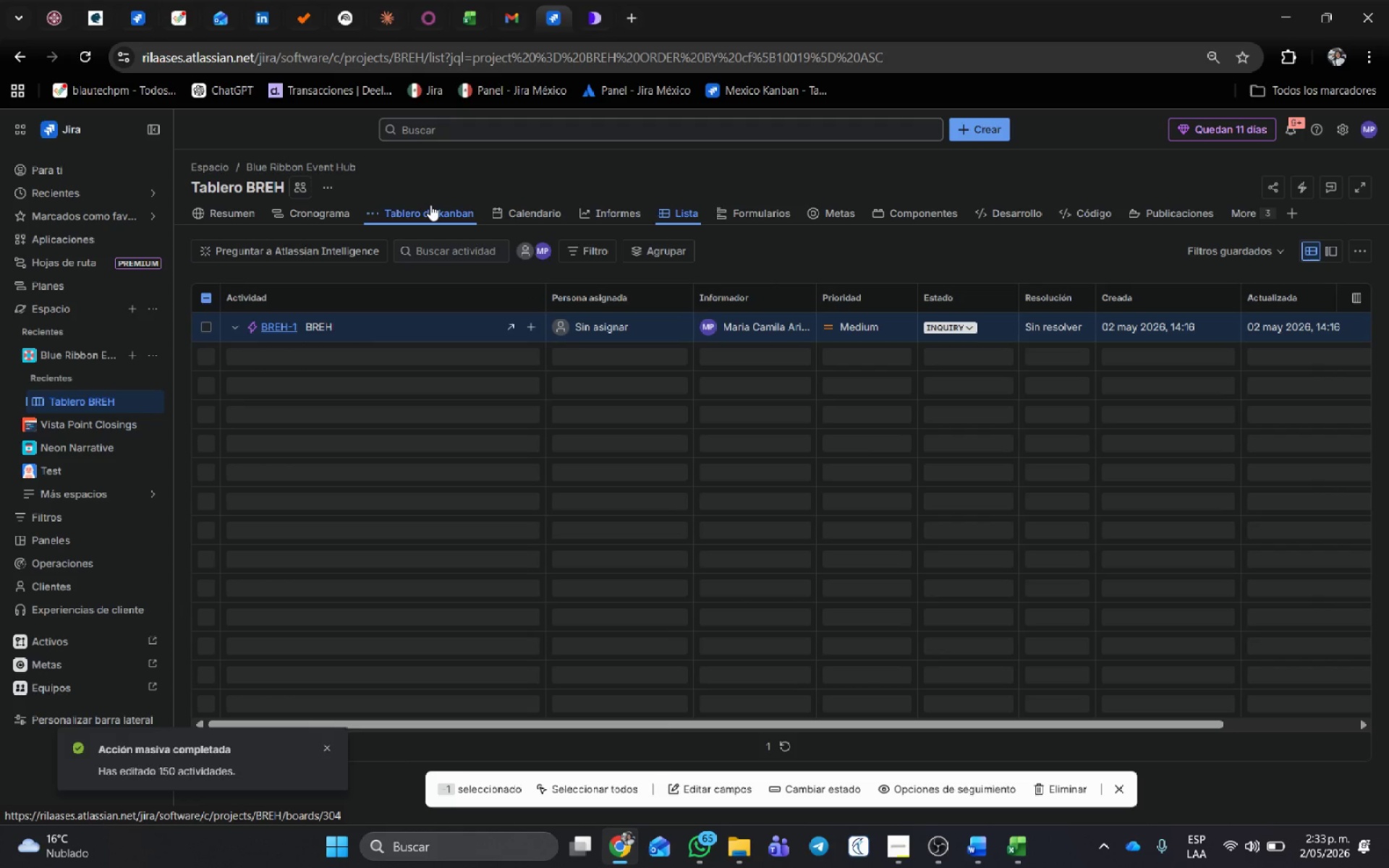 
left_click([974, 357])
 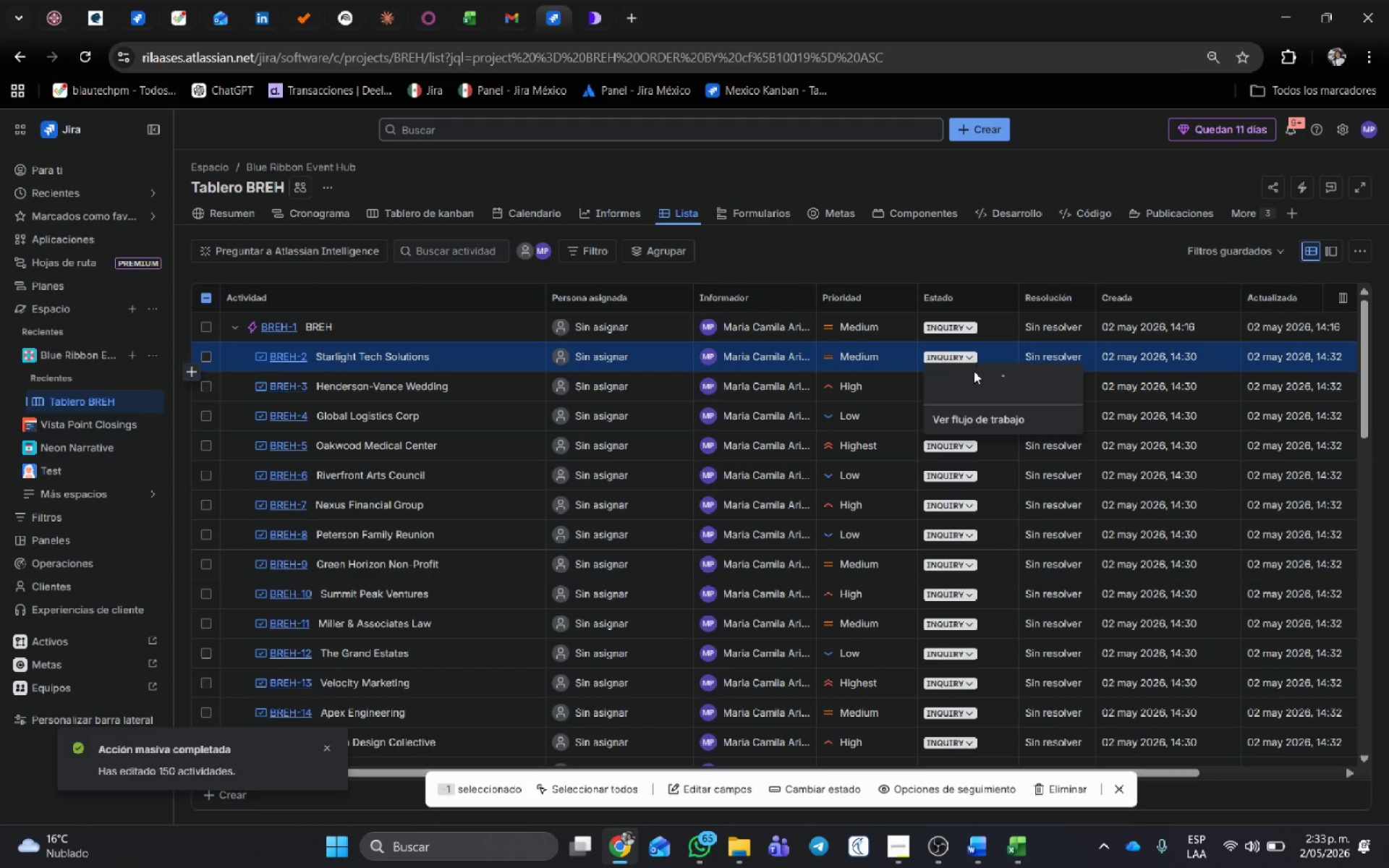 
mouse_move([993, 389])
 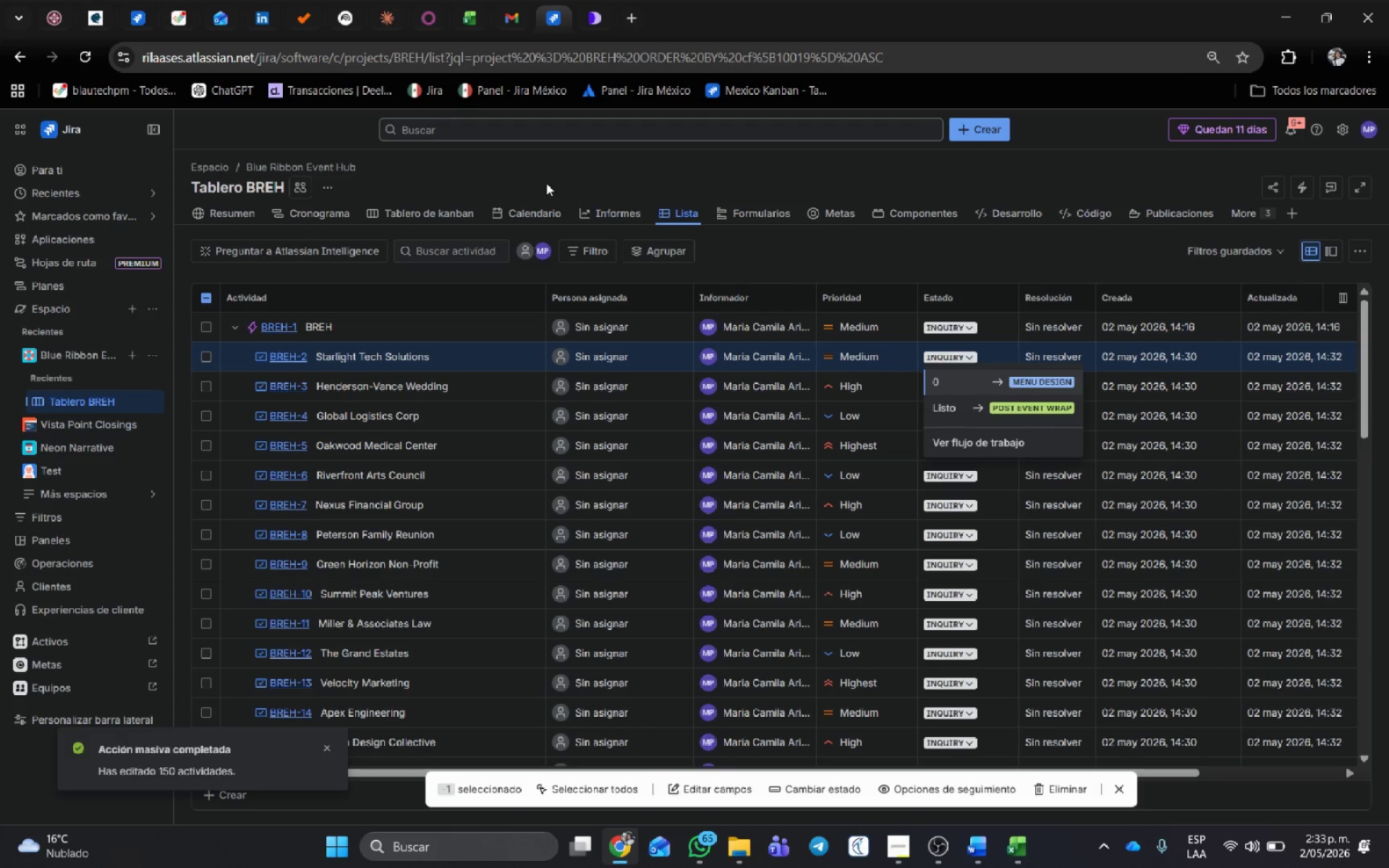 
left_click([546, 183])
 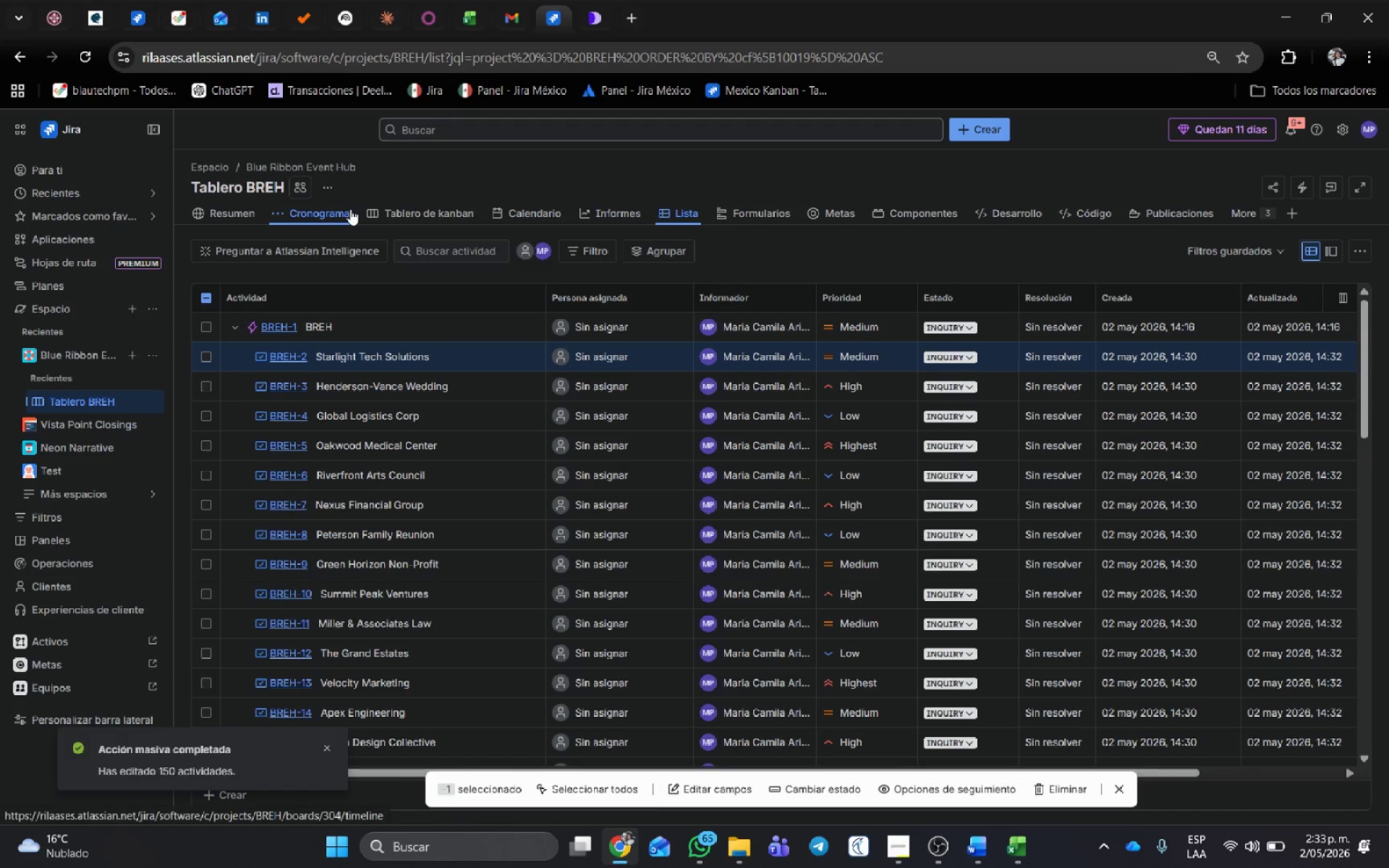 
left_click([404, 216])
 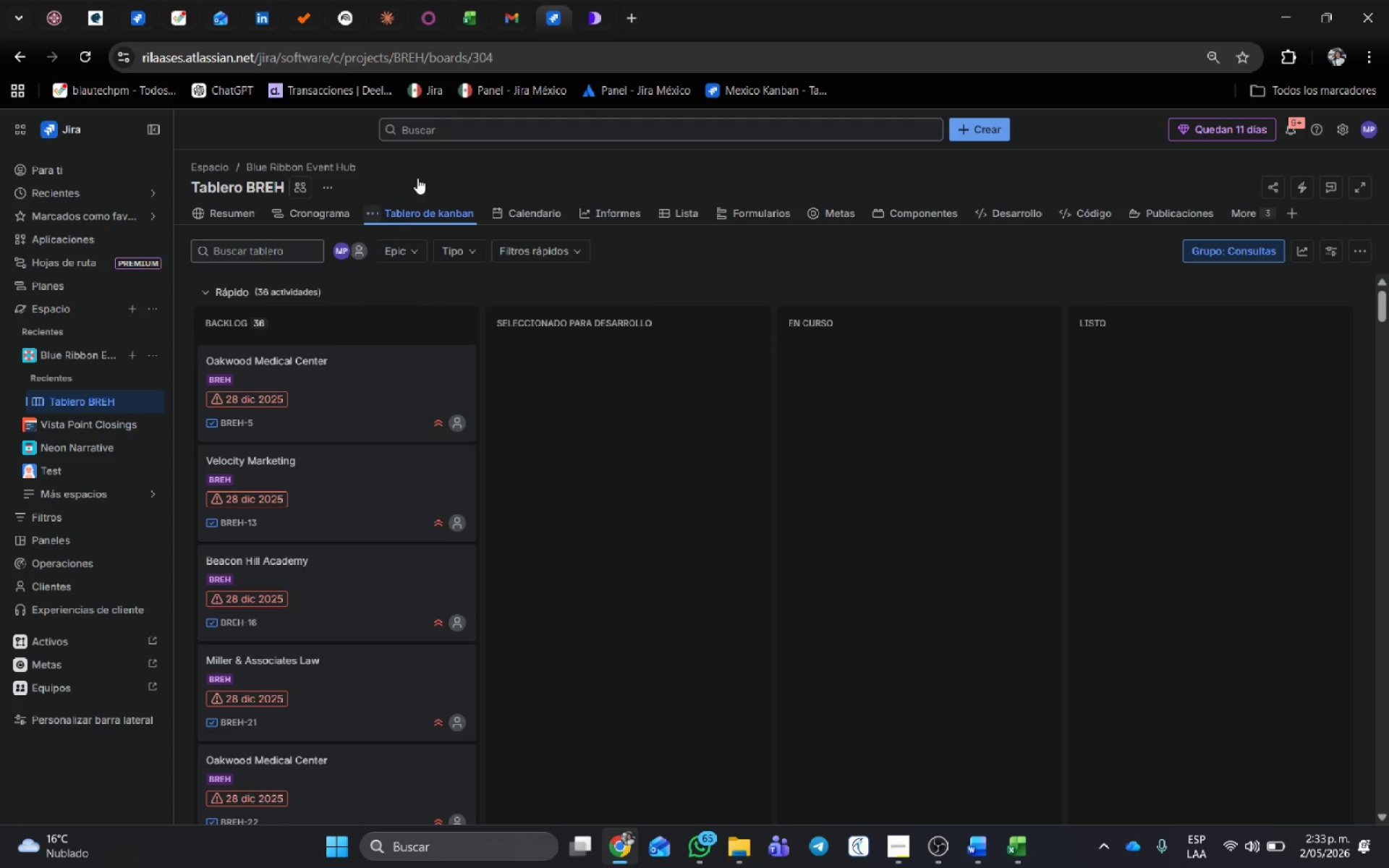 
wait(8.19)
 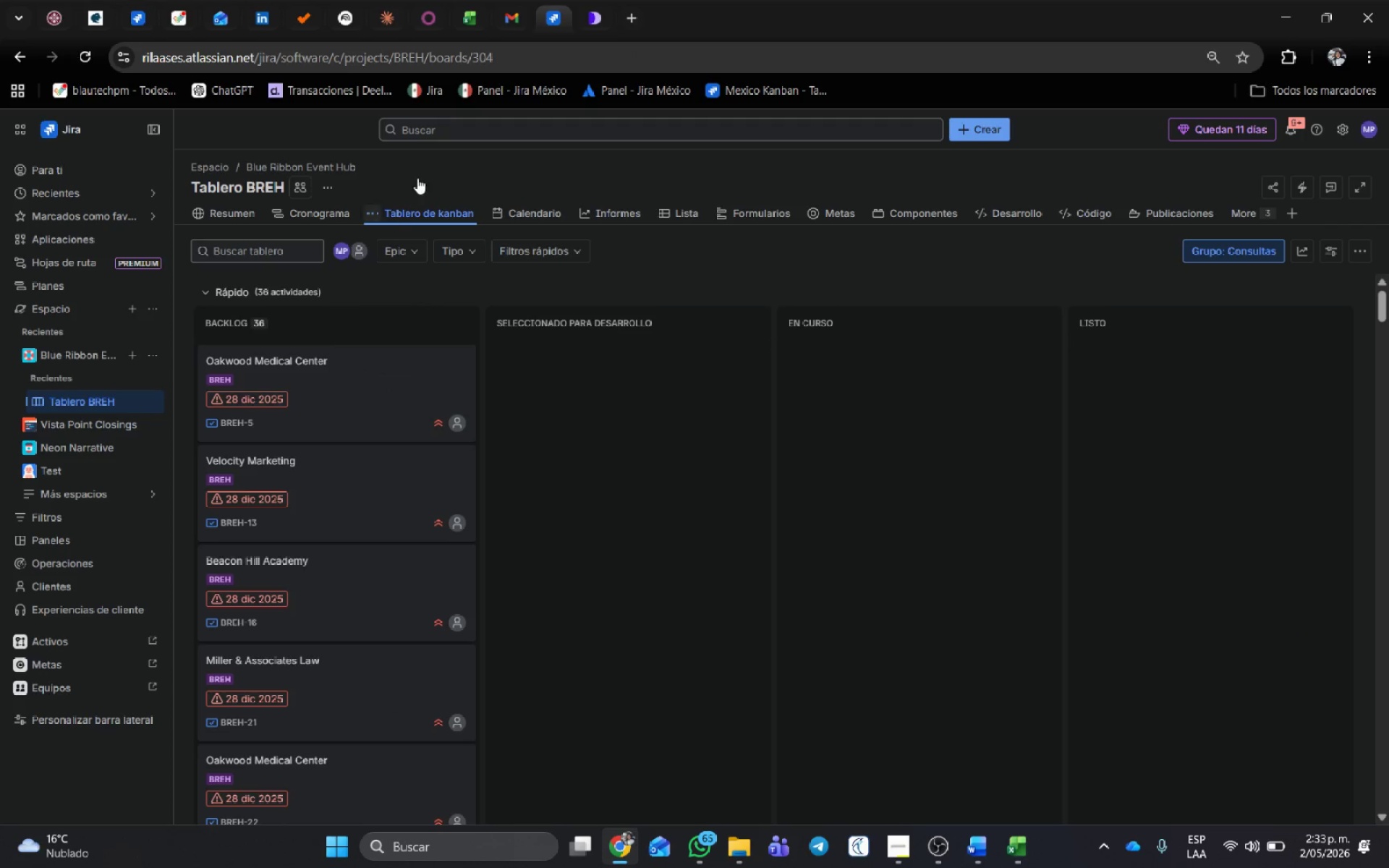 
scroll: coordinate [922, 684], scroll_direction: up, amount: 3.0
 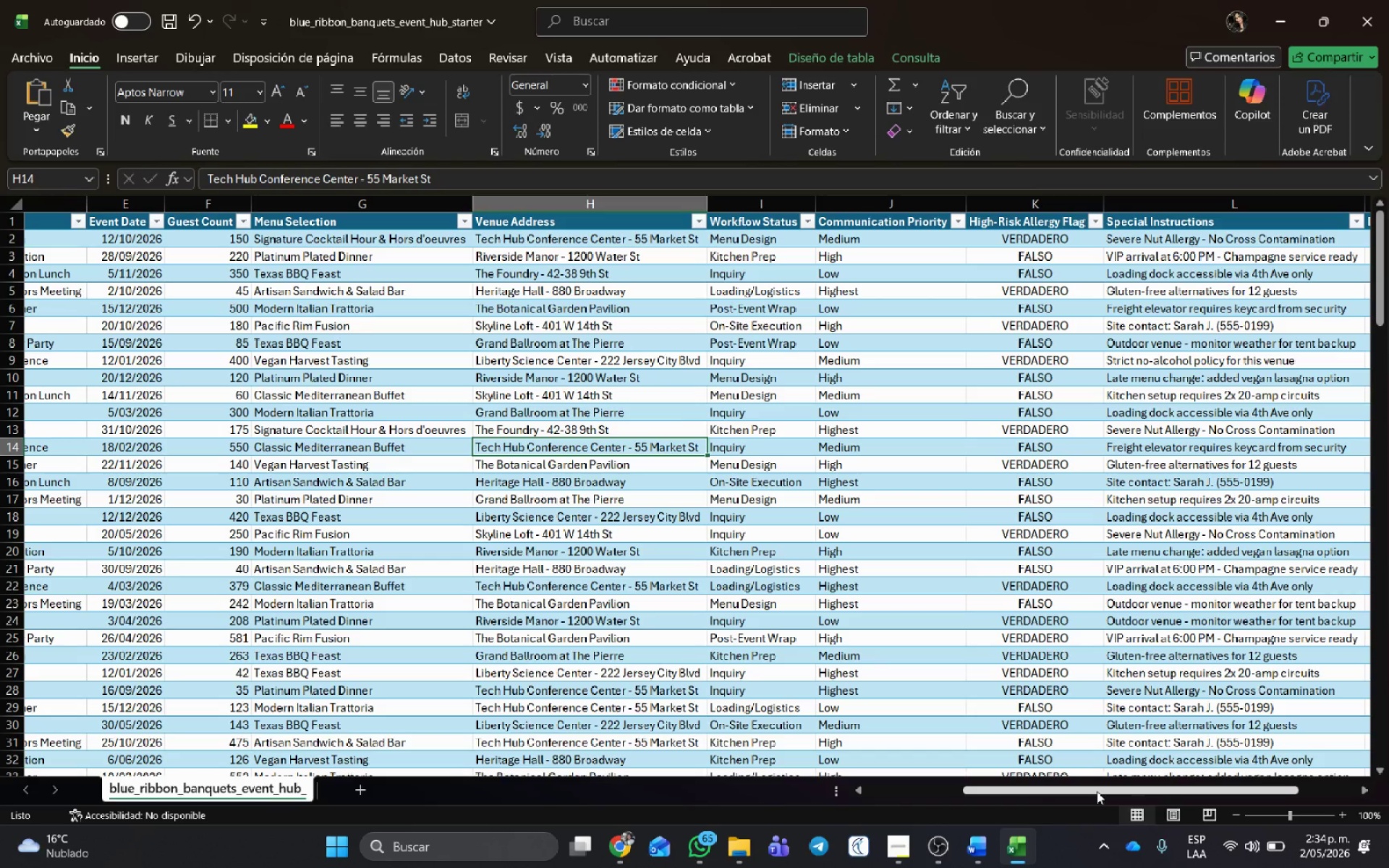 
left_click_drag(start_coordinate=[1097, 791], to_coordinate=[1199, 788])
 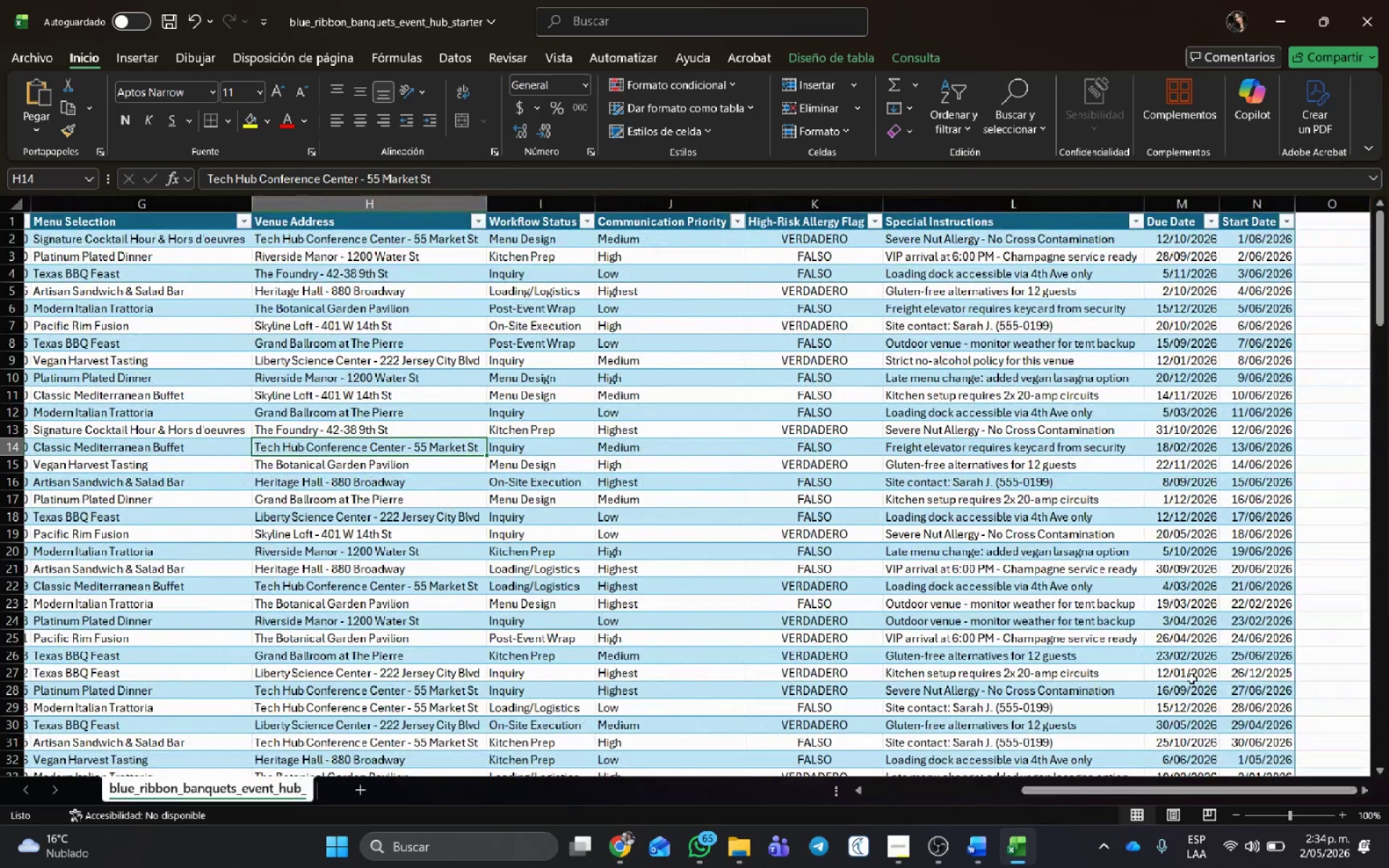 
scroll: coordinate [1145, 708], scroll_direction: down, amount: 1.0
 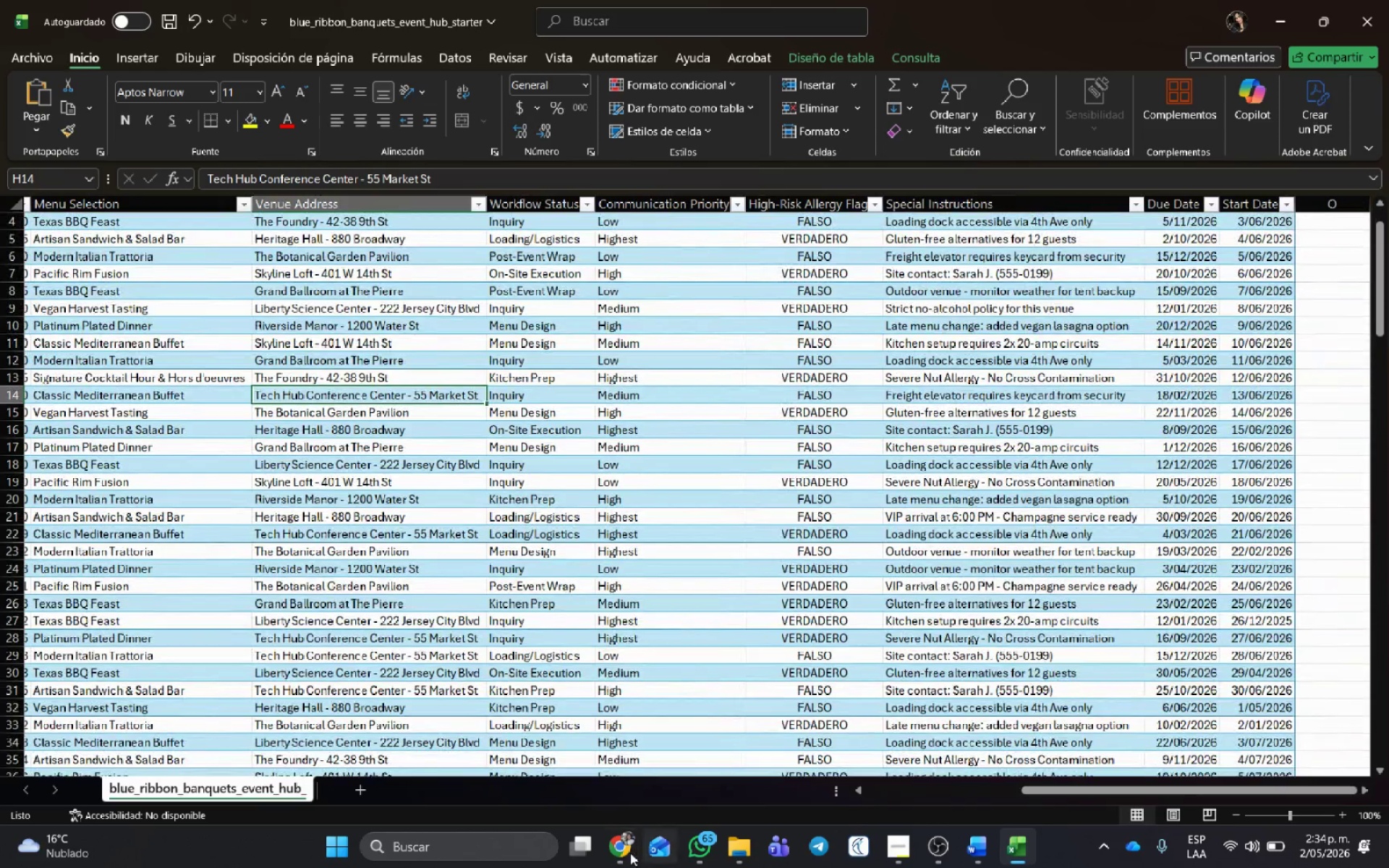 
left_click([621, 854])
 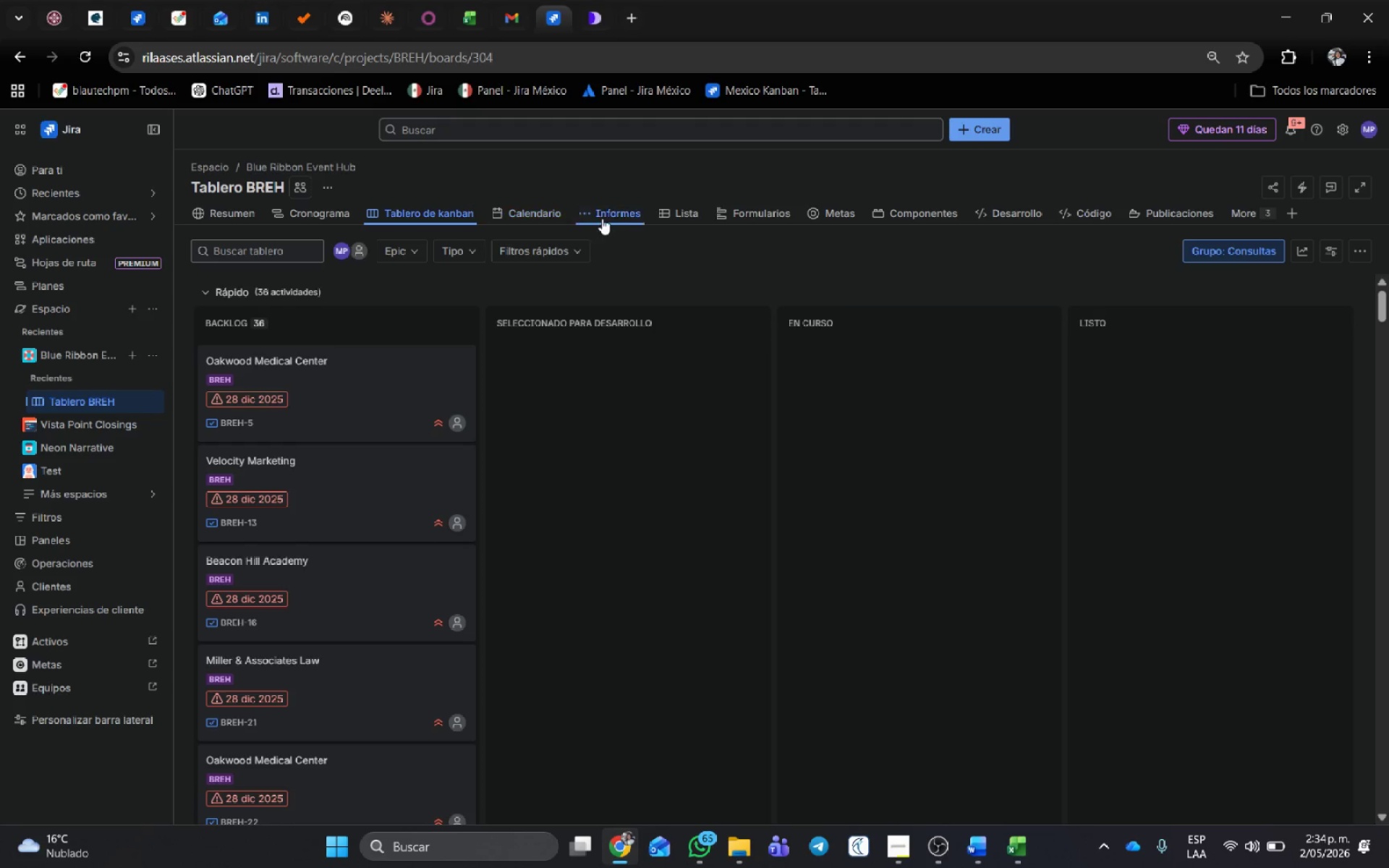 
left_click([672, 215])
 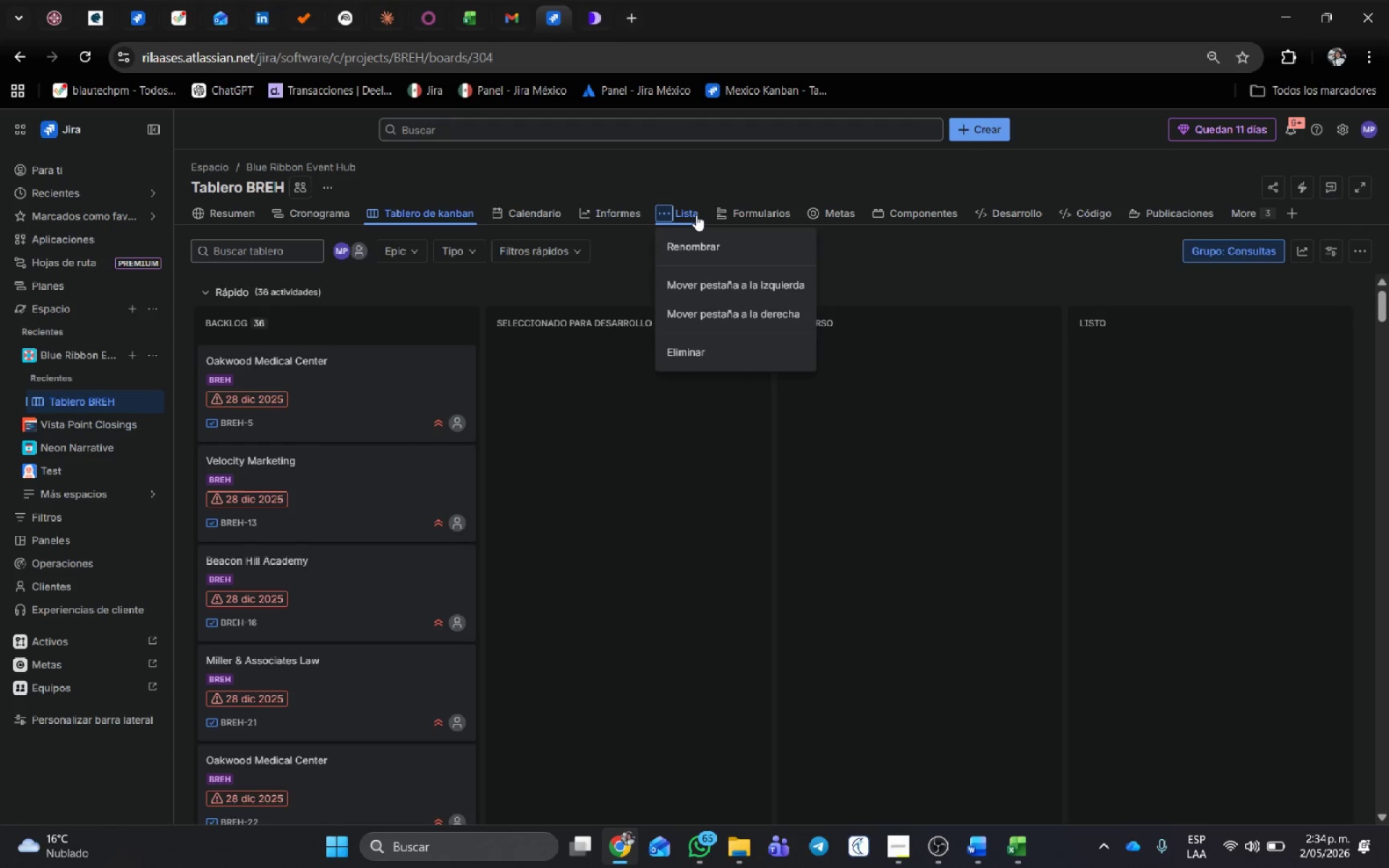 
left_click([696, 214])
 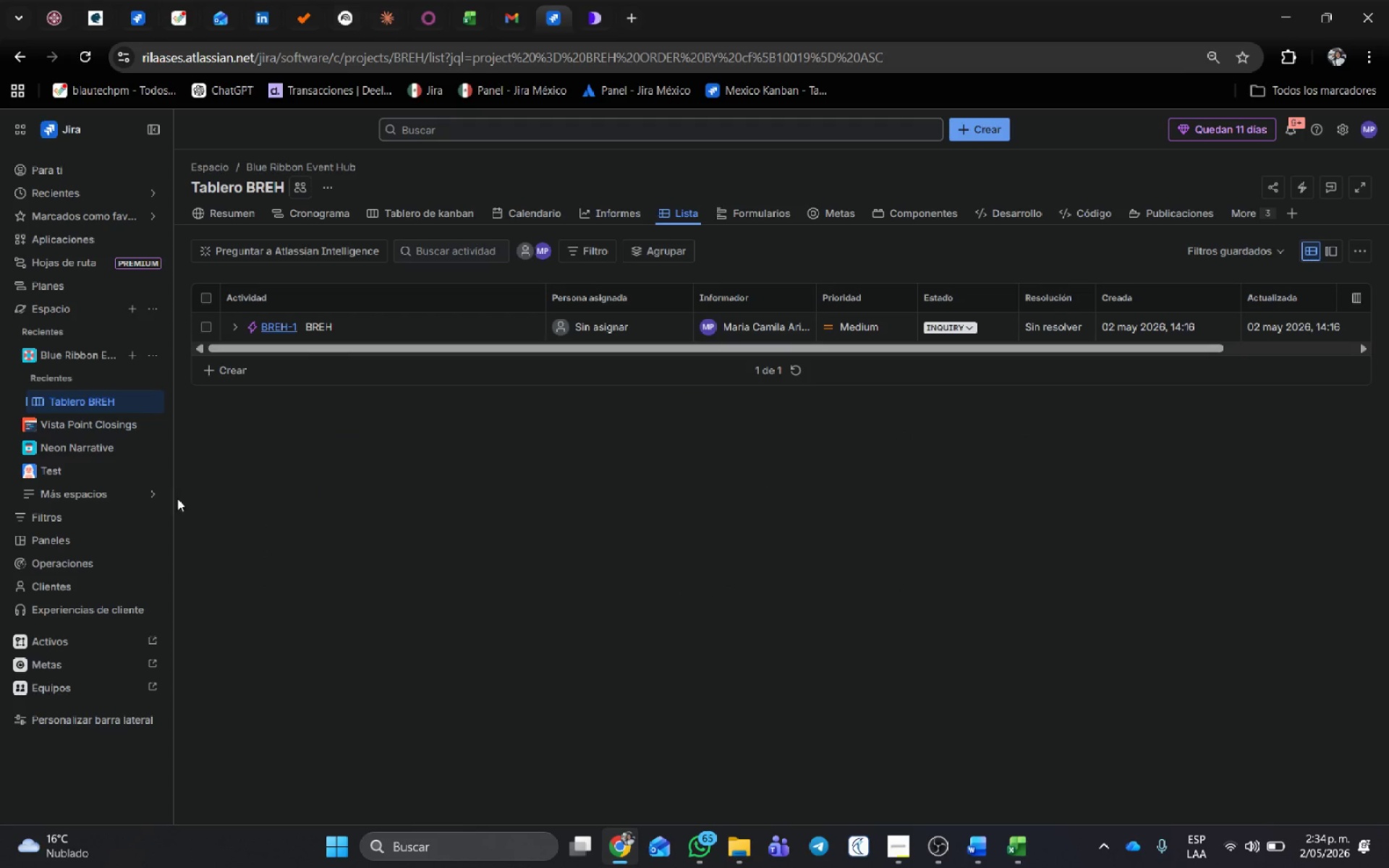 
left_click([229, 326])
 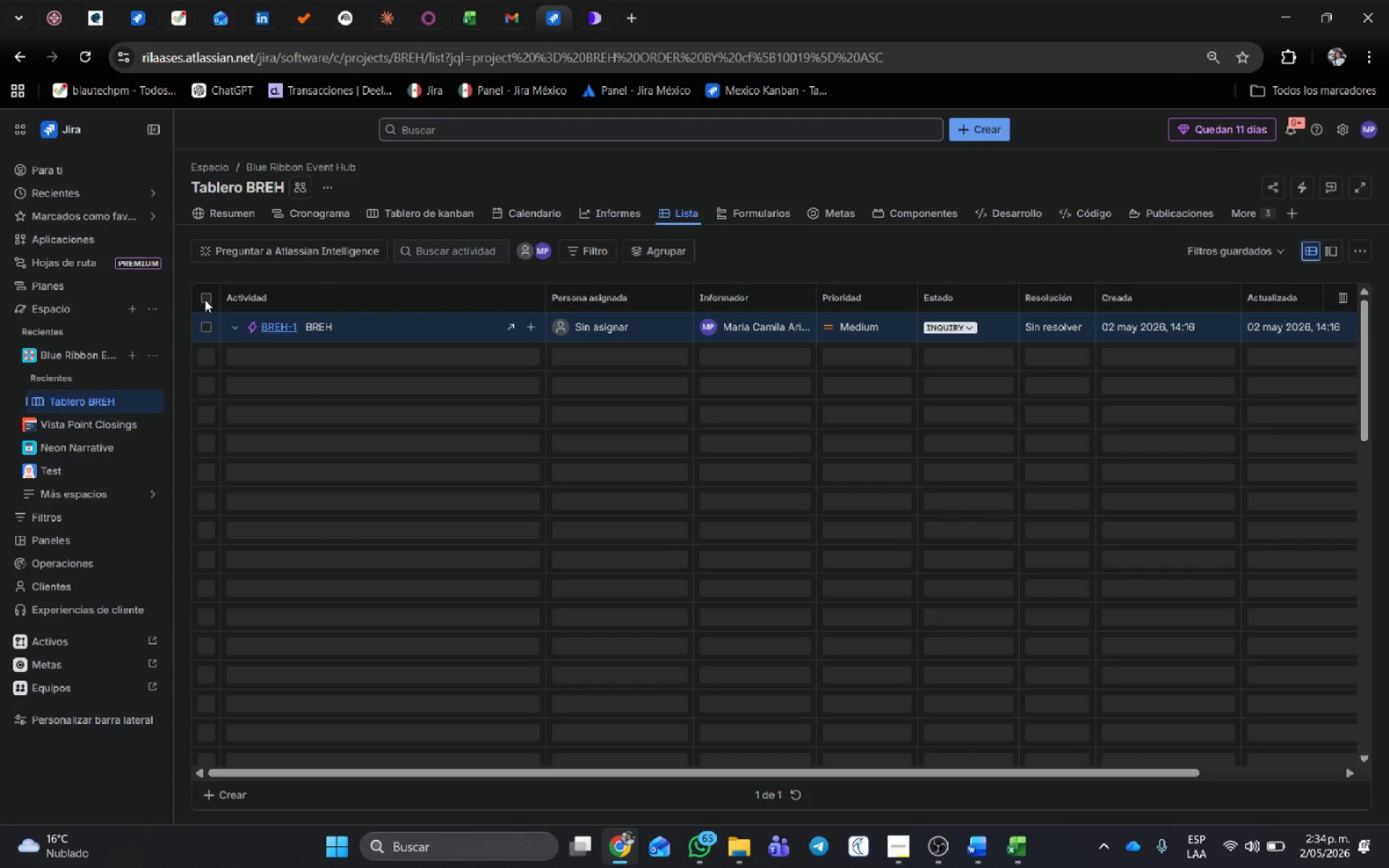 
wait(6.7)
 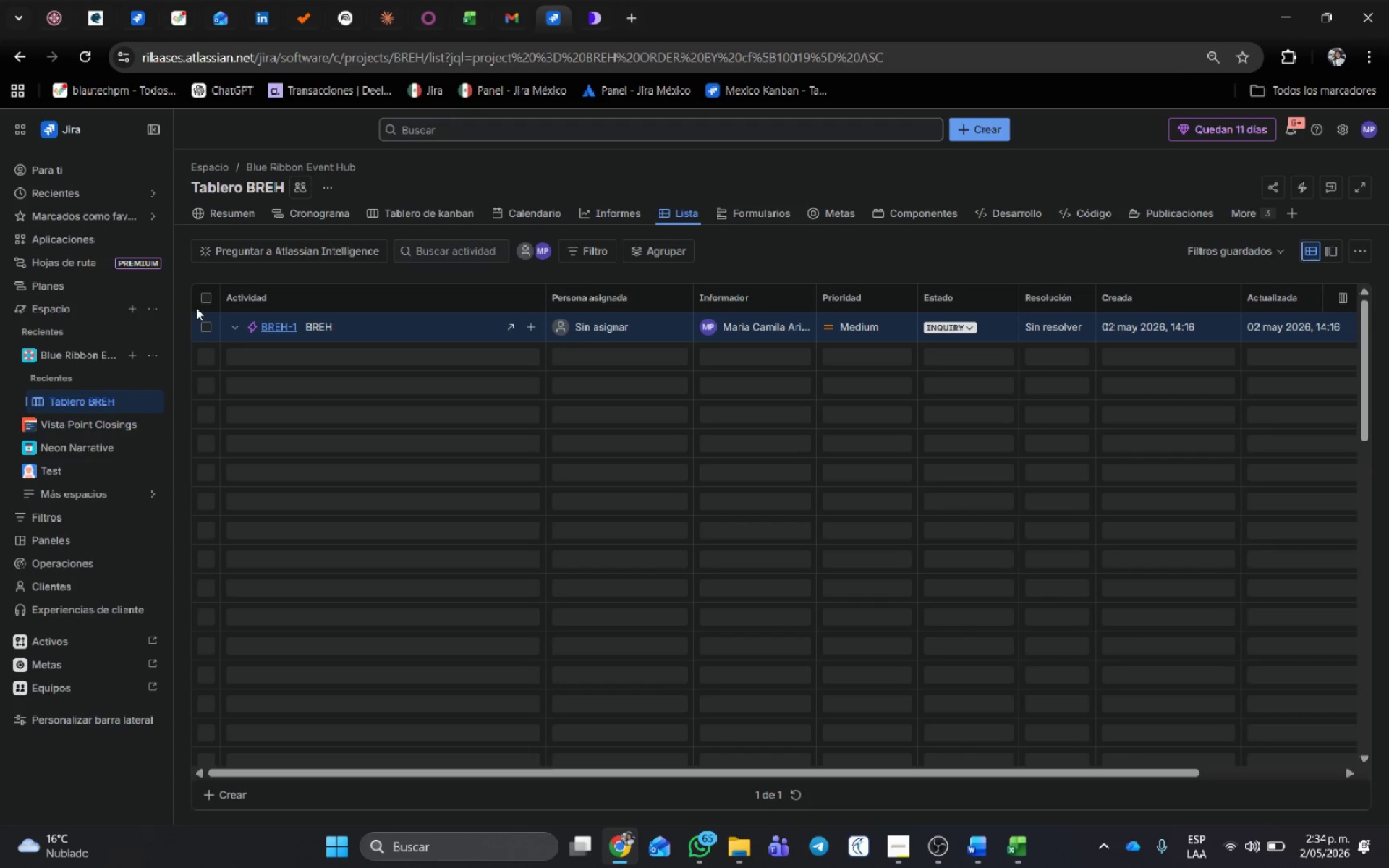 
left_click([205, 299])
 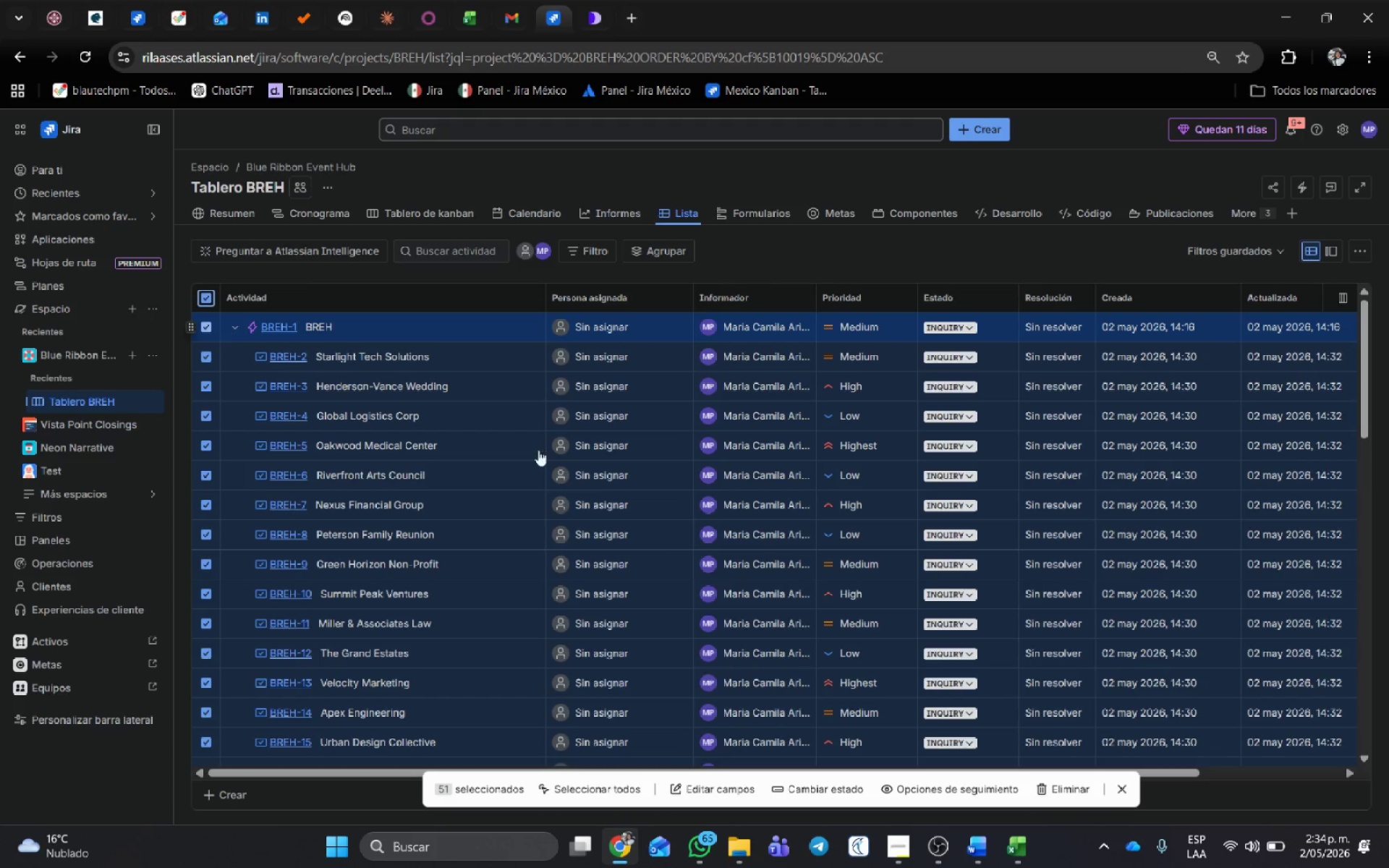 
left_click([731, 793])
 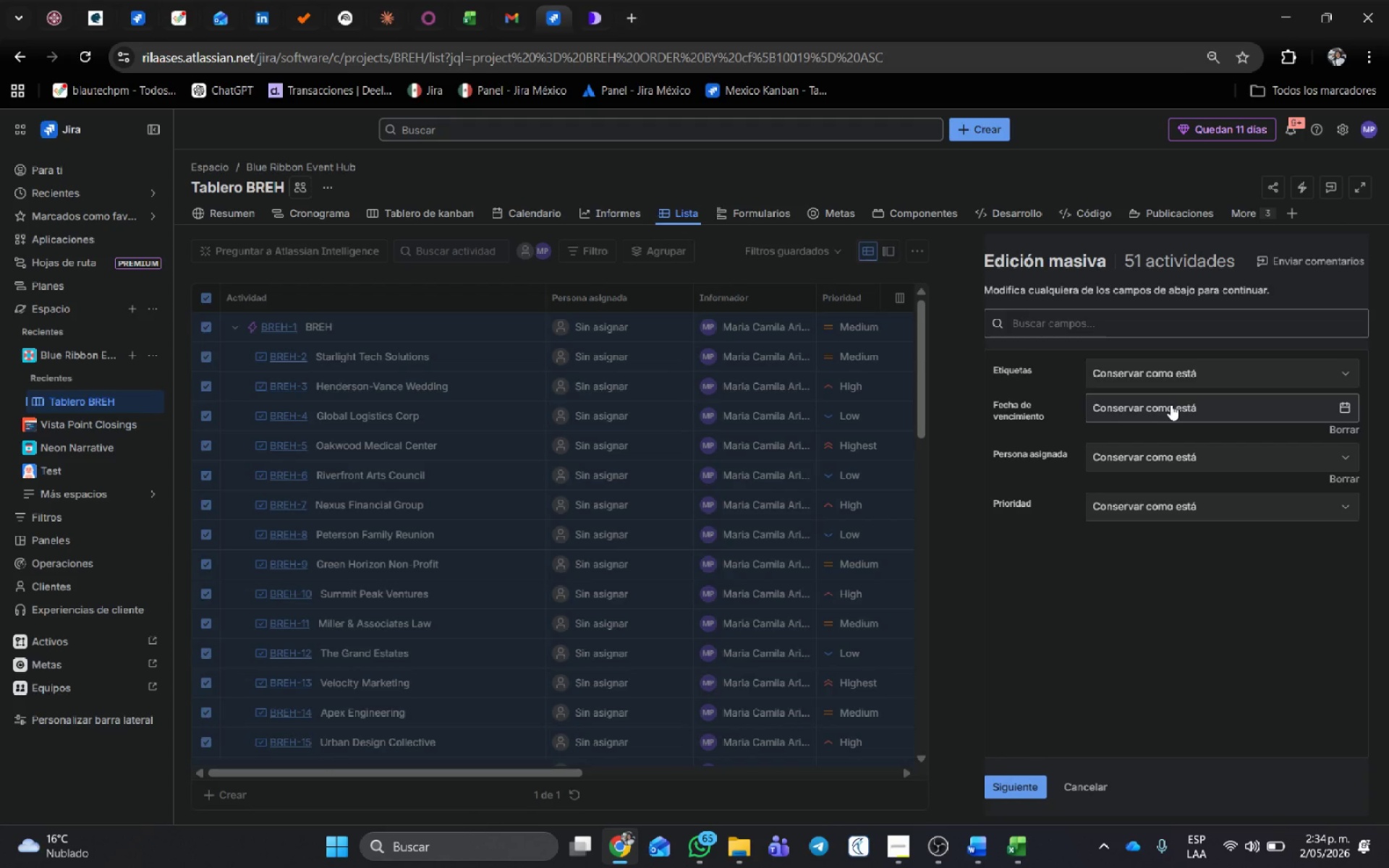 
left_click([1340, 409])
 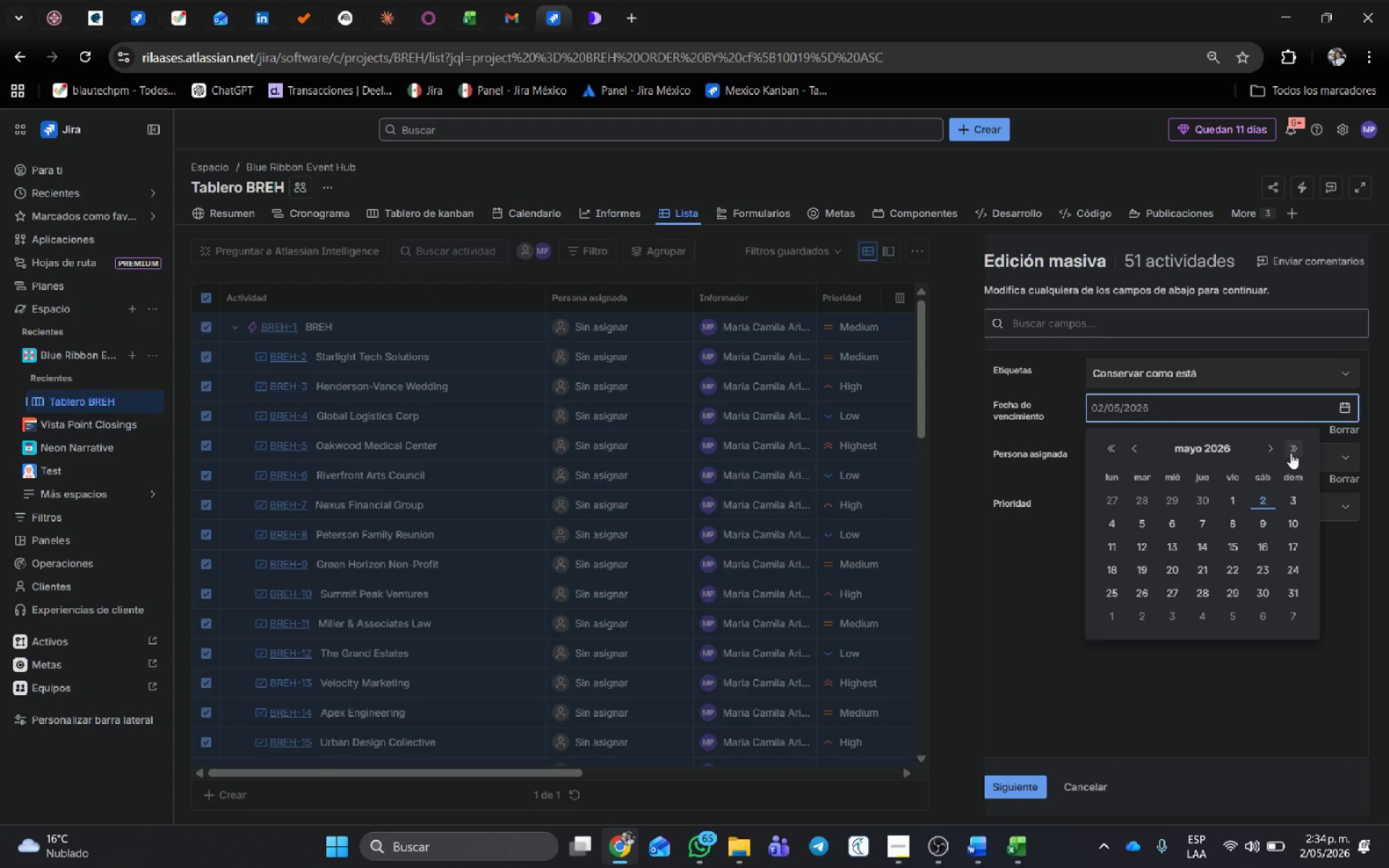 
left_click([1291, 453])
 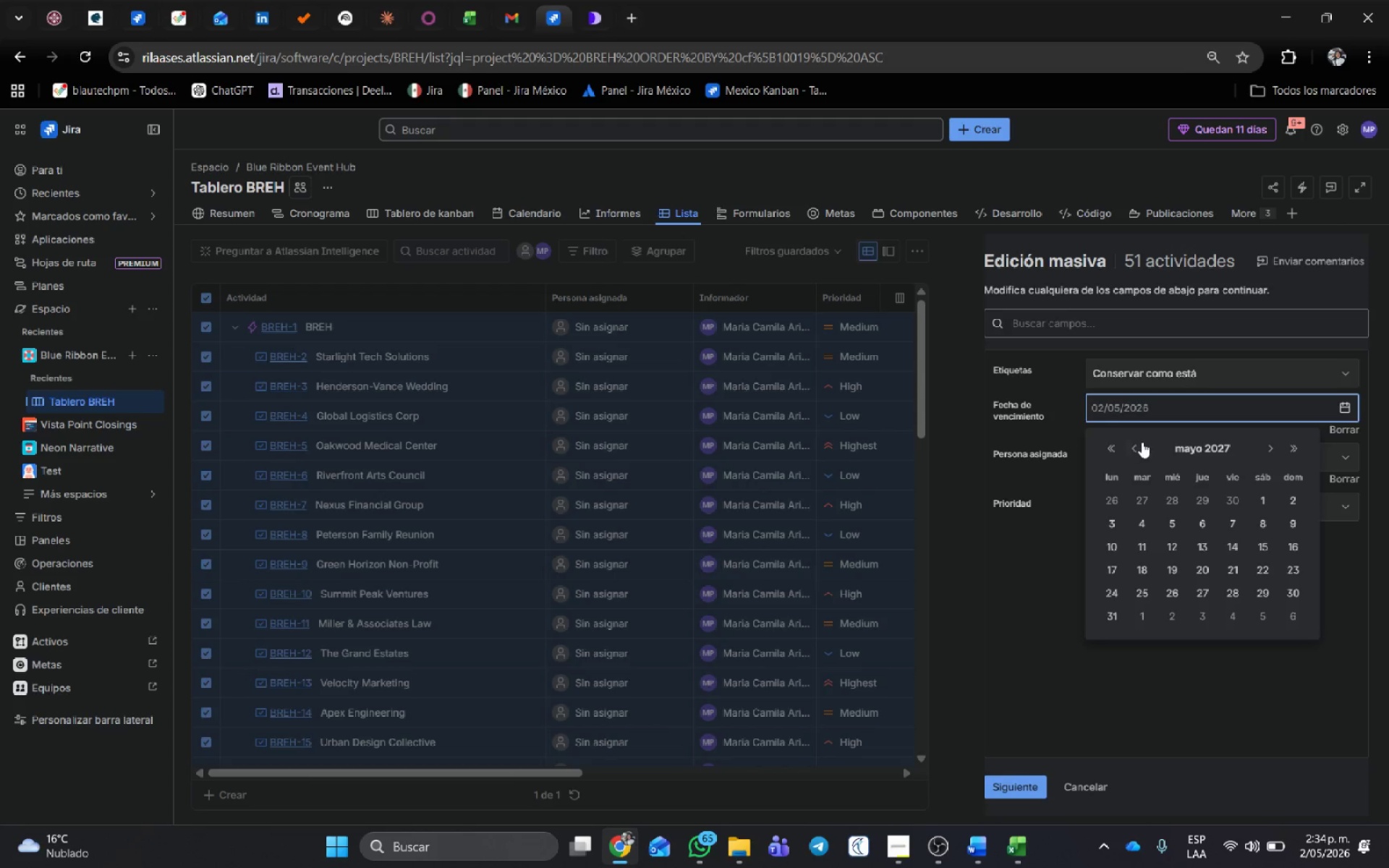 
double_click([1137, 447])
 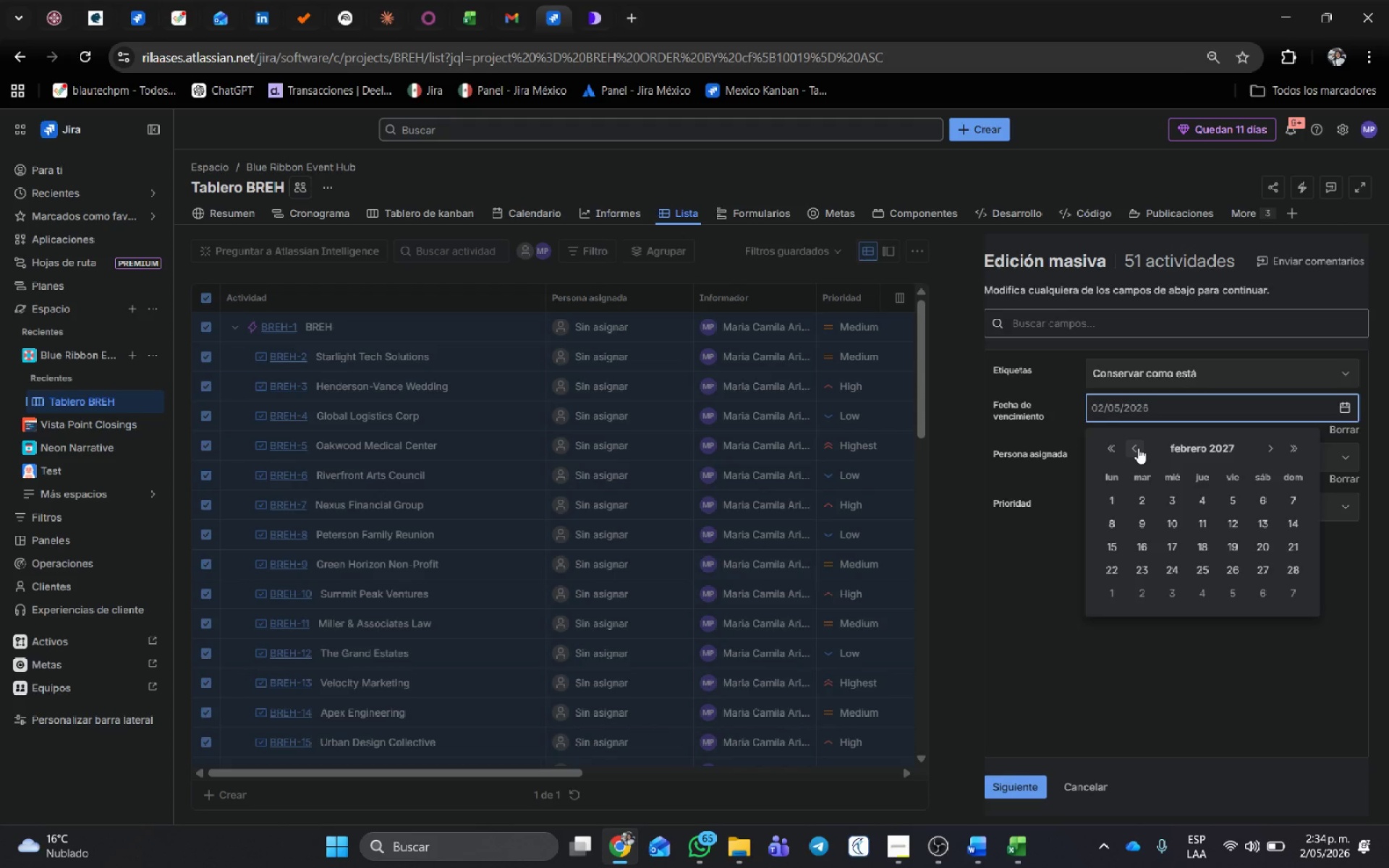 
left_click([1138, 448])
 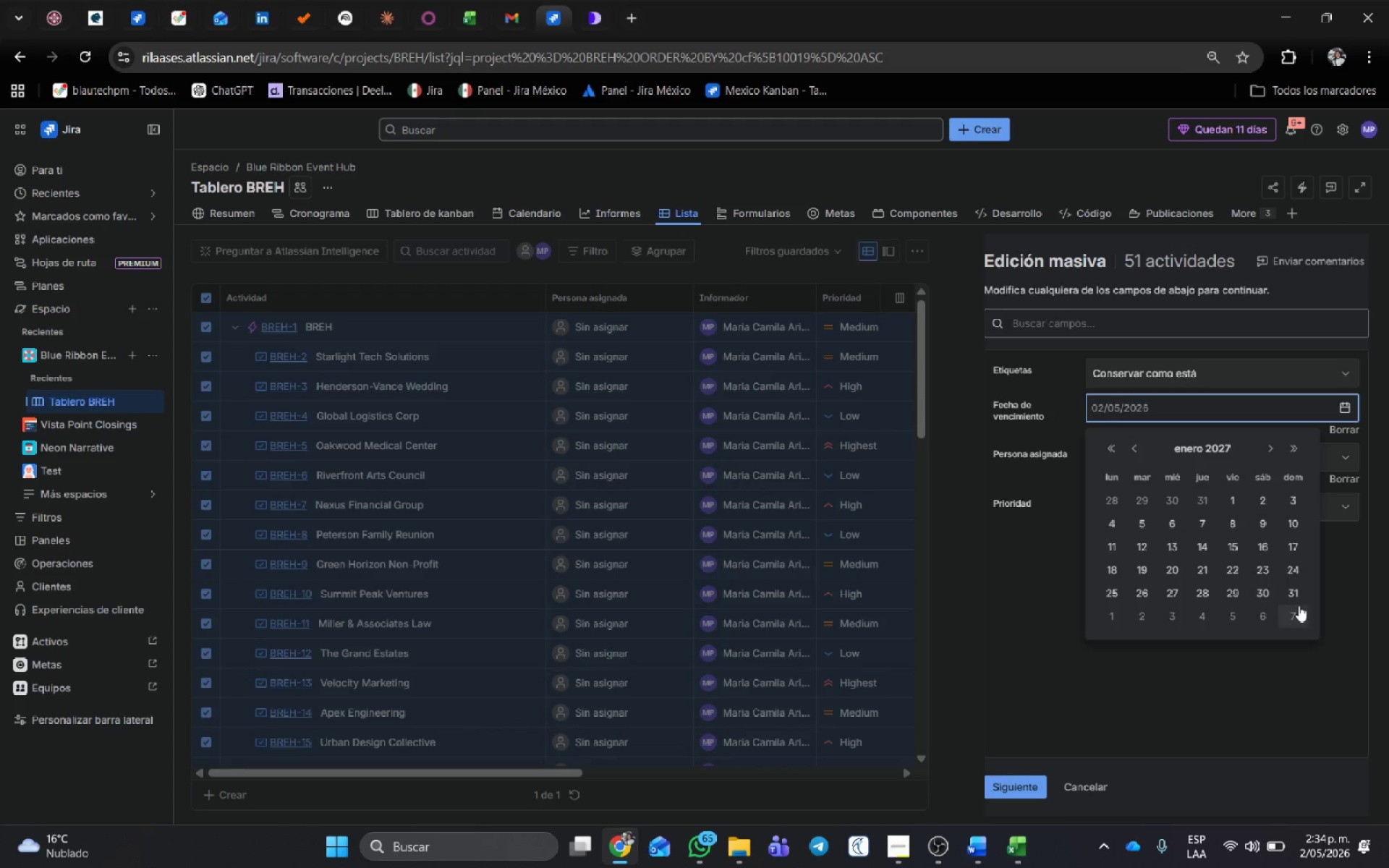 
left_click([1296, 595])
 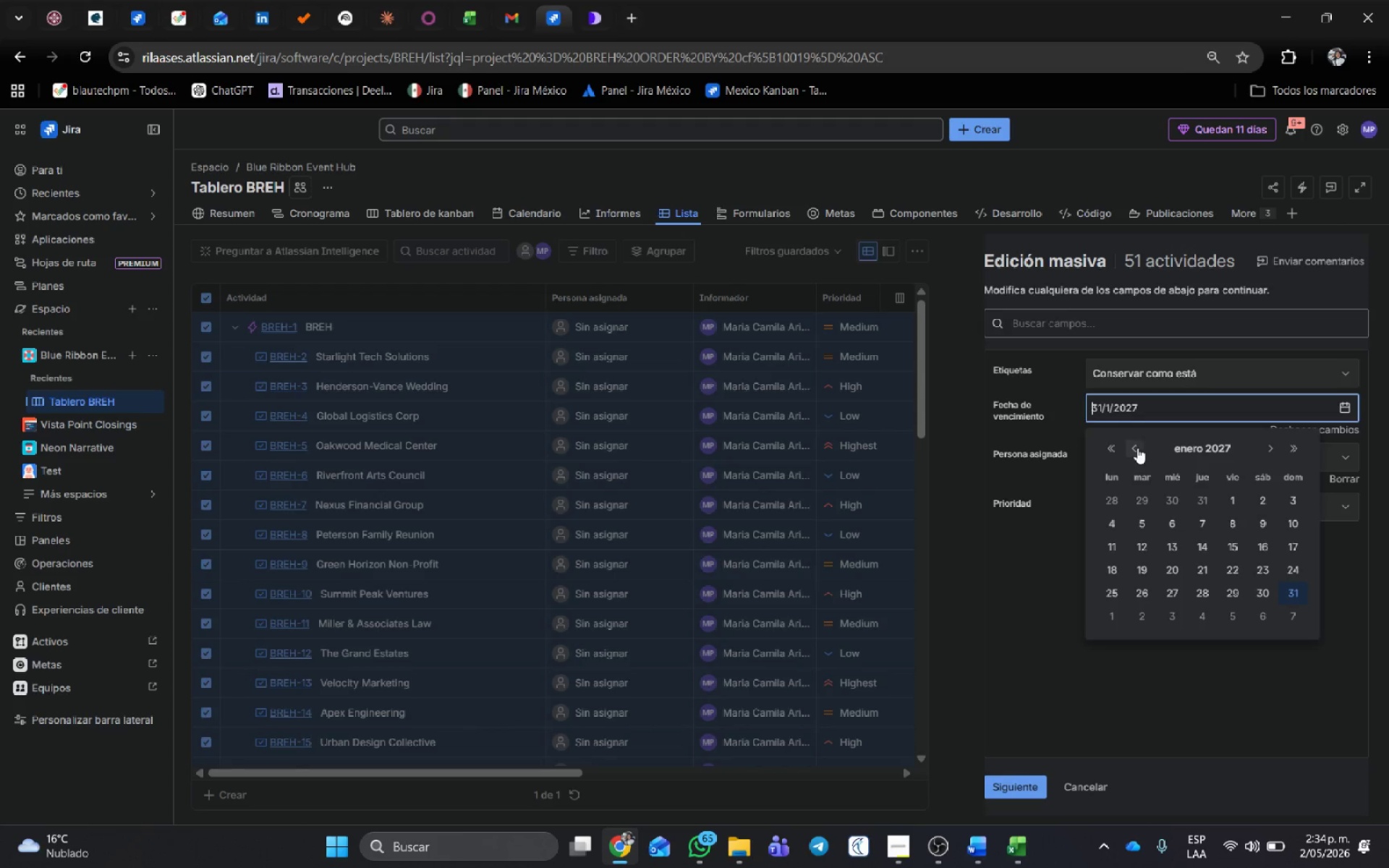 
double_click([1137, 448])
 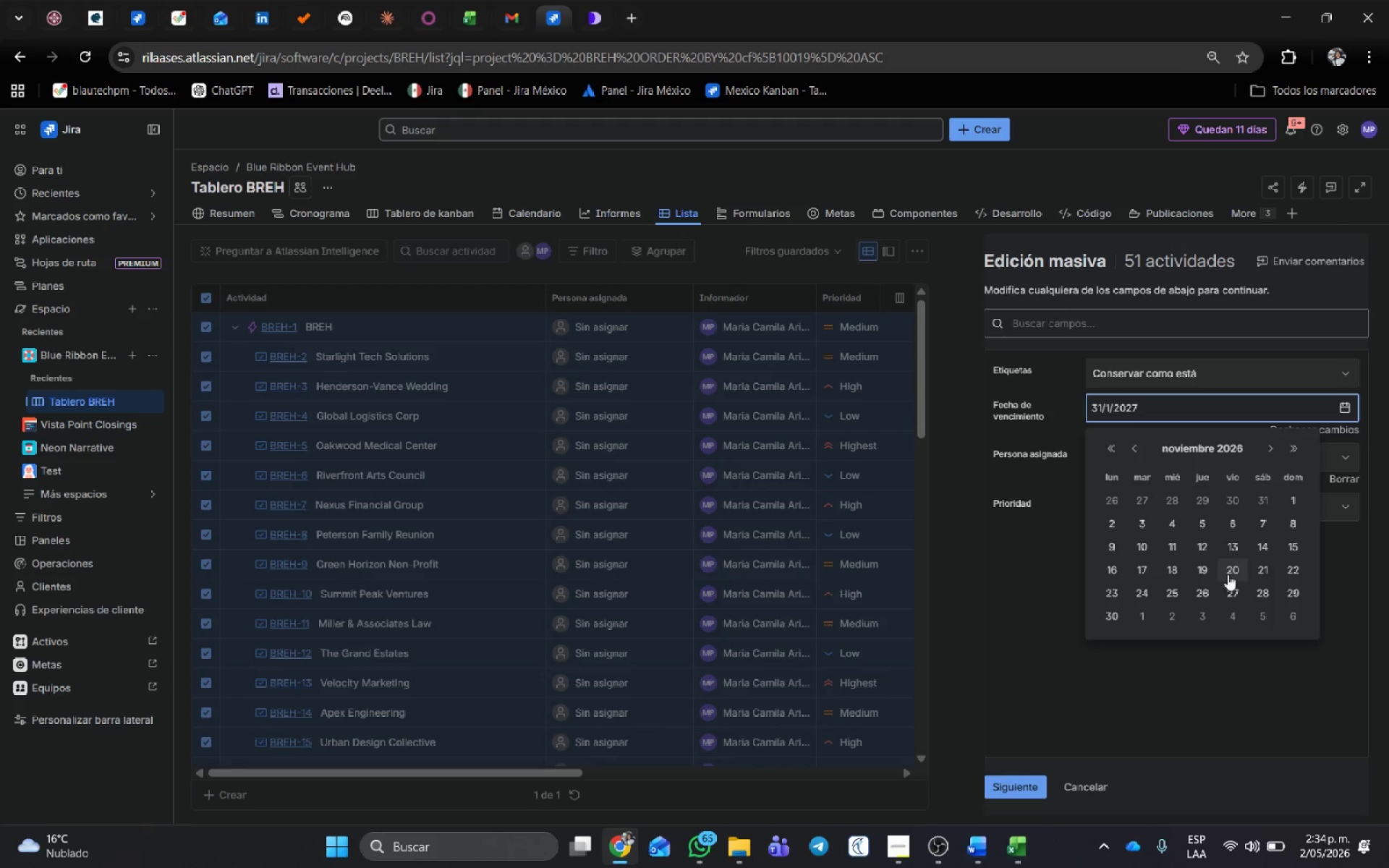 
left_click([1266, 593])
 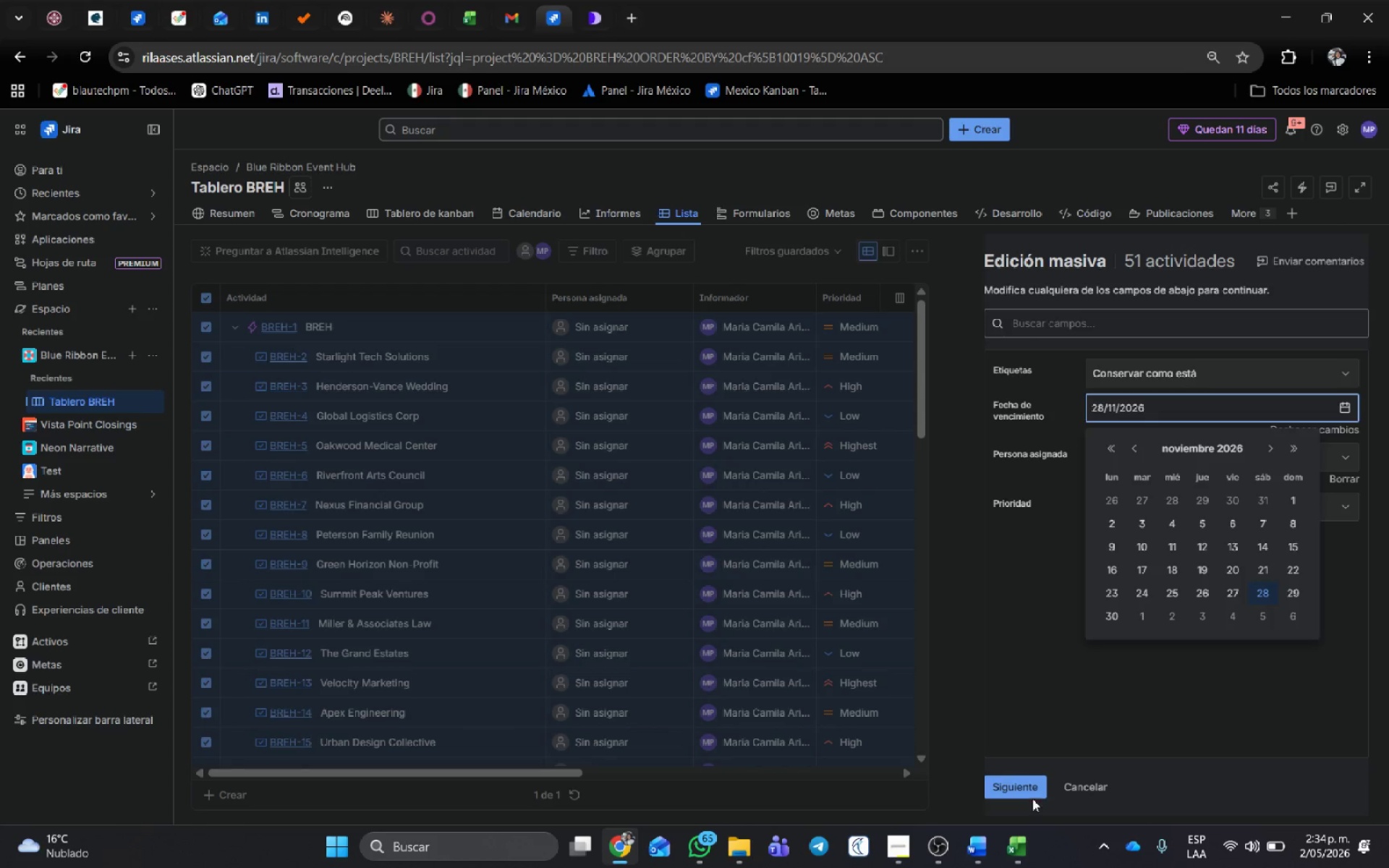 
left_click([1028, 795])
 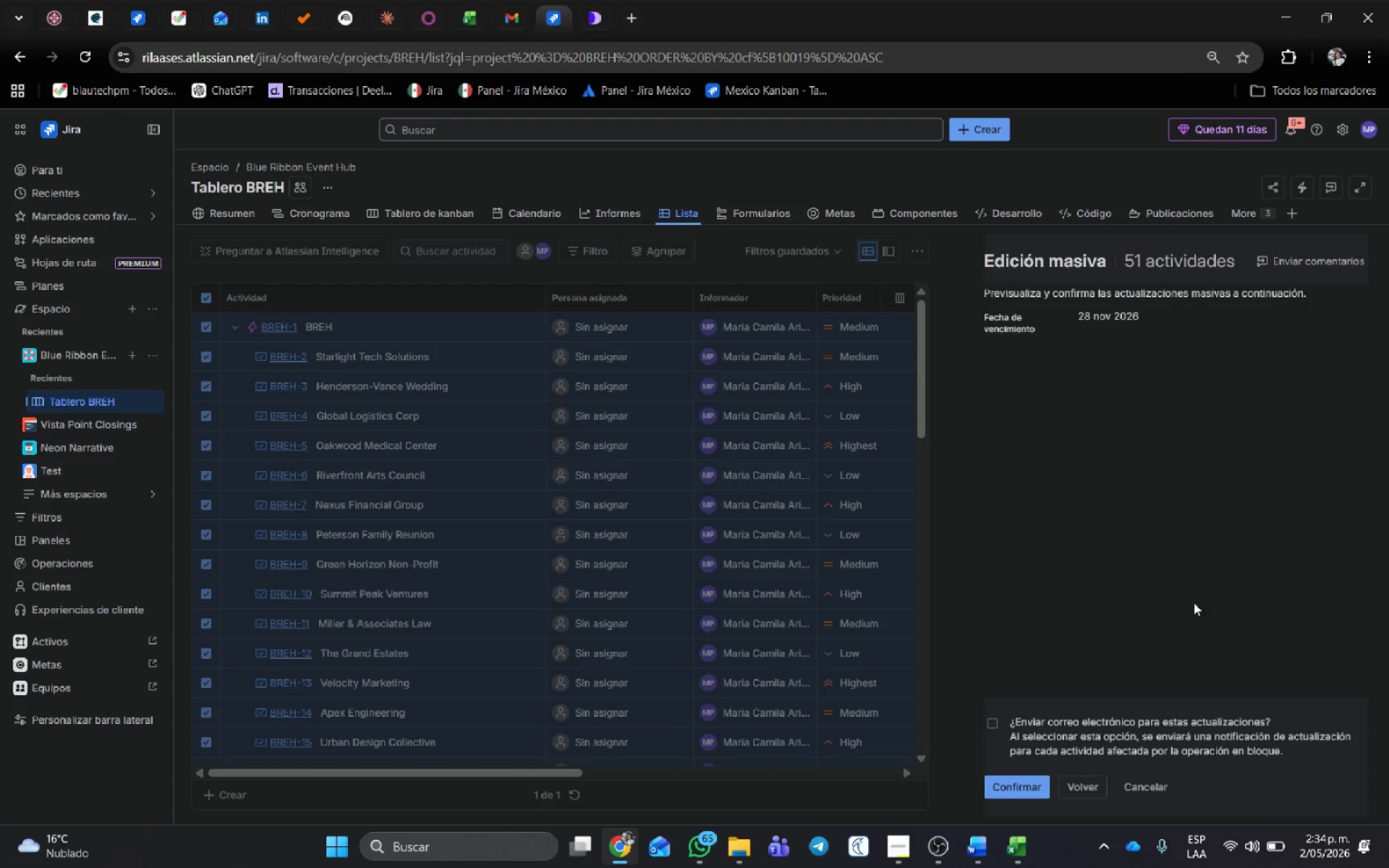 
left_click([1014, 790])
 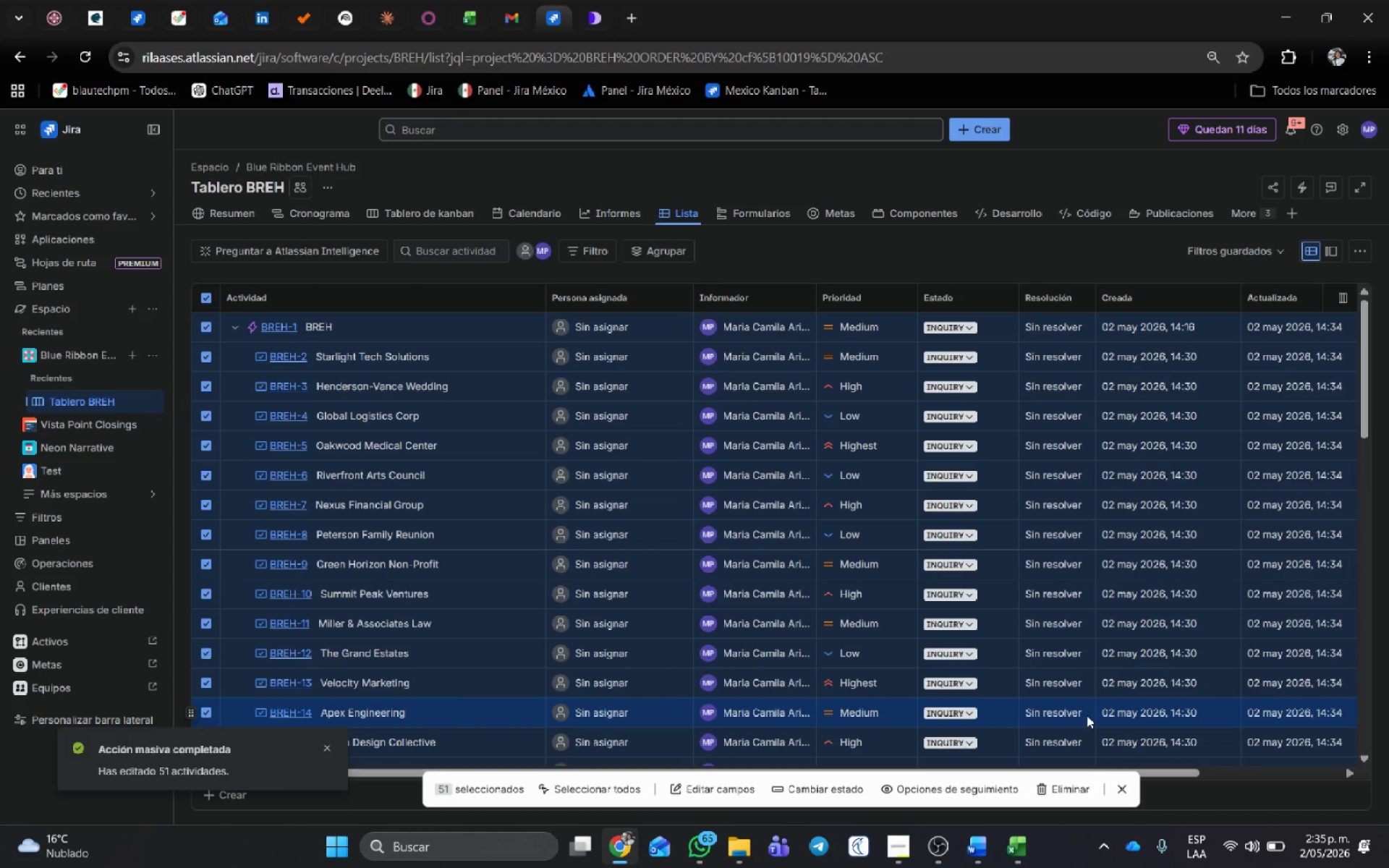 
wait(28.05)
 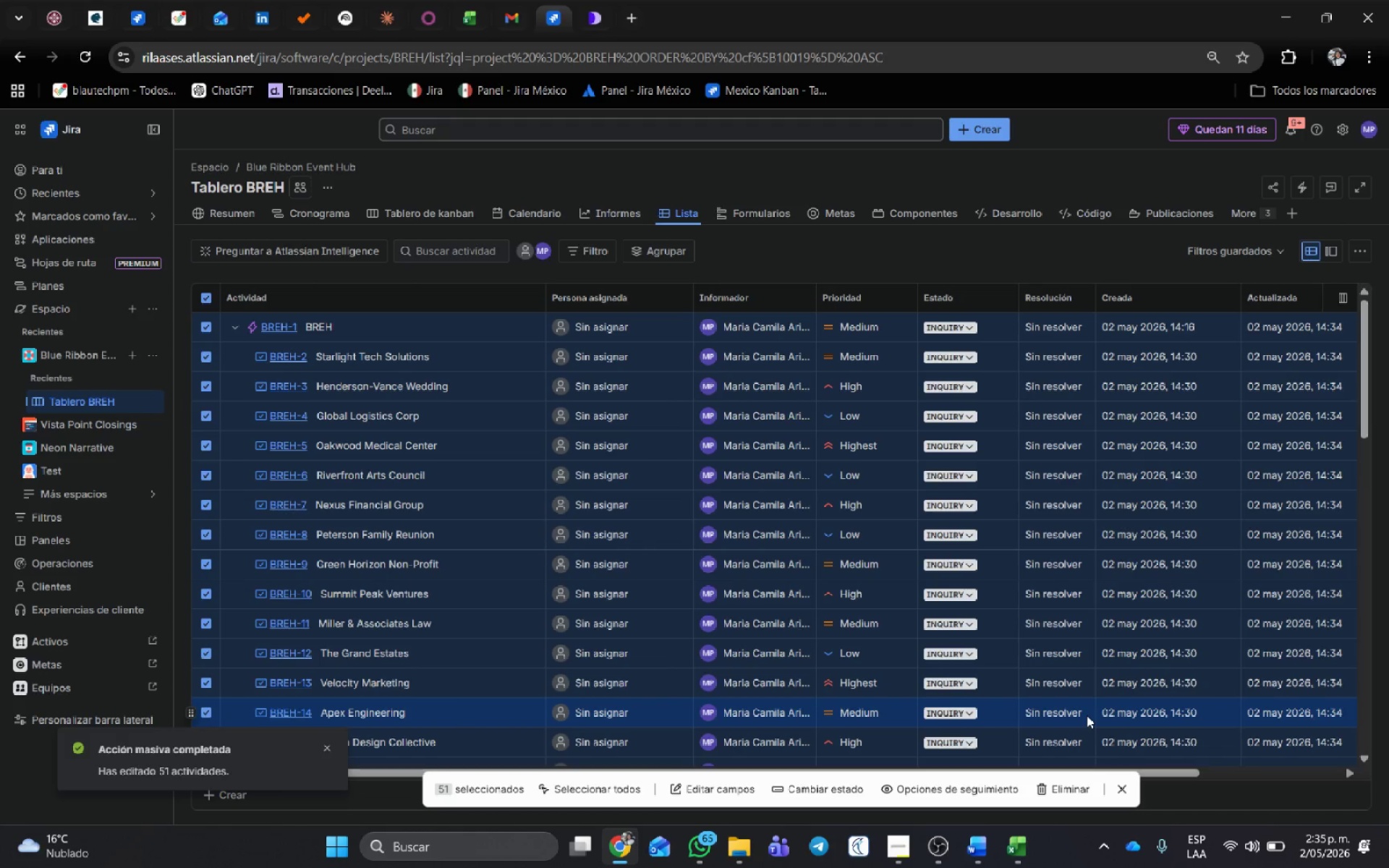 
mouse_move([309, 201])
 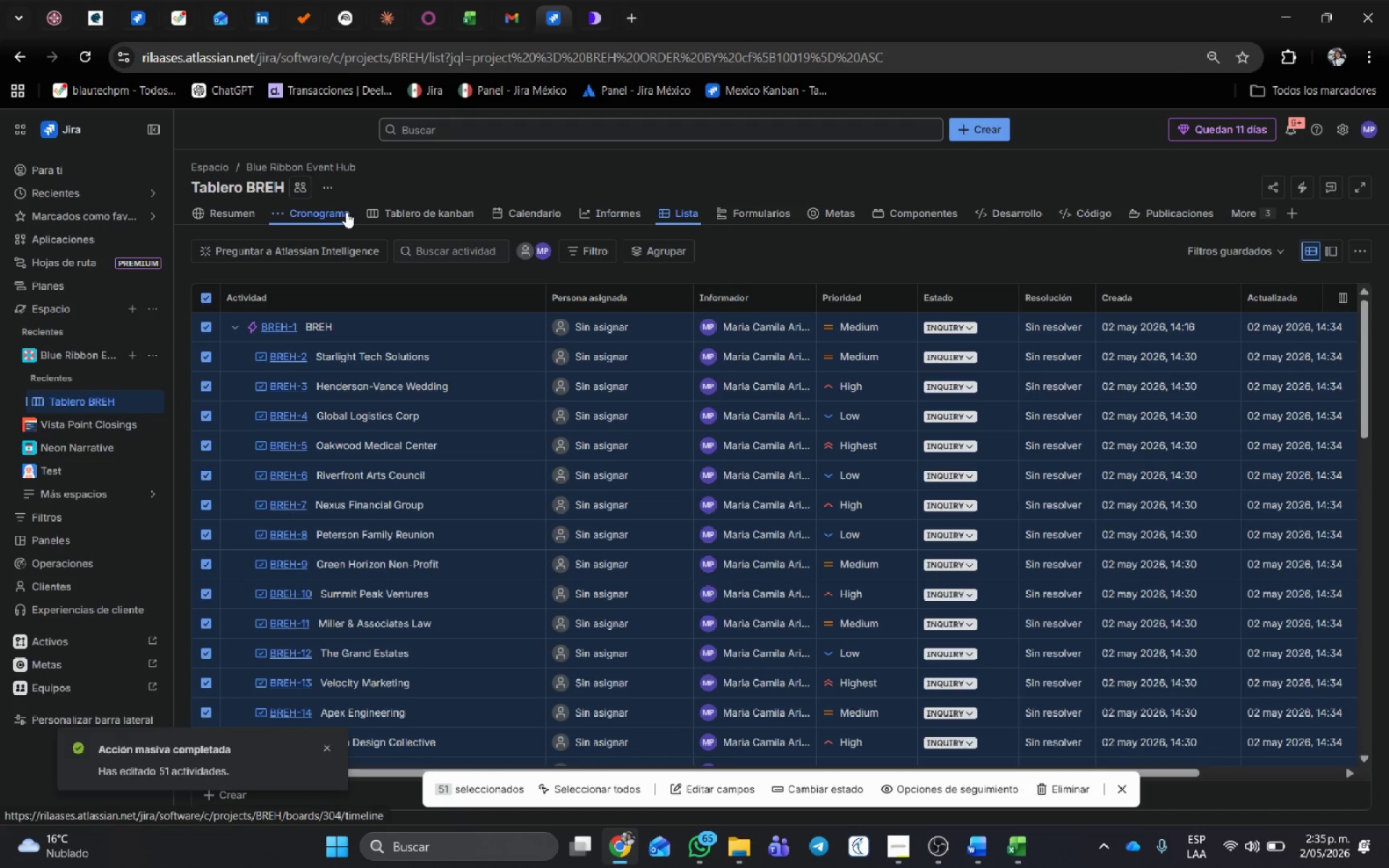 
left_click([344, 212])
 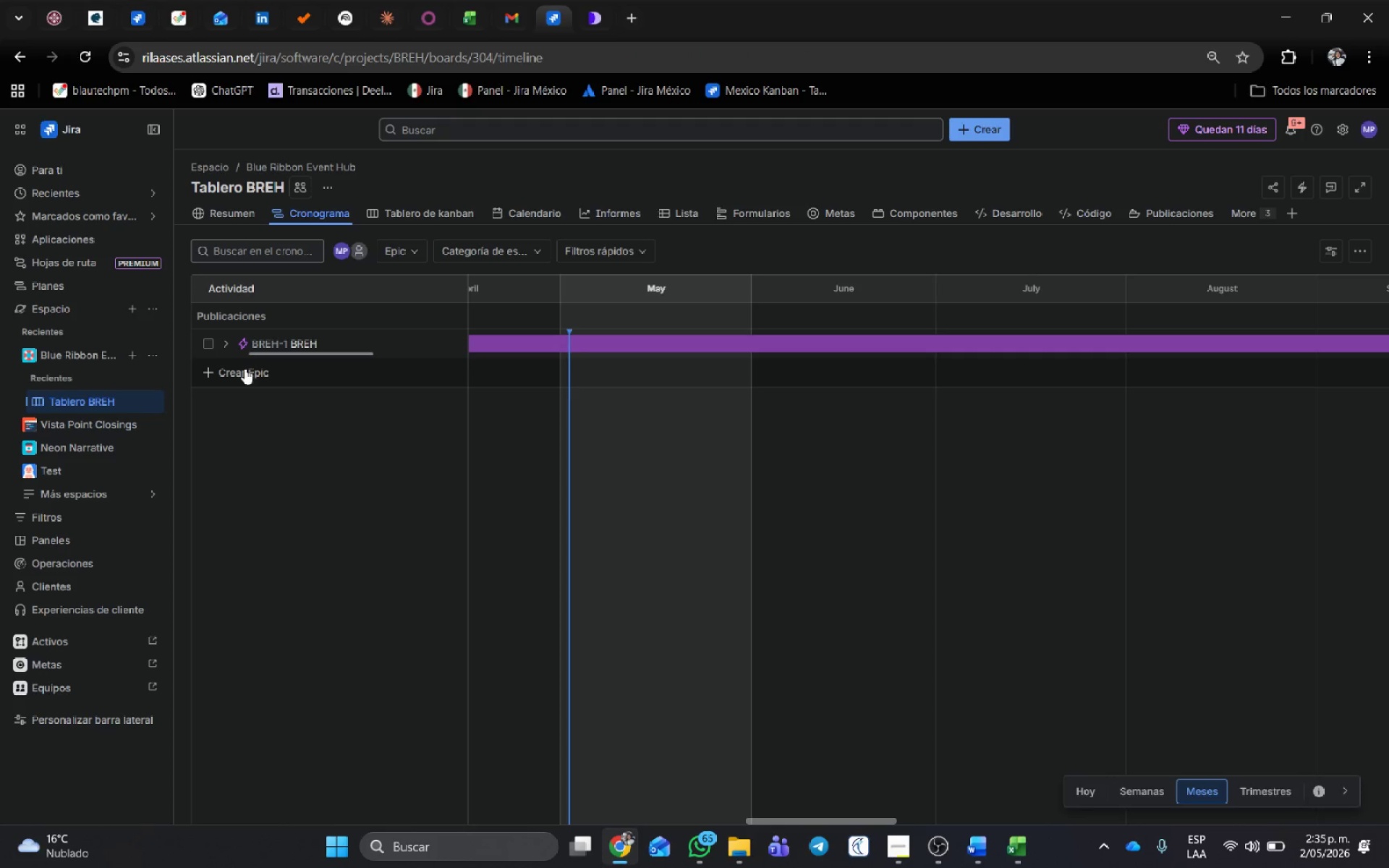 
left_click([231, 338])
 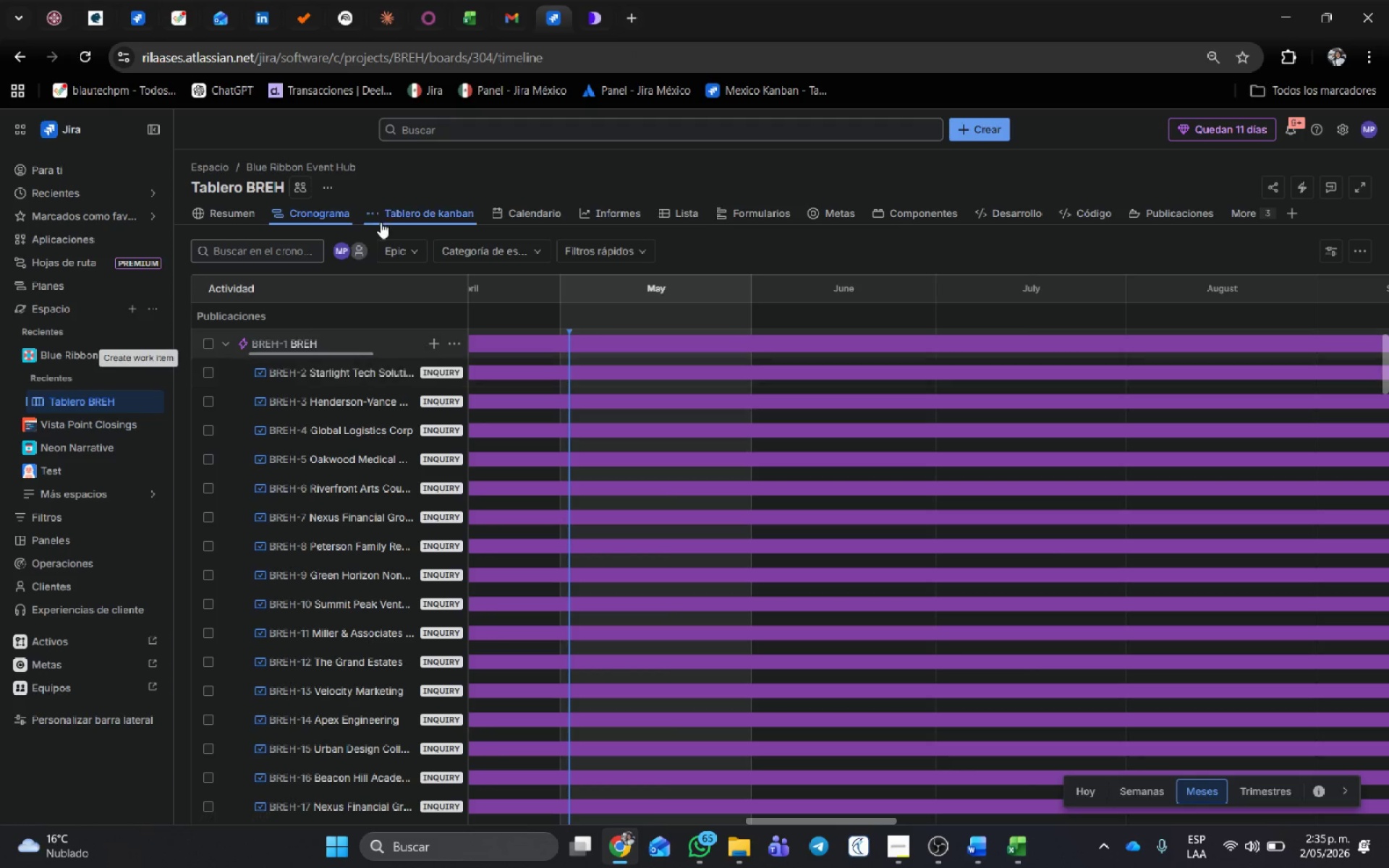 
left_click([409, 213])
 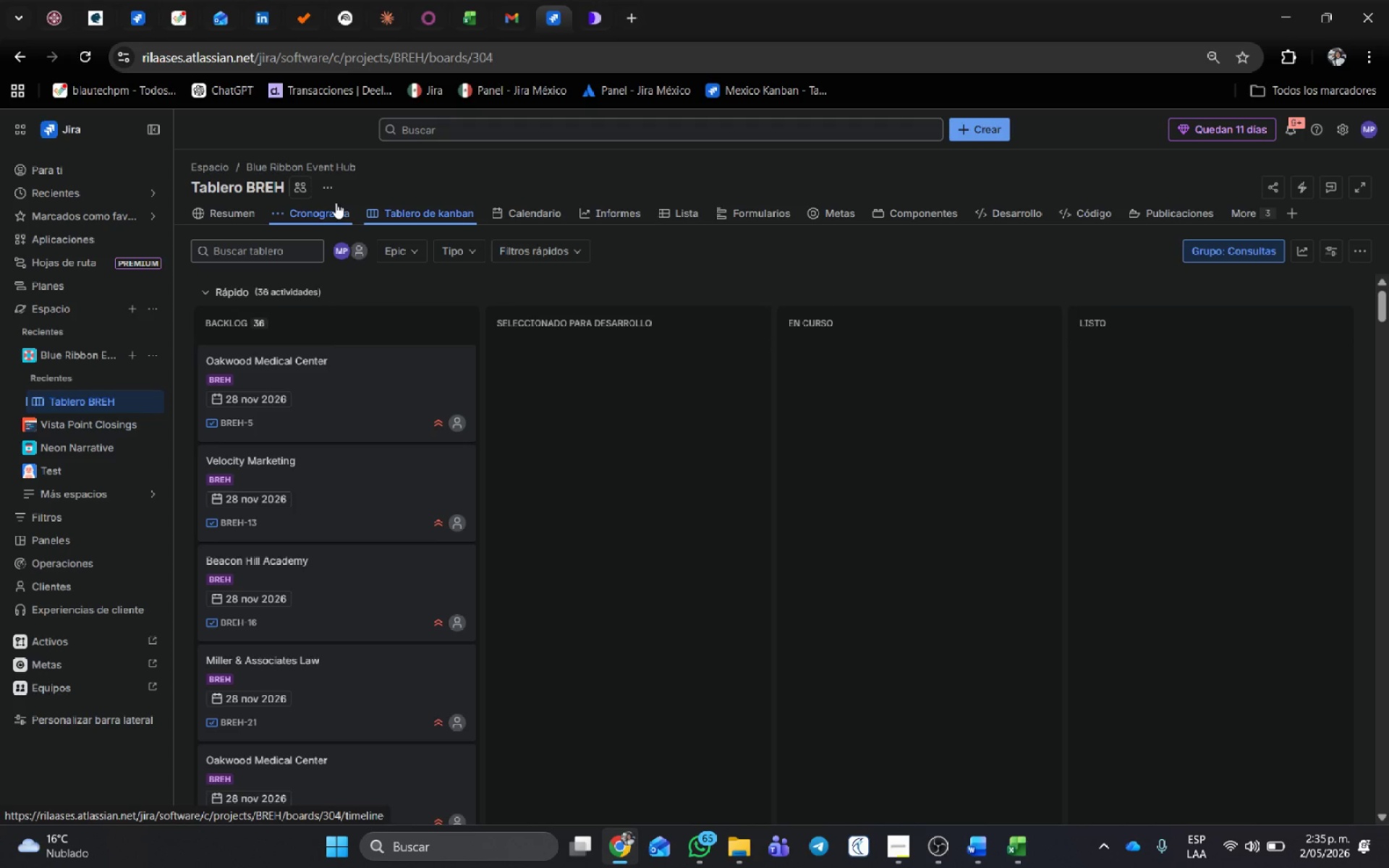 
left_click([335, 185])
 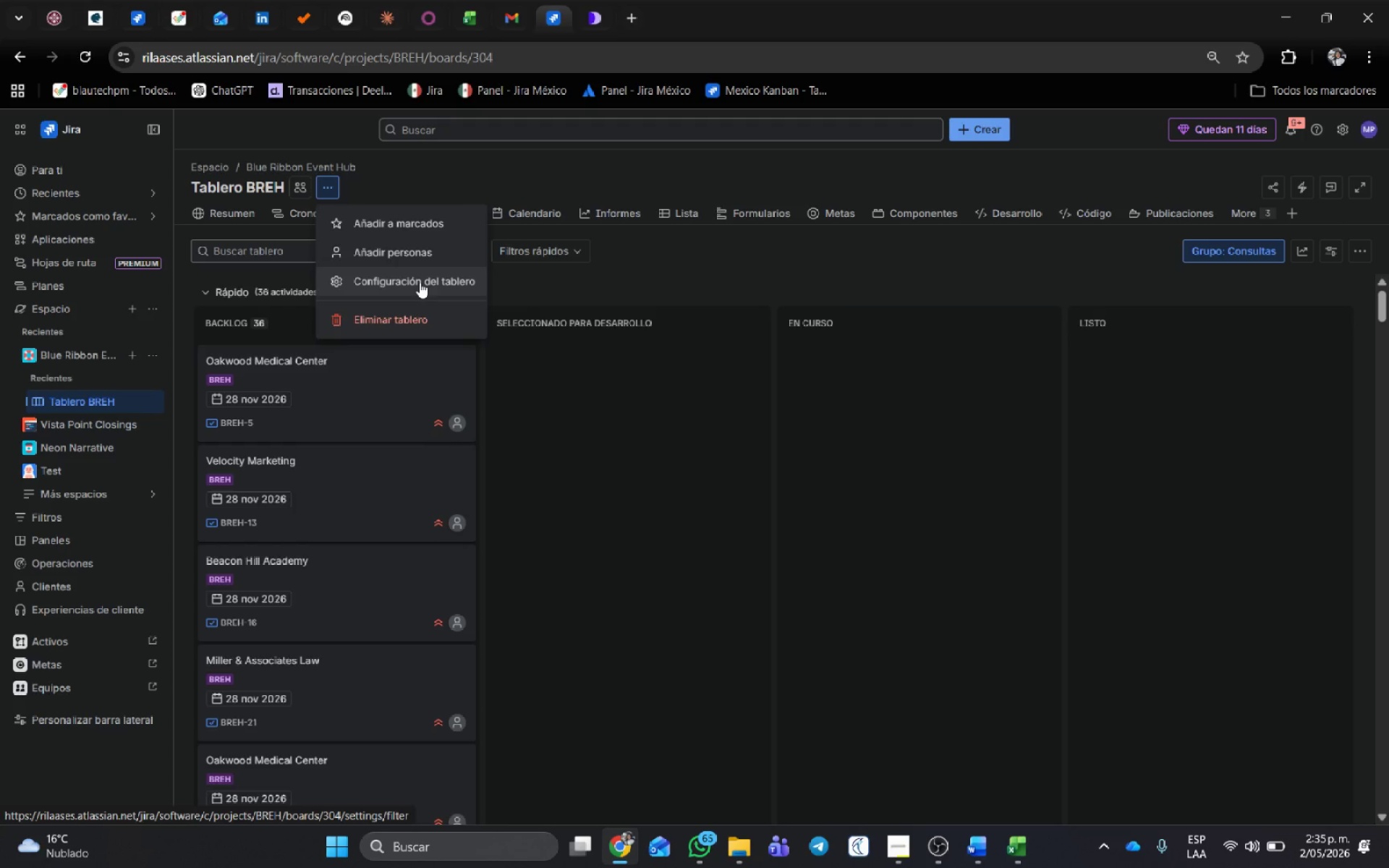 
scroll: coordinate [334, 647], scroll_direction: down, amount: 18.0
 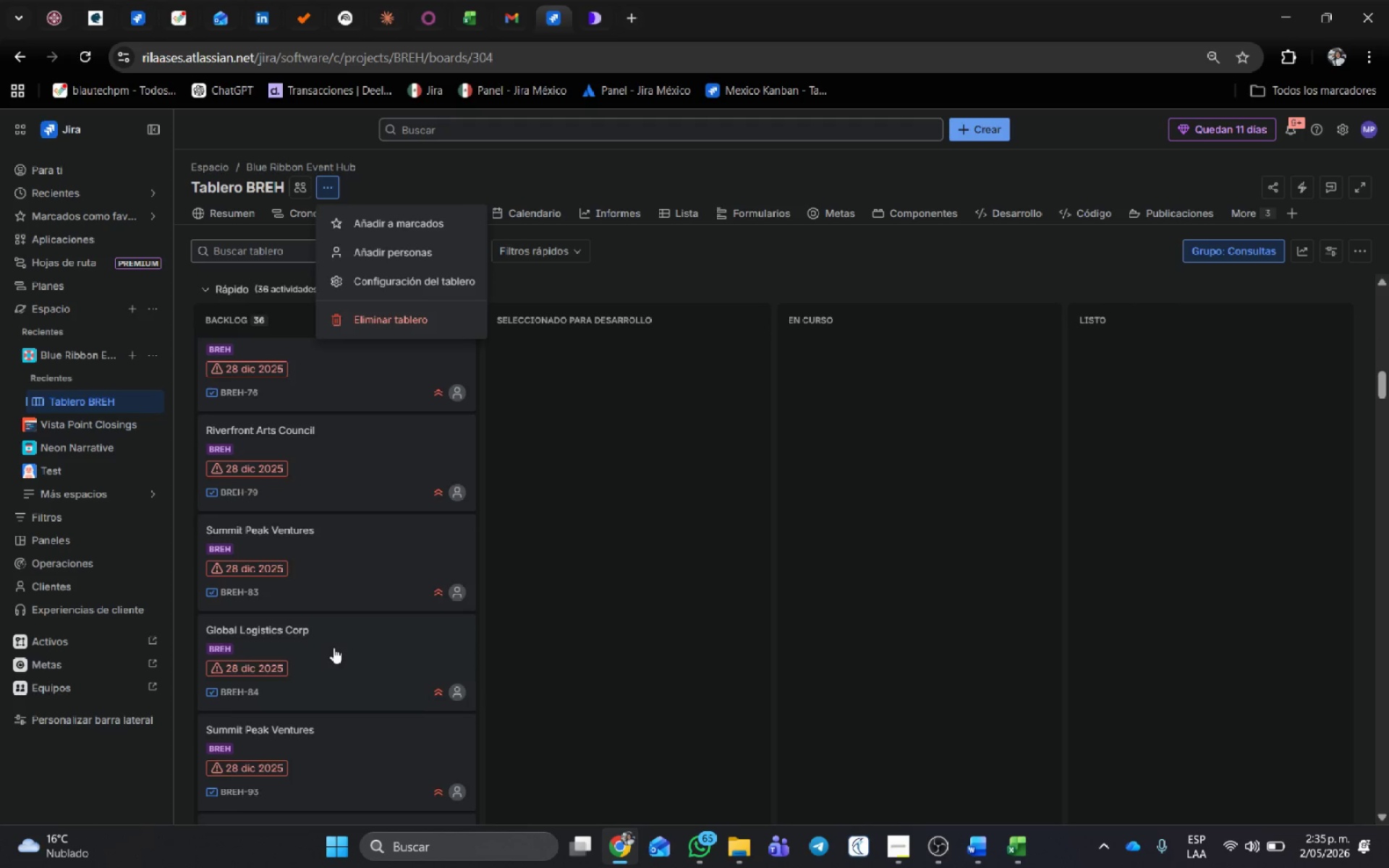 
scroll: coordinate [347, 427], scroll_direction: up, amount: 23.0
 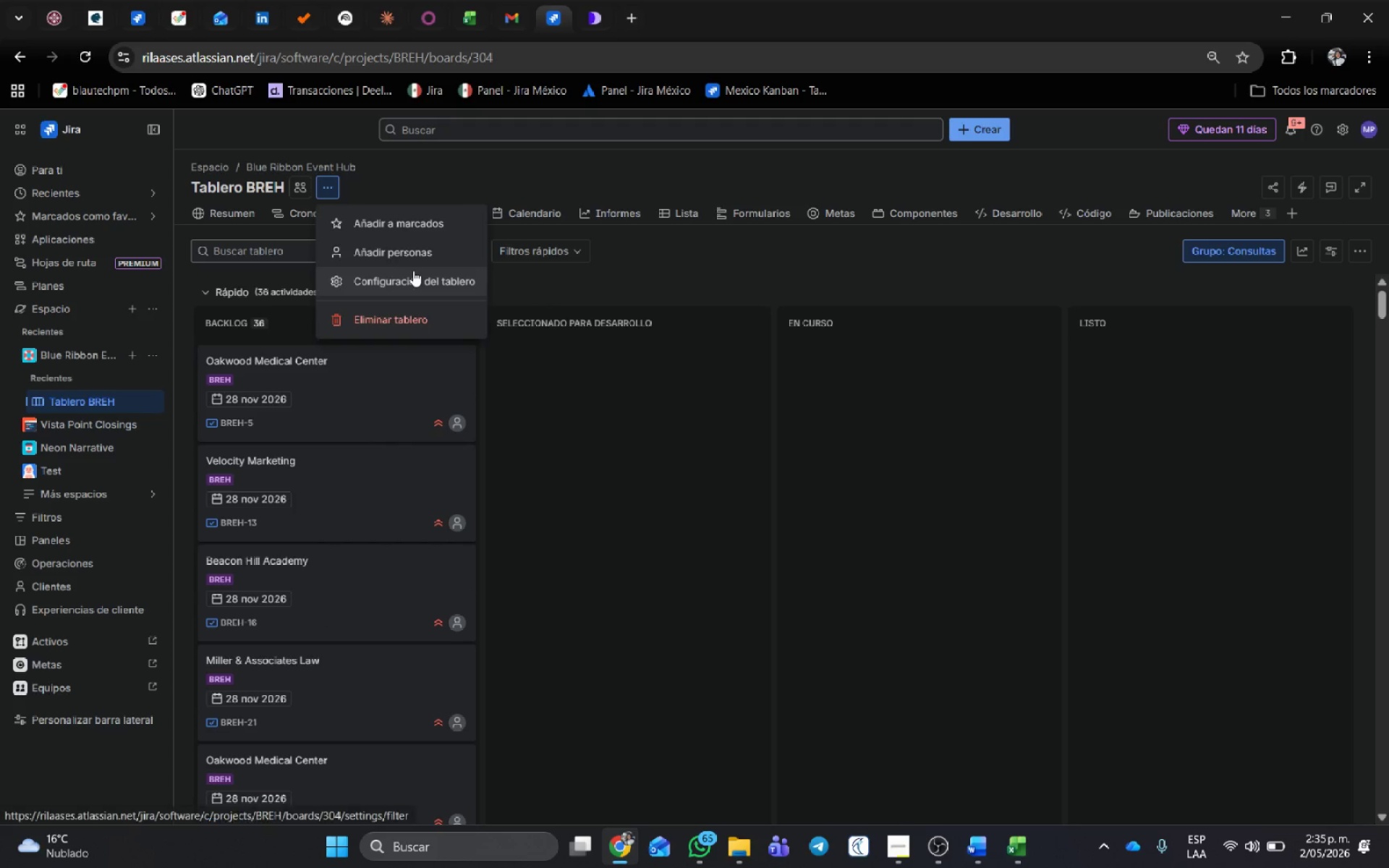 
left_click([413, 271])
 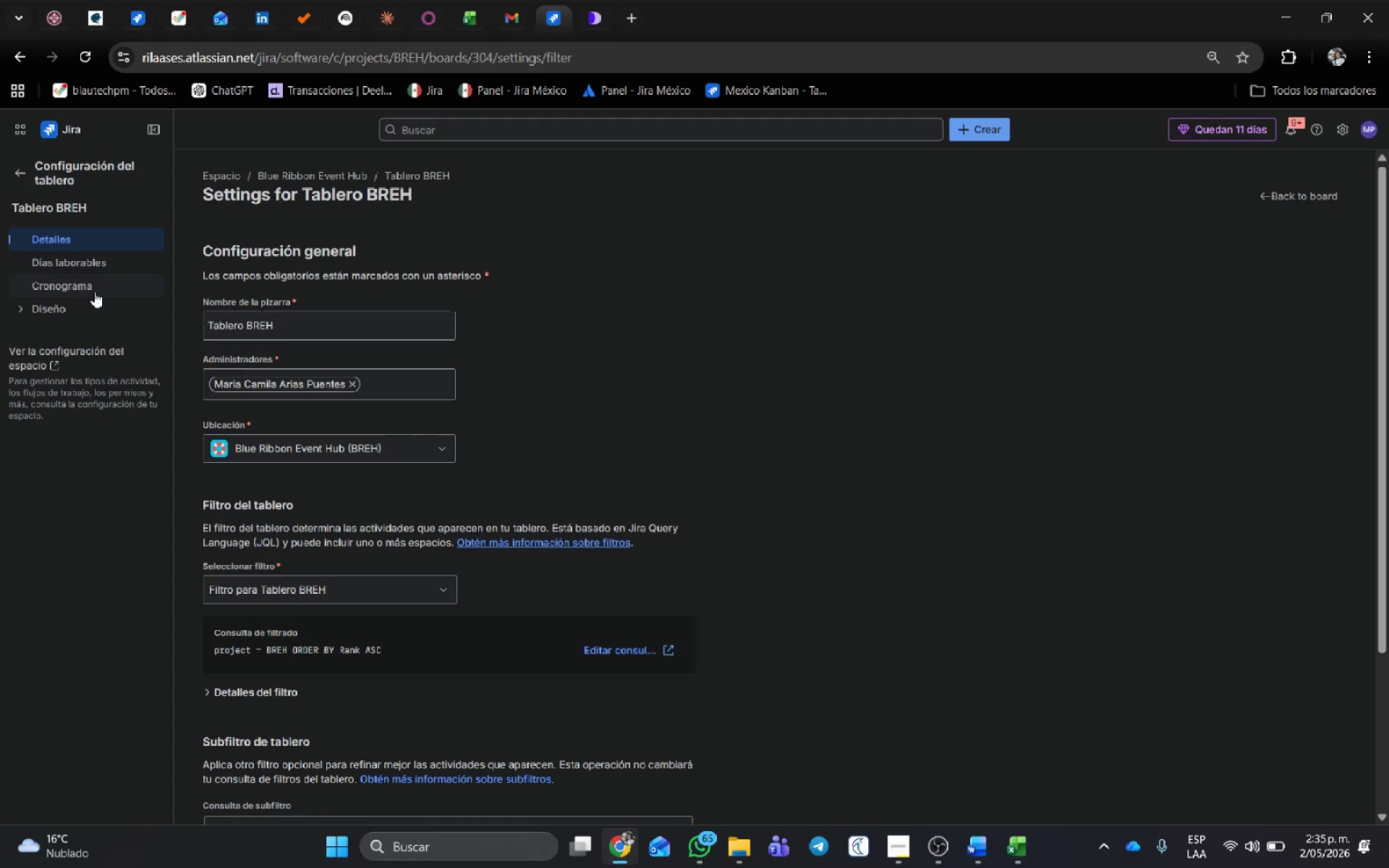 
left_click([31, 307])
 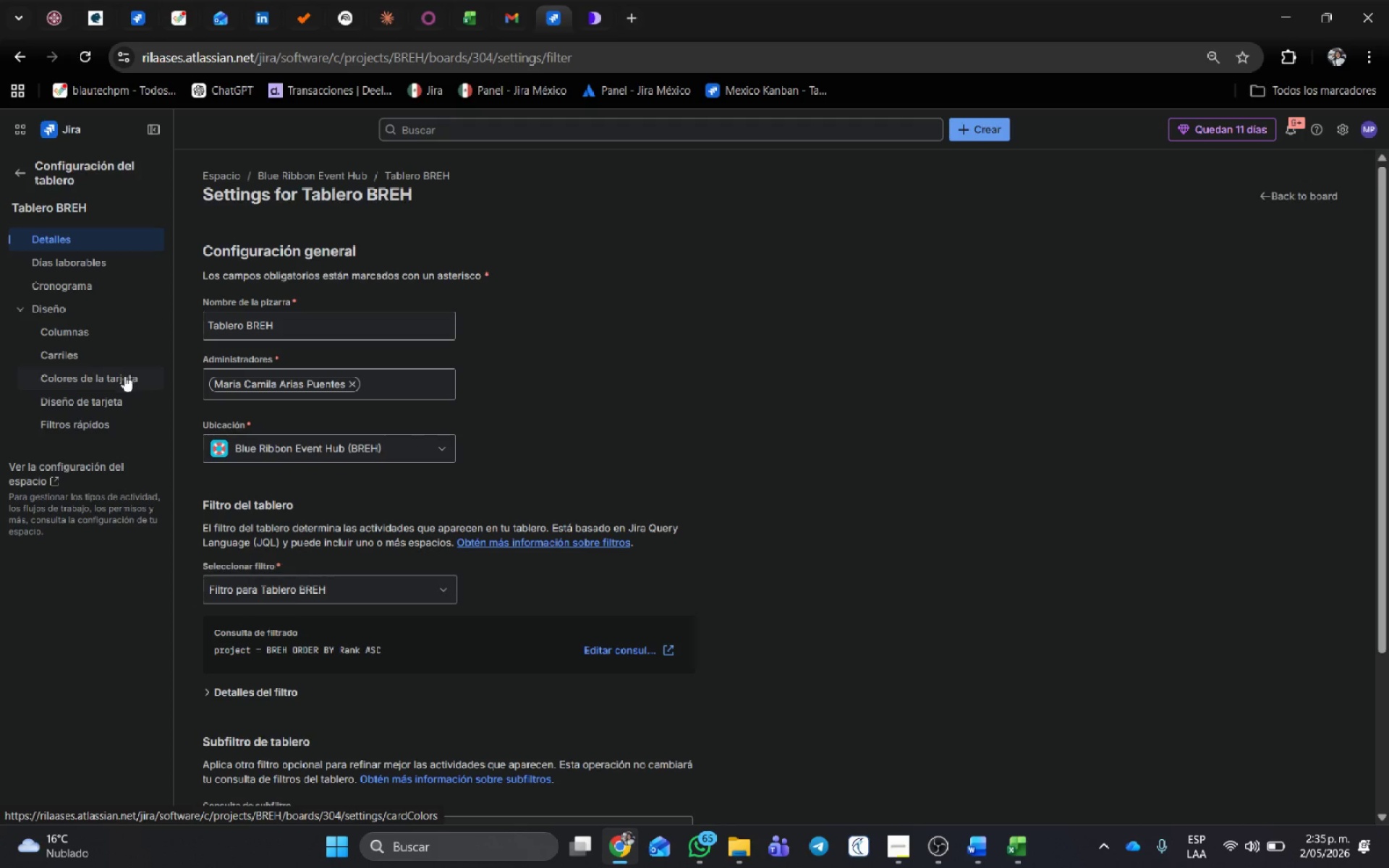 
left_click([109, 402])
 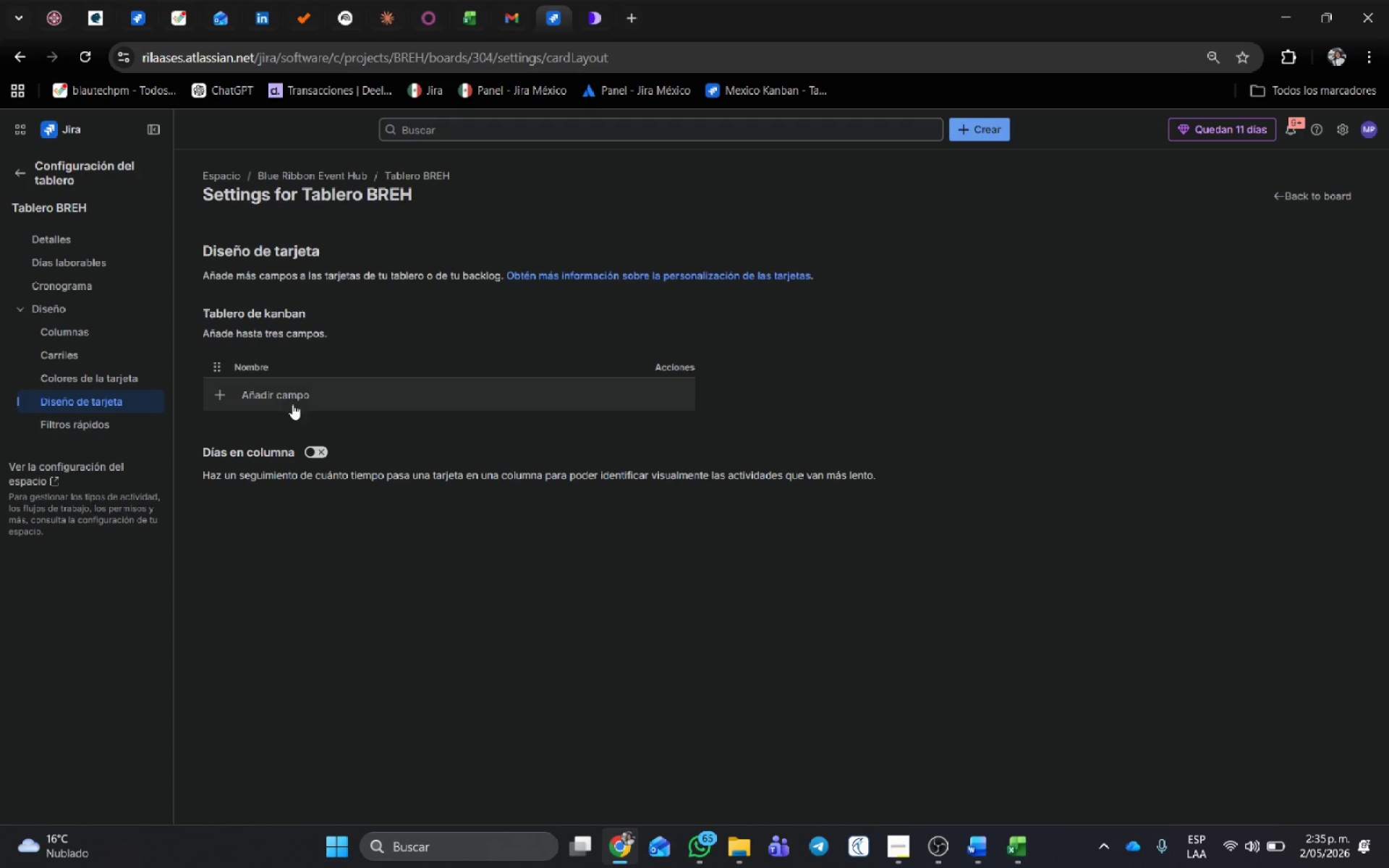 
left_click([292, 399])
 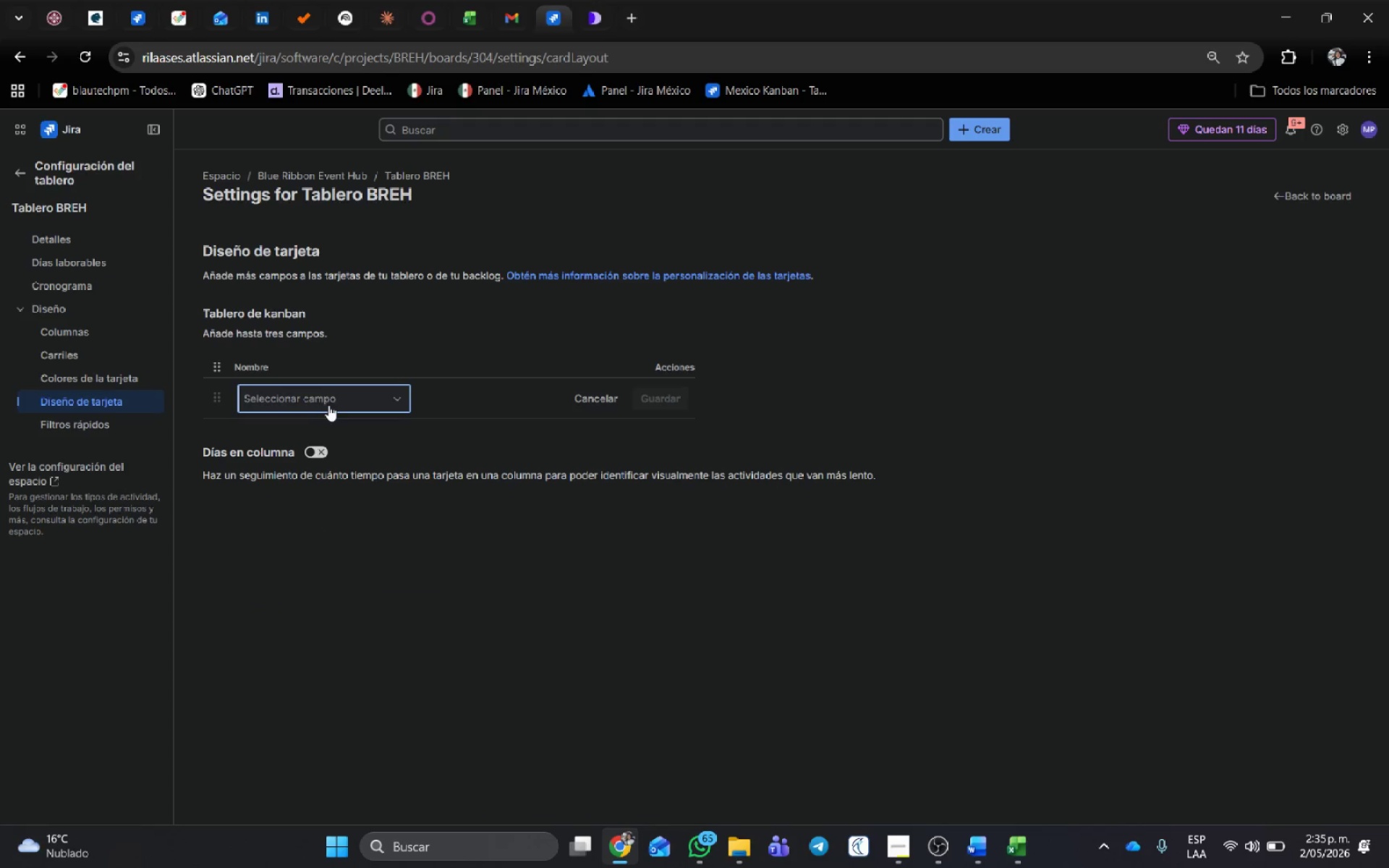 
left_click([354, 404])
 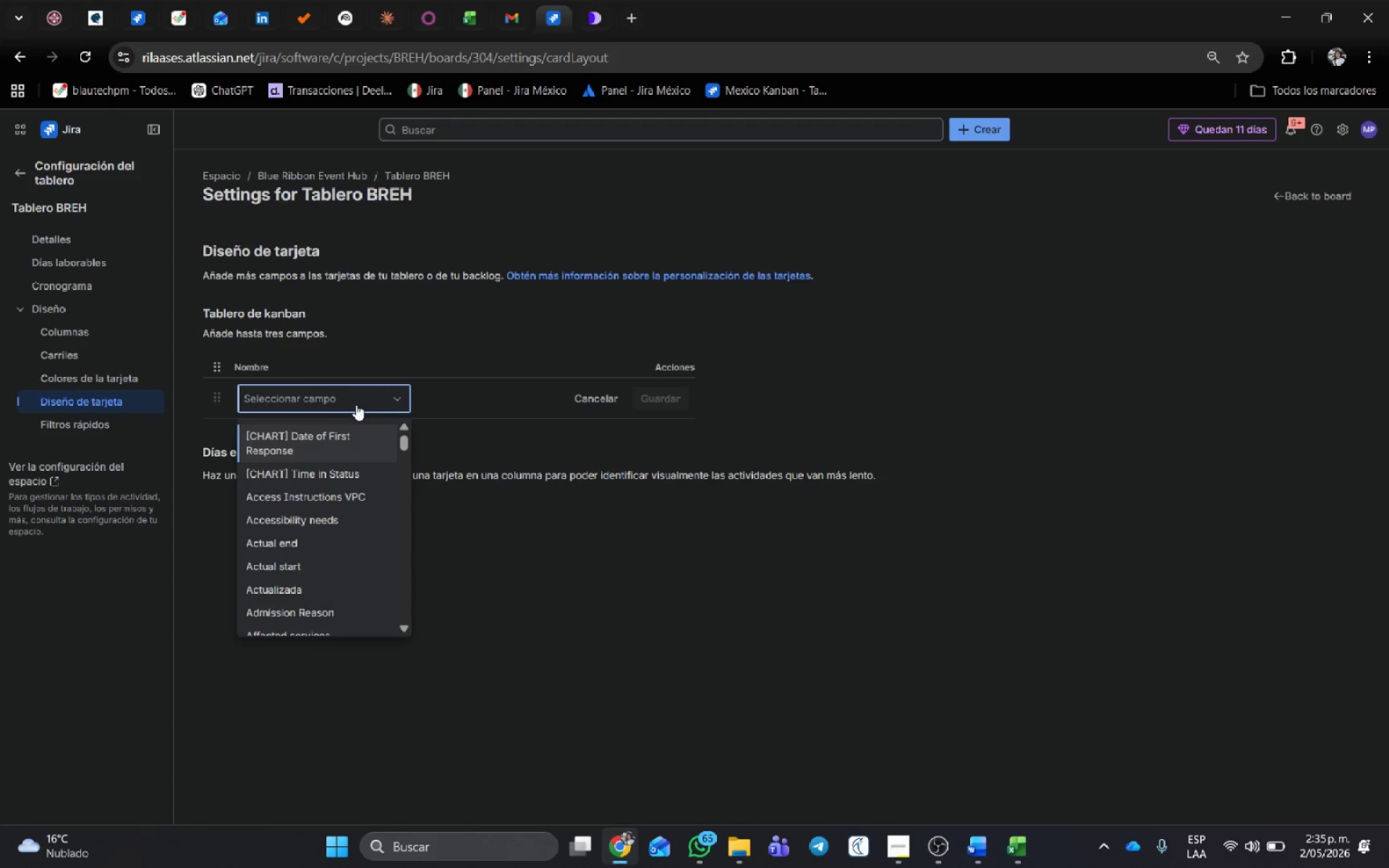 
type(event)
 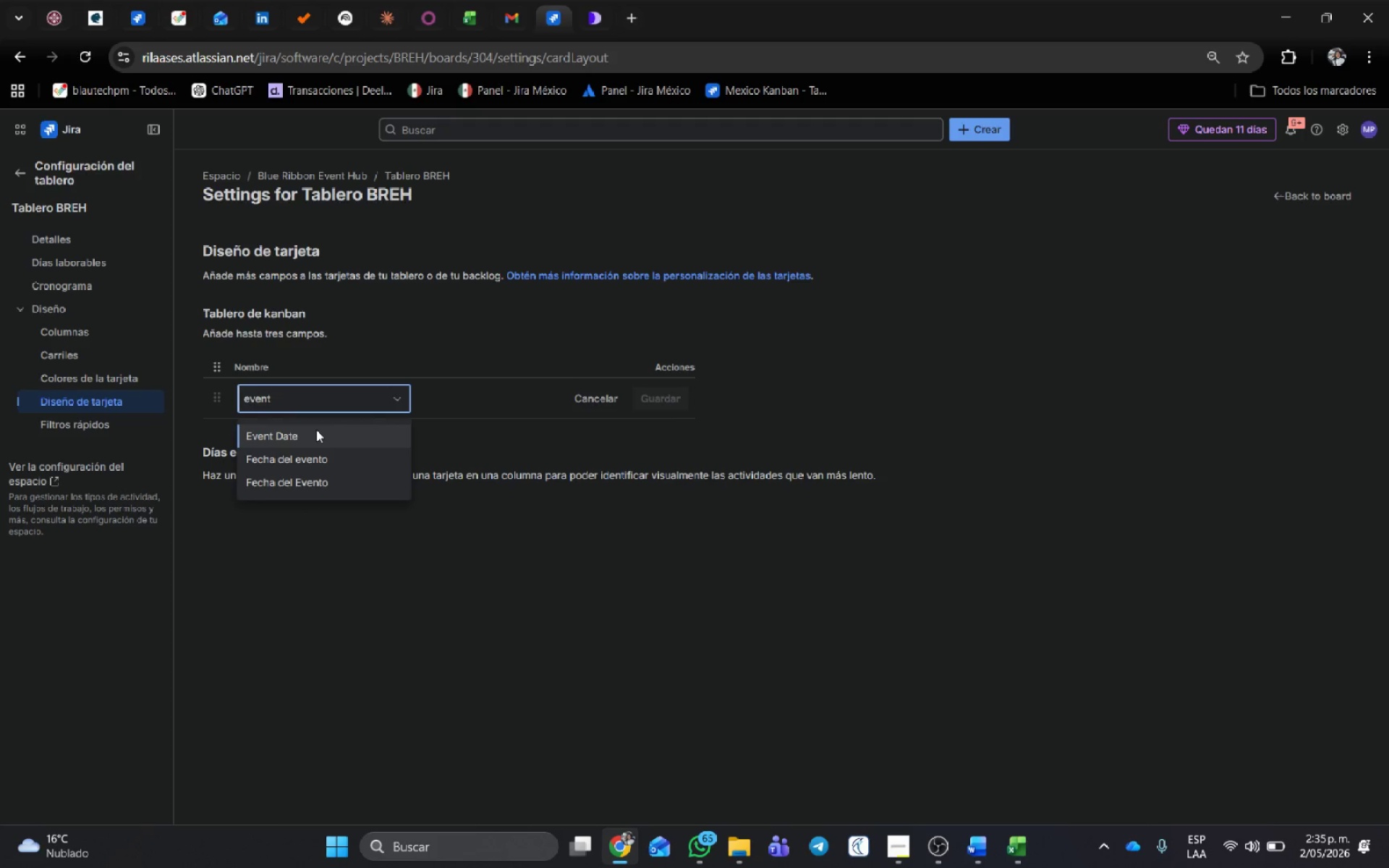 
left_click([316, 430])
 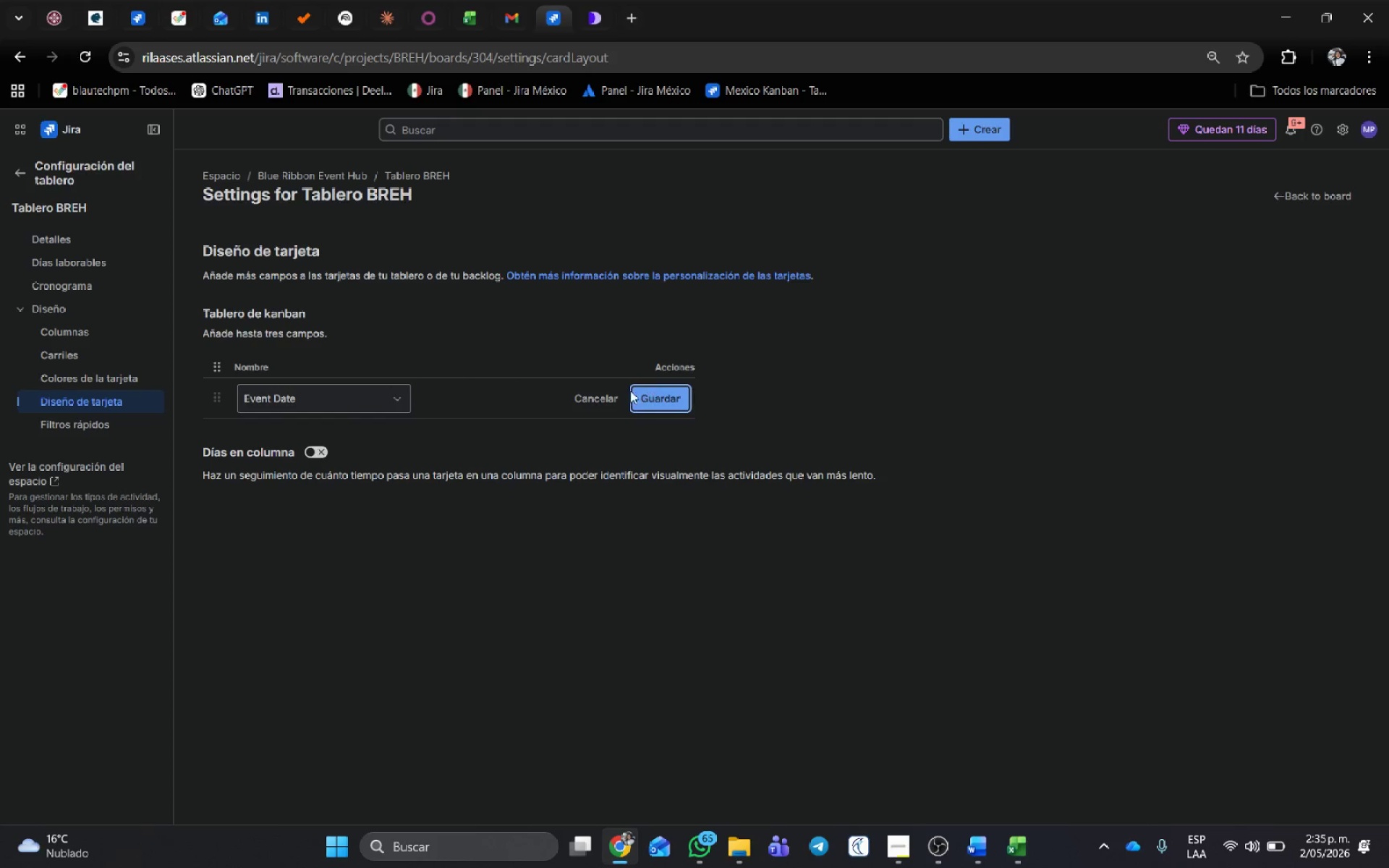 
left_click([671, 401])
 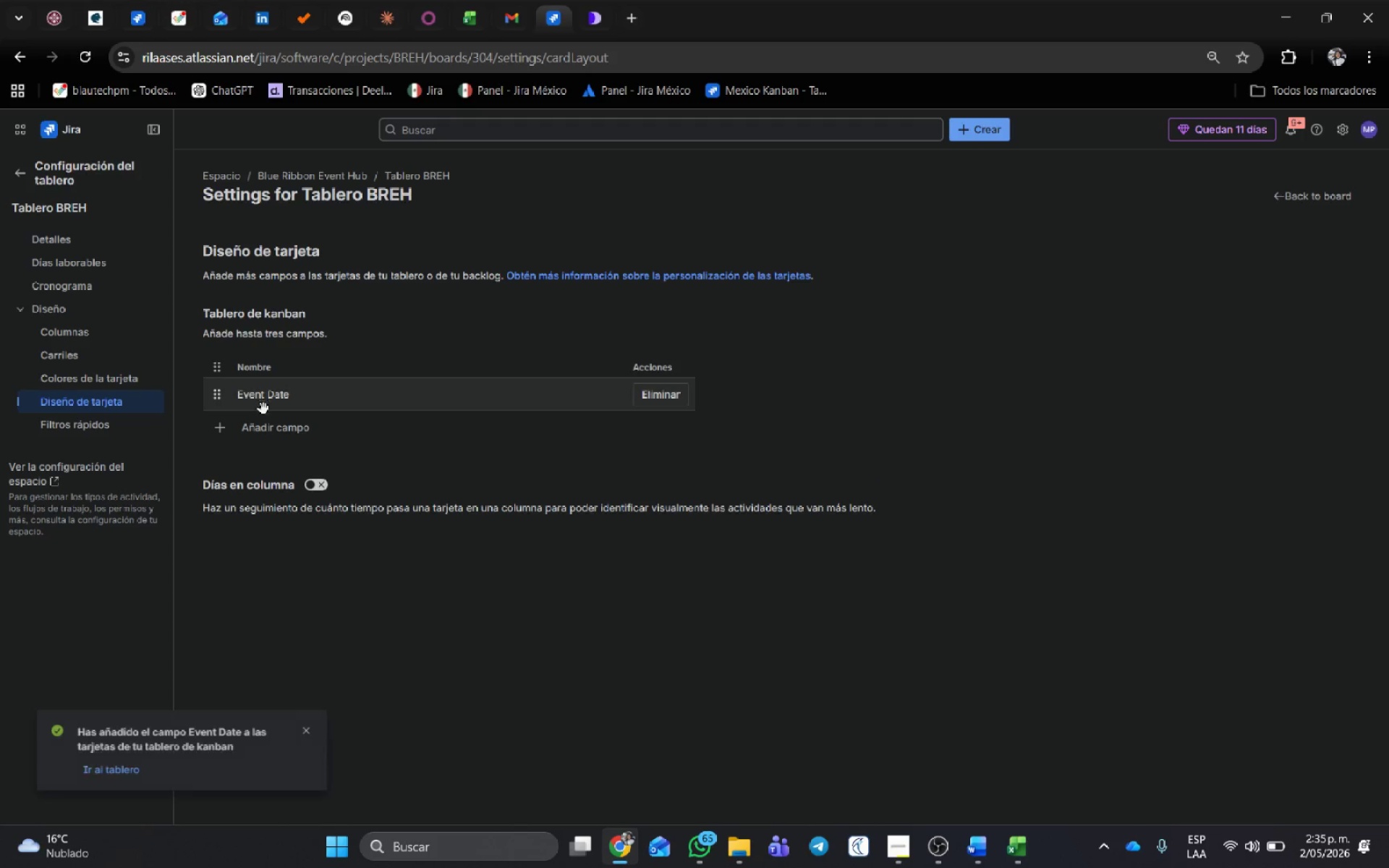 
left_click([270, 423])
 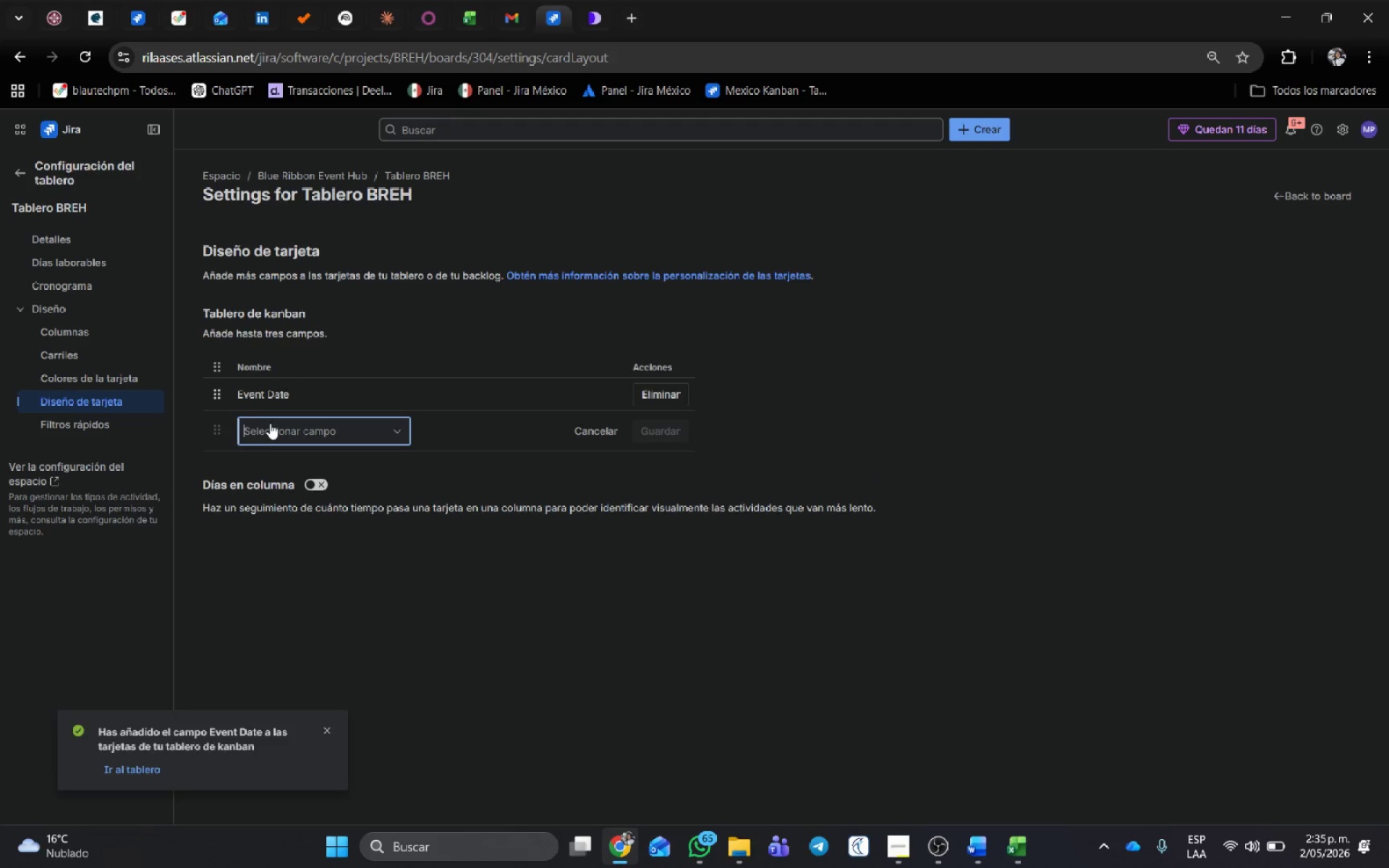 
type(Guest)
 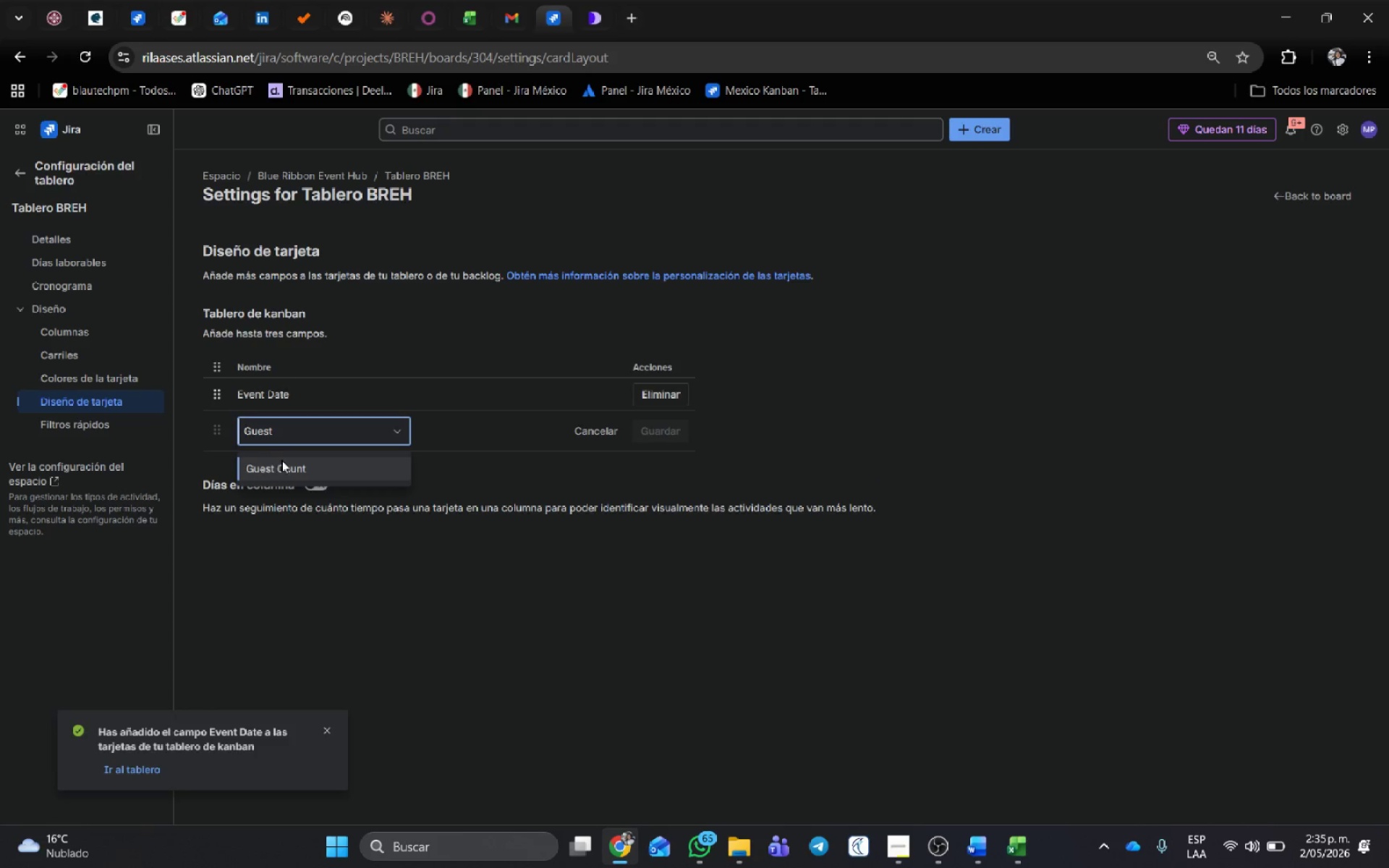 
left_click([284, 465])
 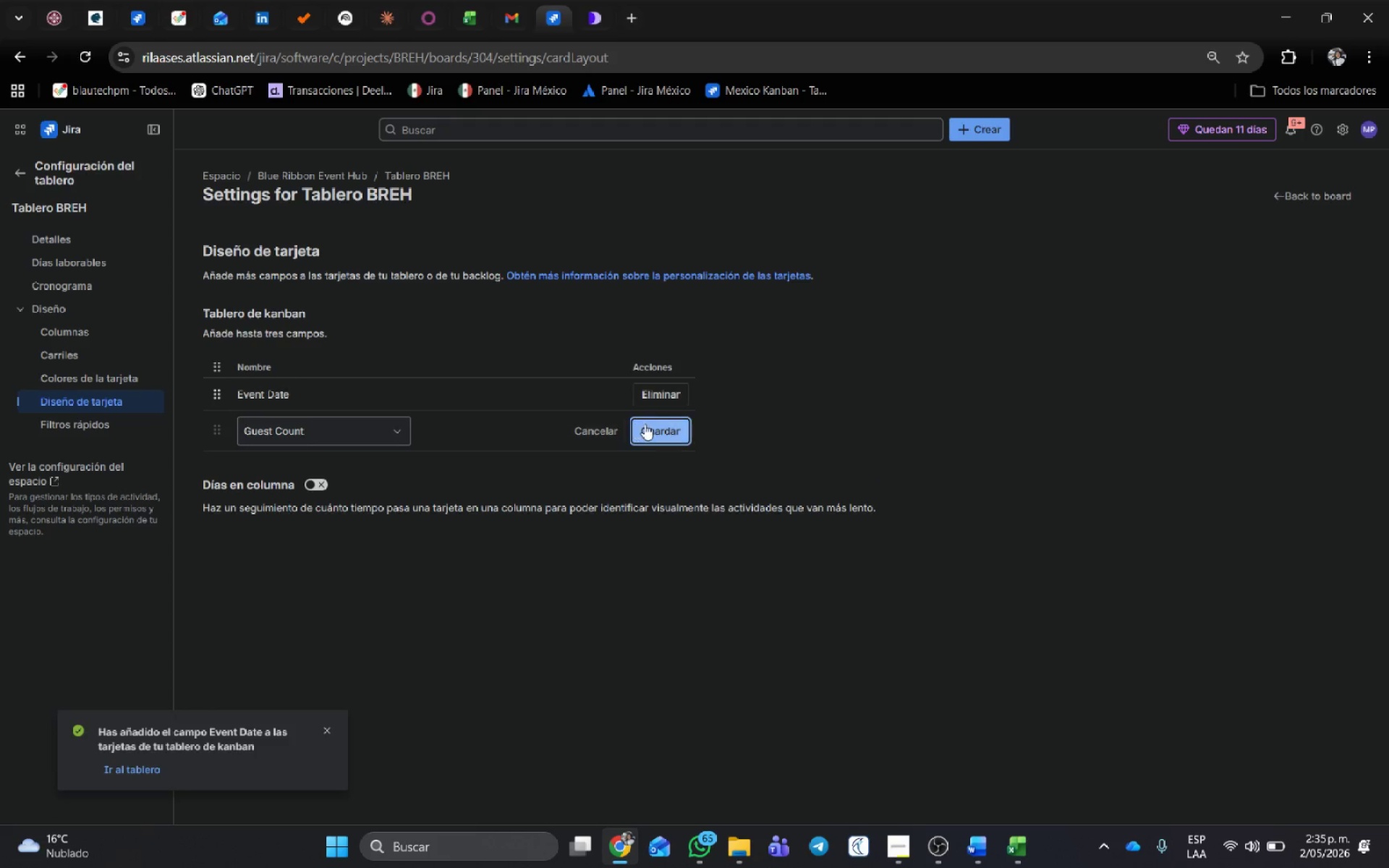 
left_click([657, 427])
 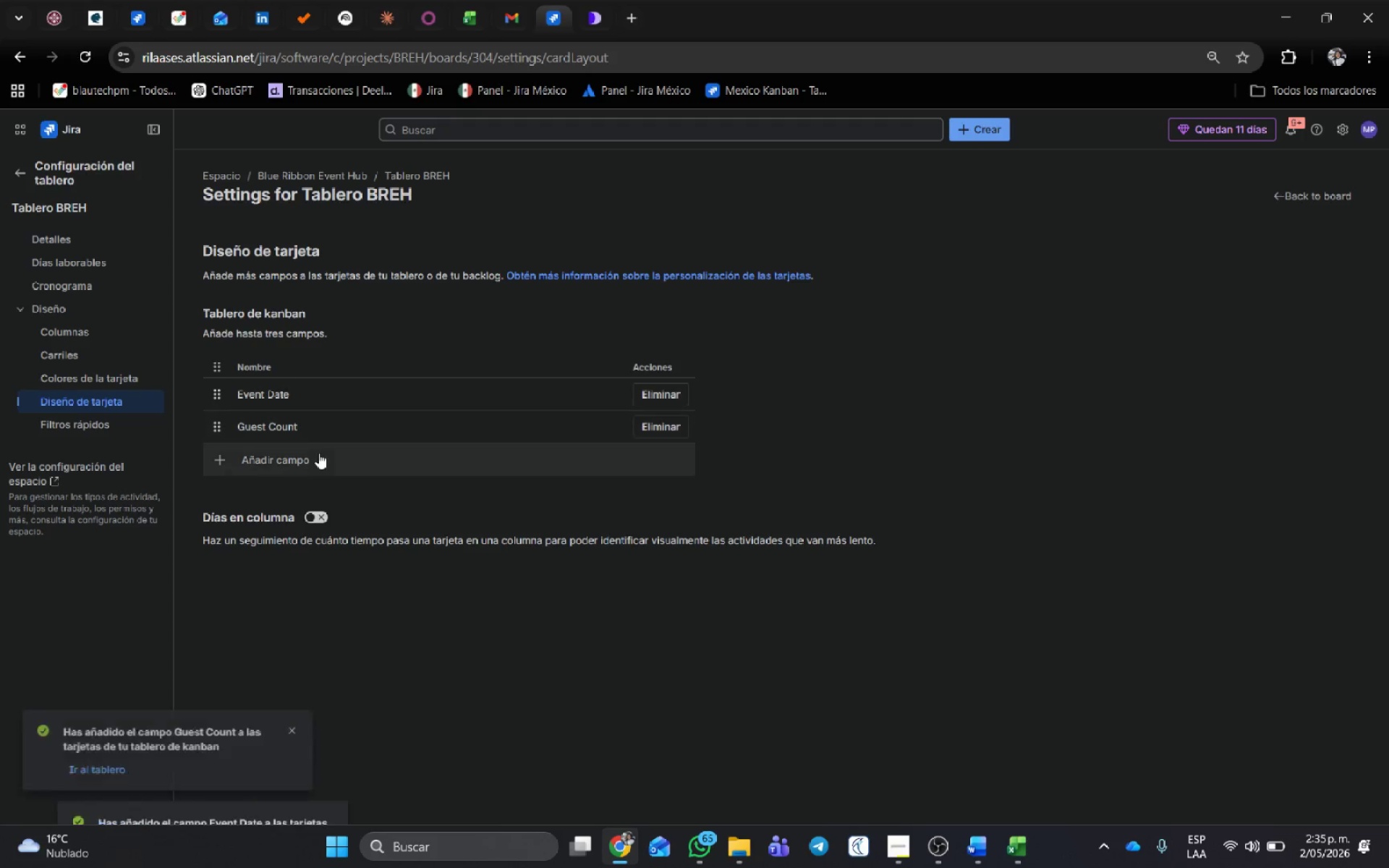 
left_click([308, 459])
 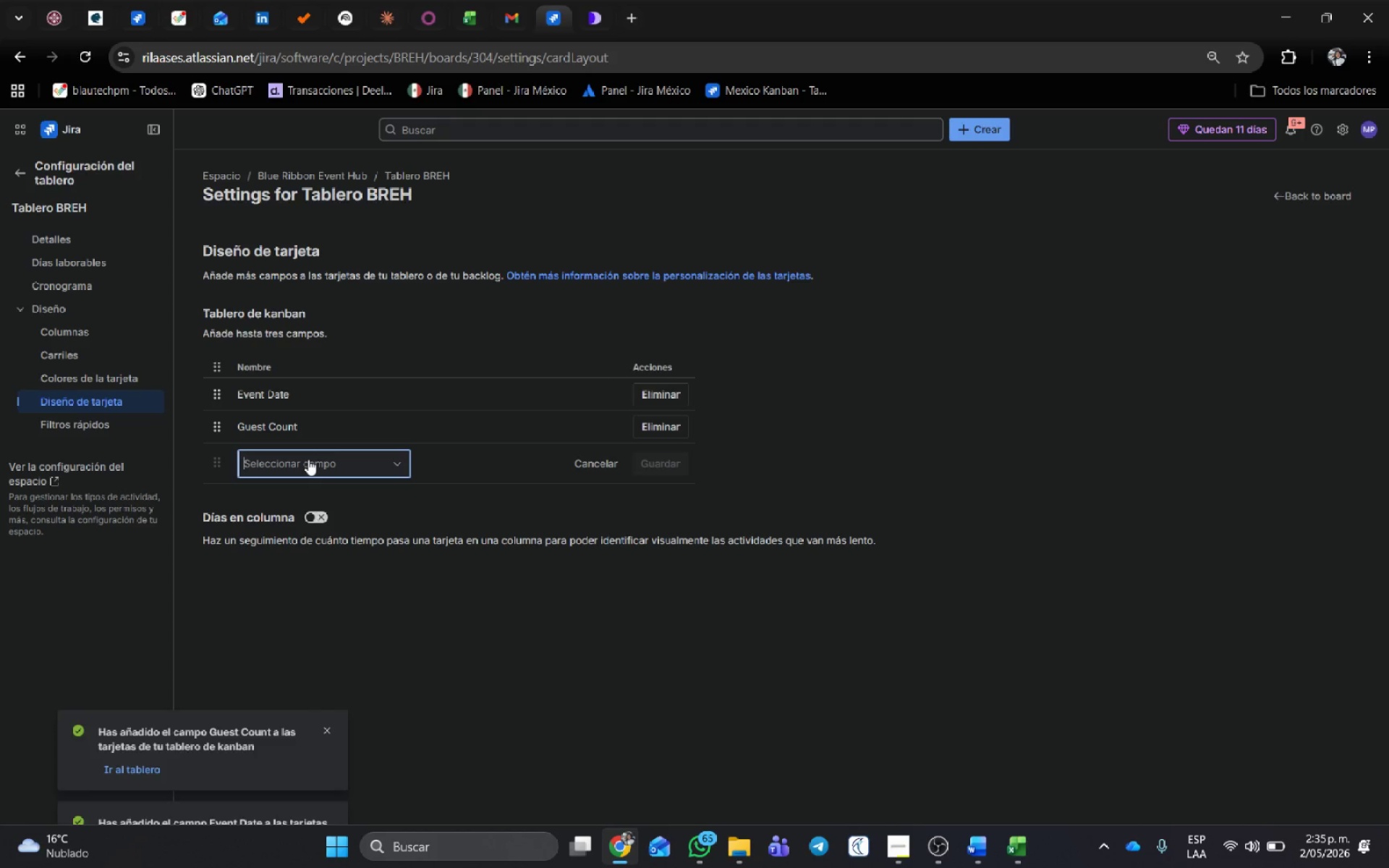 
type(Com)
key(Backspace)
key(Backspace)
key(Backspace)
key(Backspace)
type(Hi)
 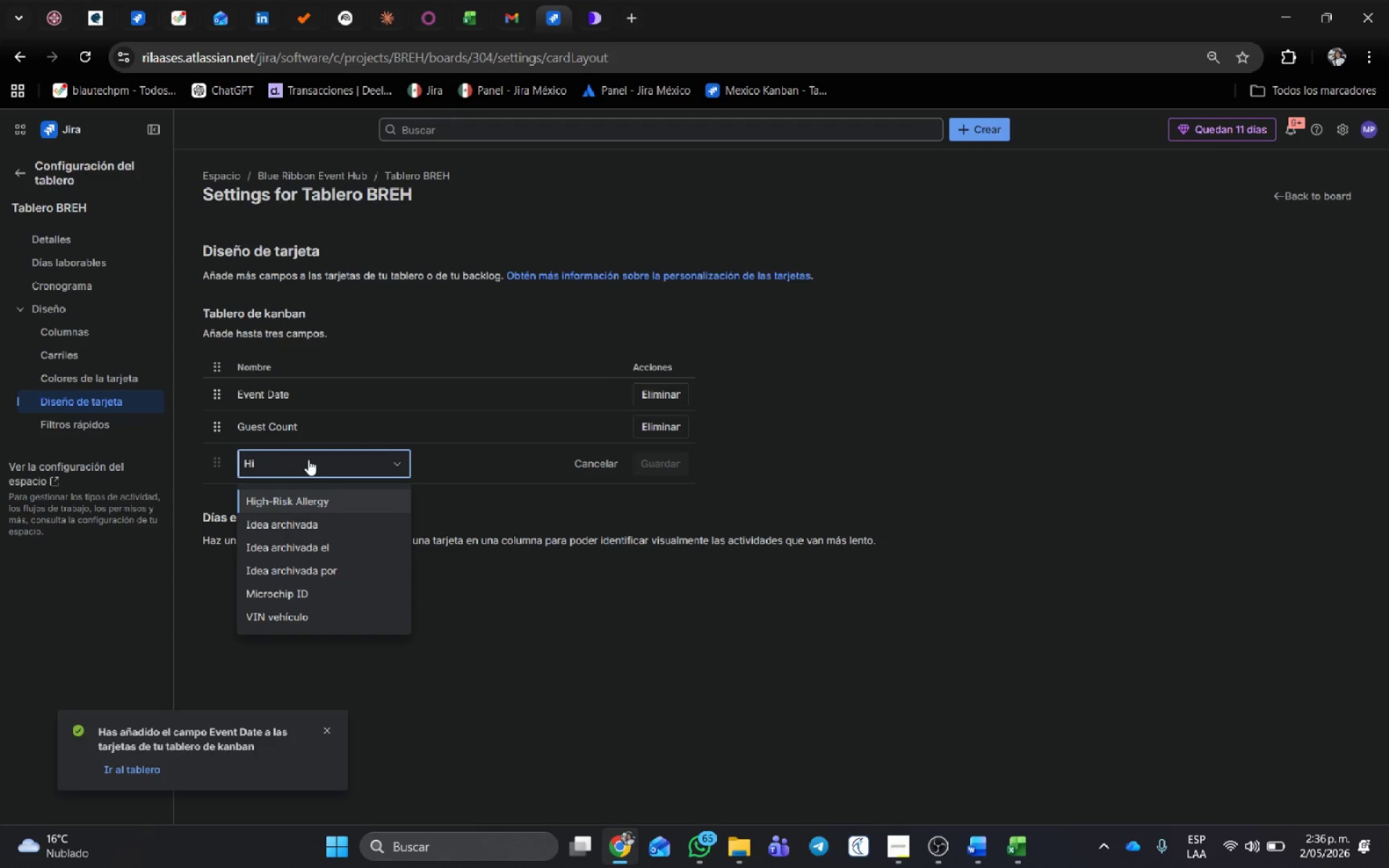 
left_click([307, 504])
 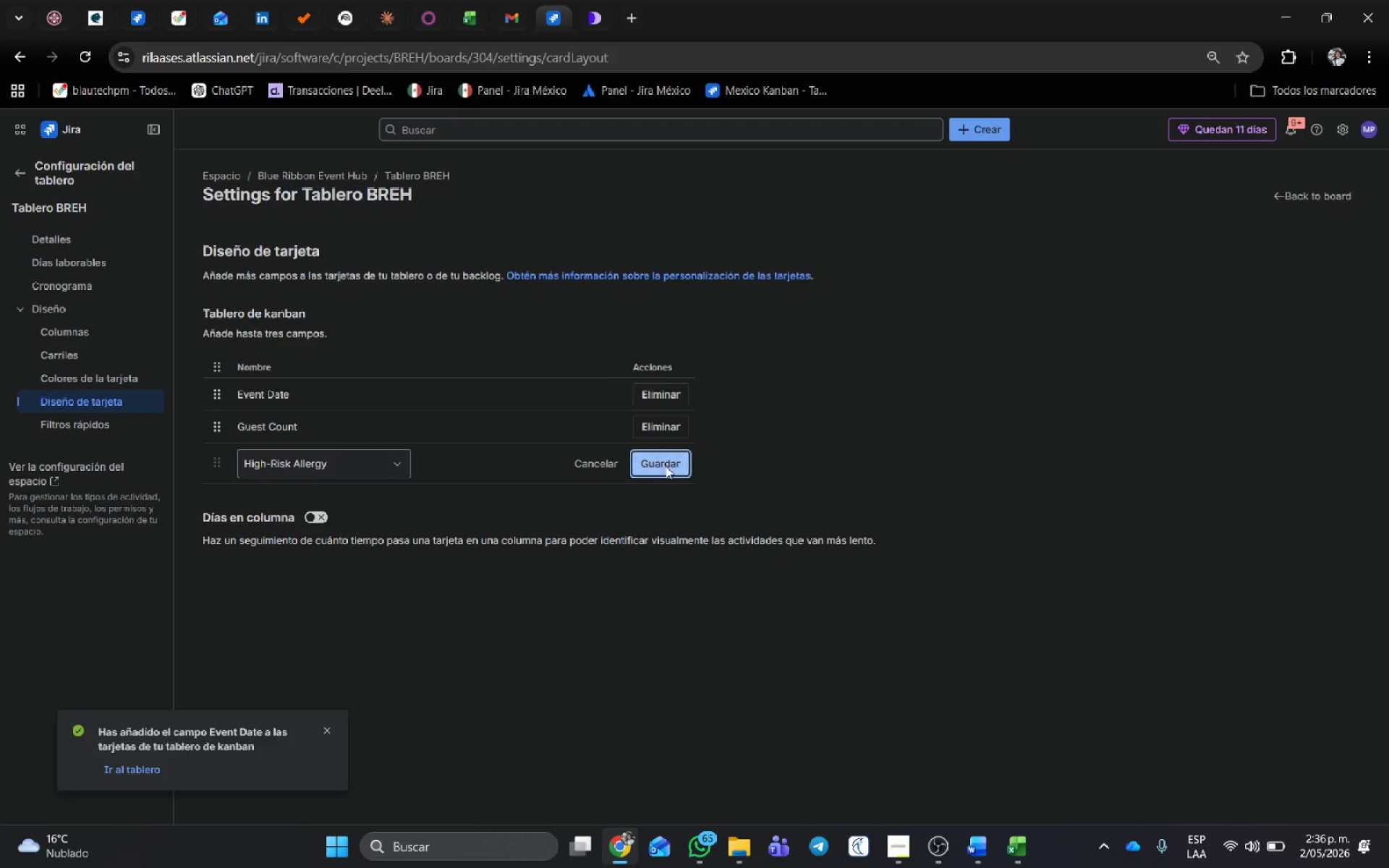 
double_click([898, 500])
 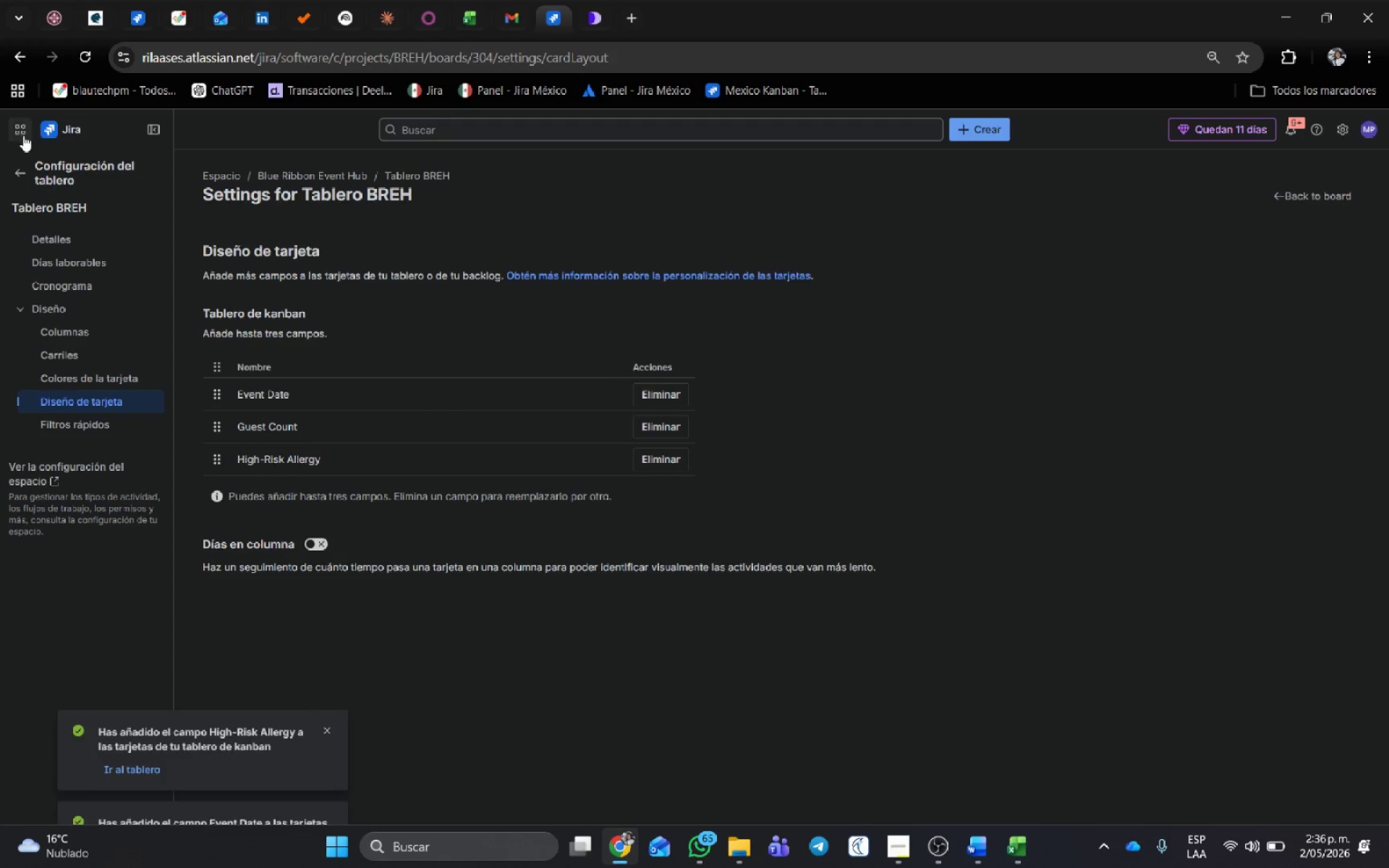 
left_click([20, 167])
 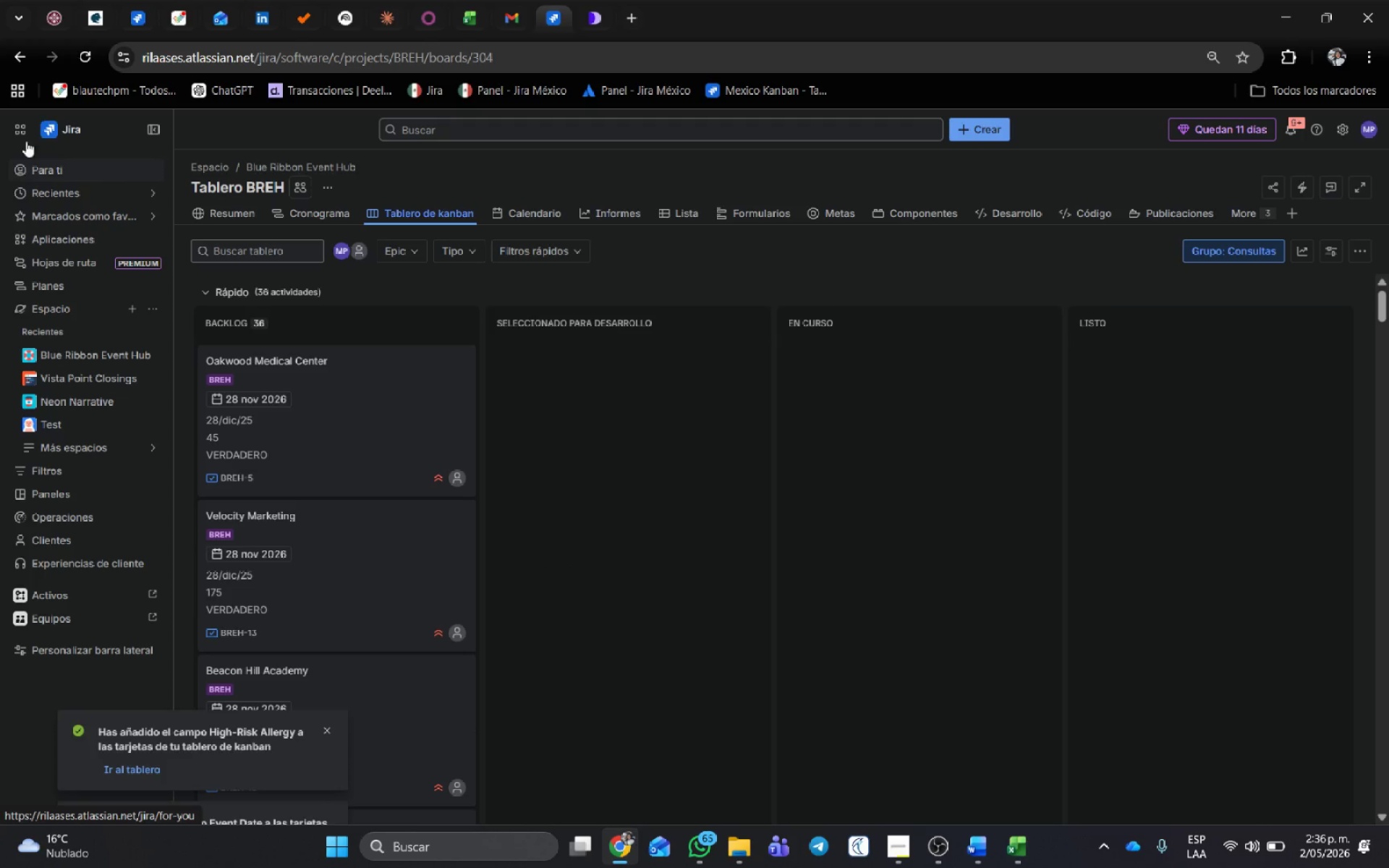 
left_click([324, 182])
 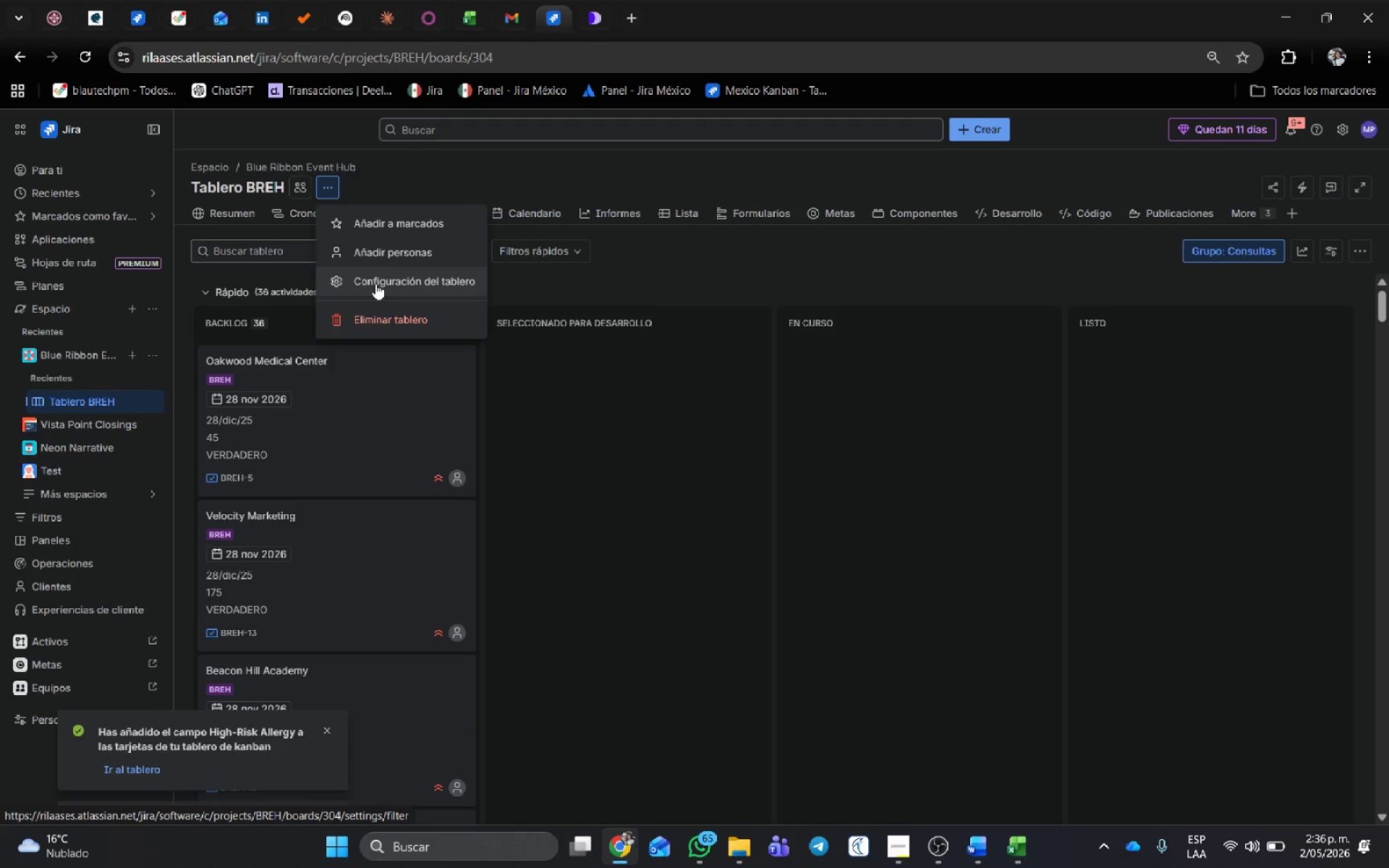 
left_click([375, 284])
 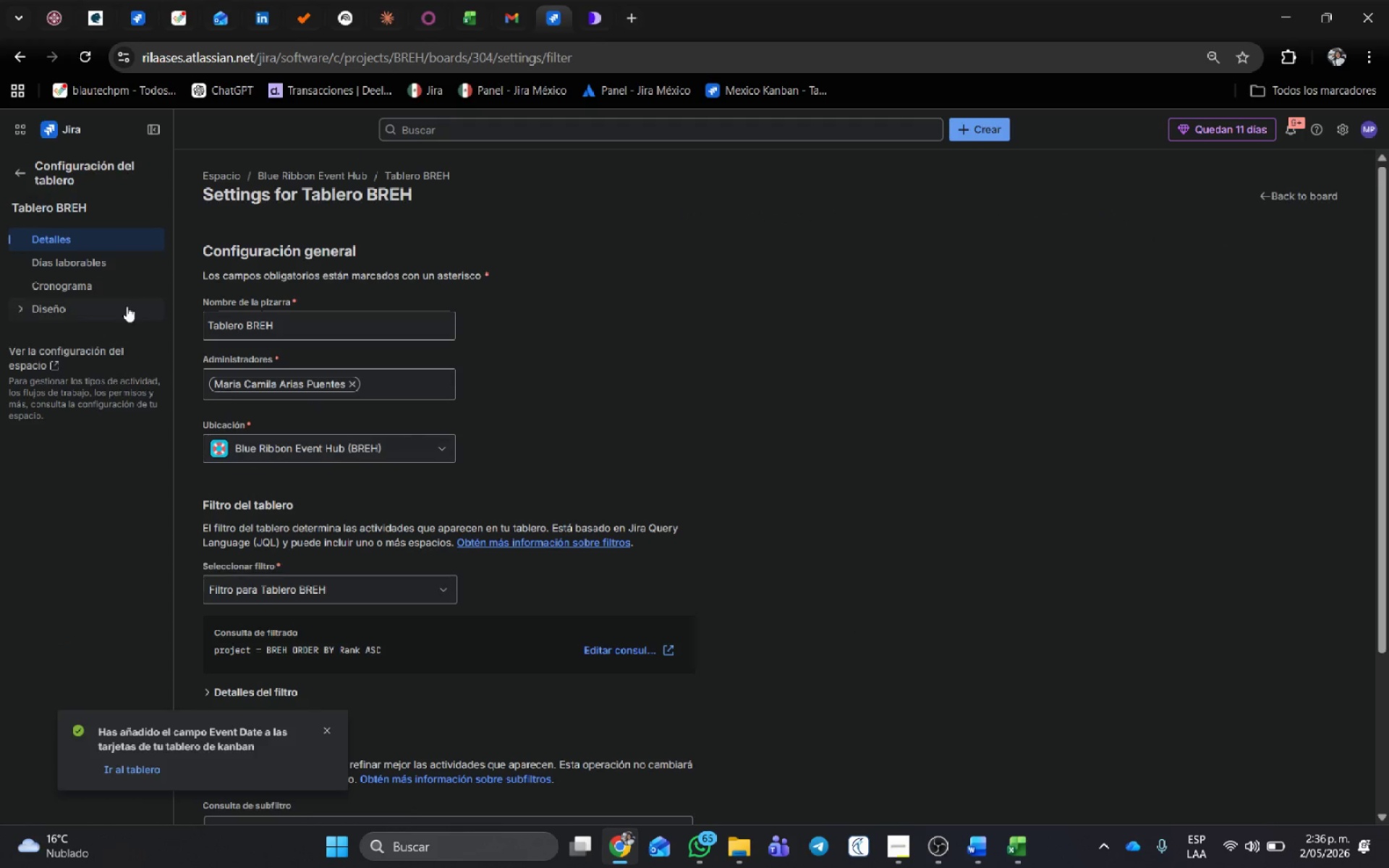 
left_click([54, 311])
 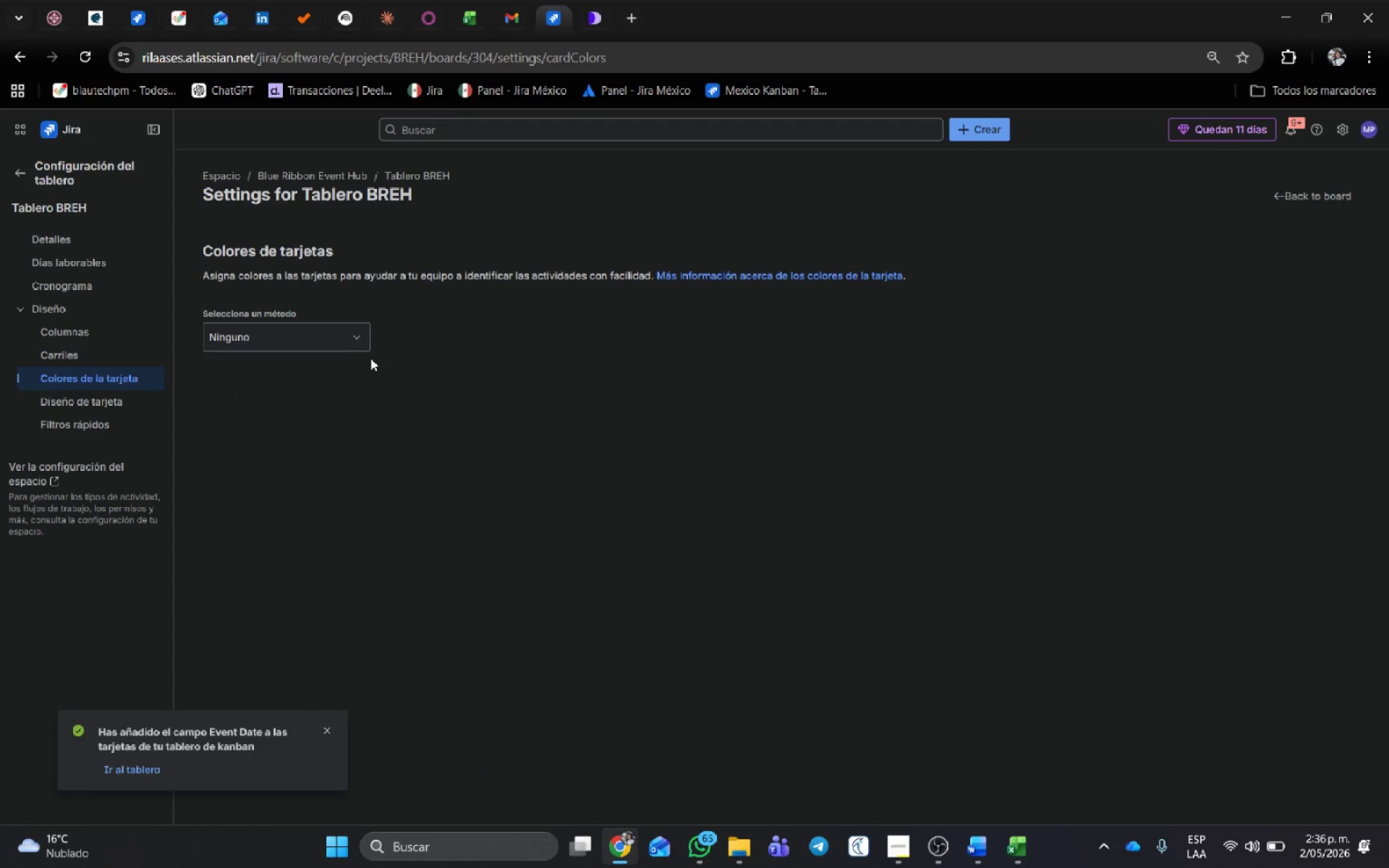 
left_click([326, 336])
 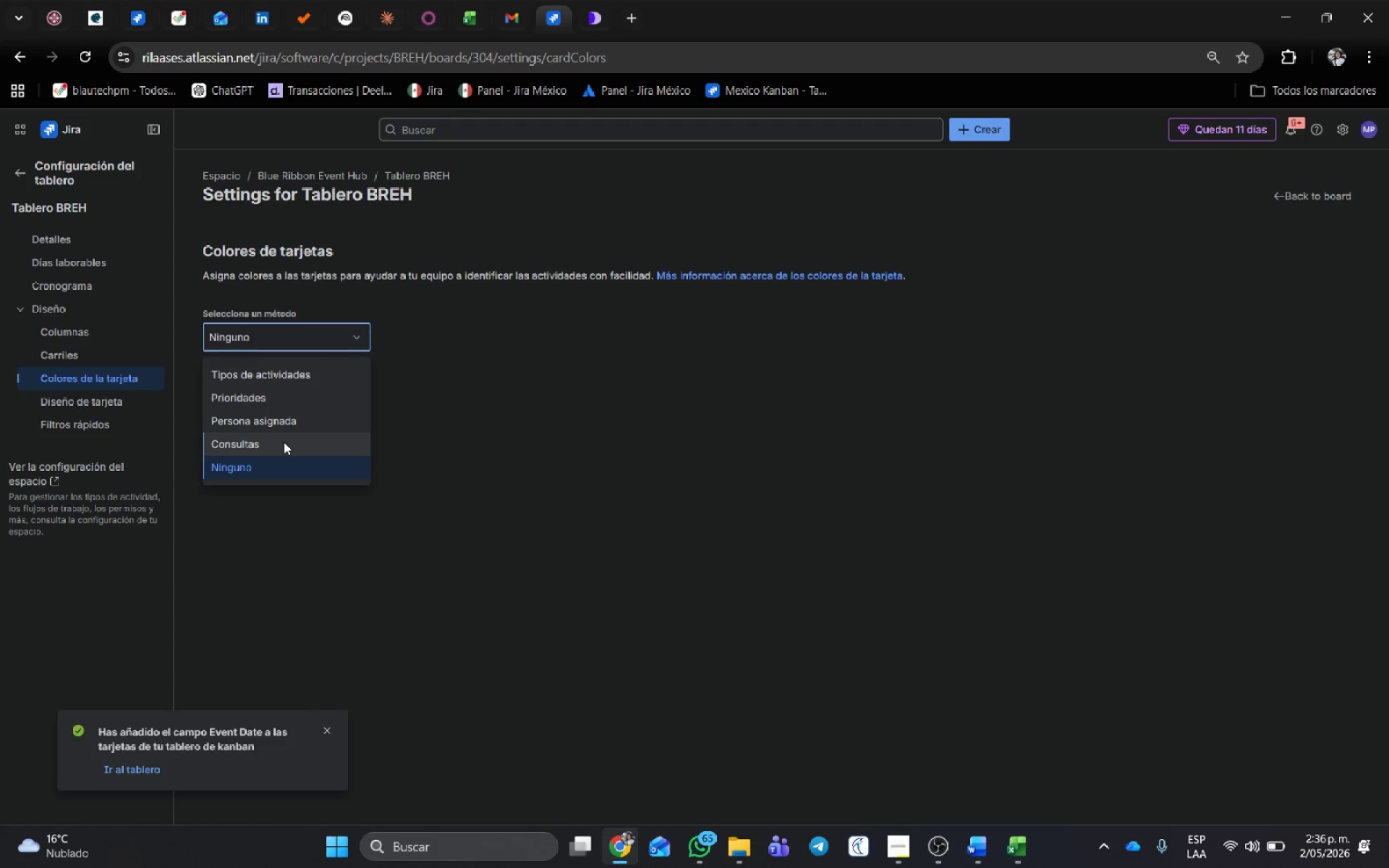 
left_click([285, 444])
 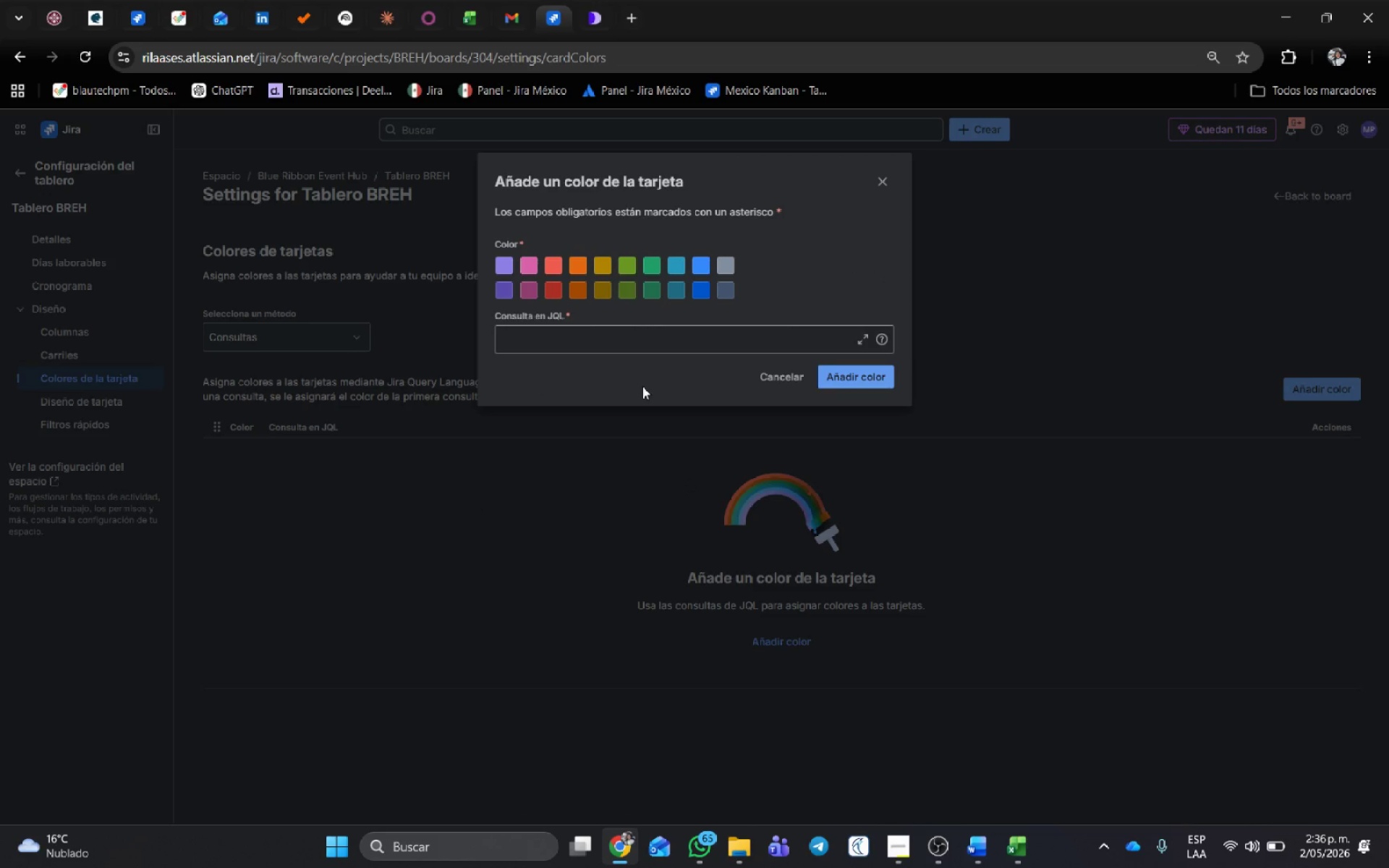 
left_click([553, 288])
 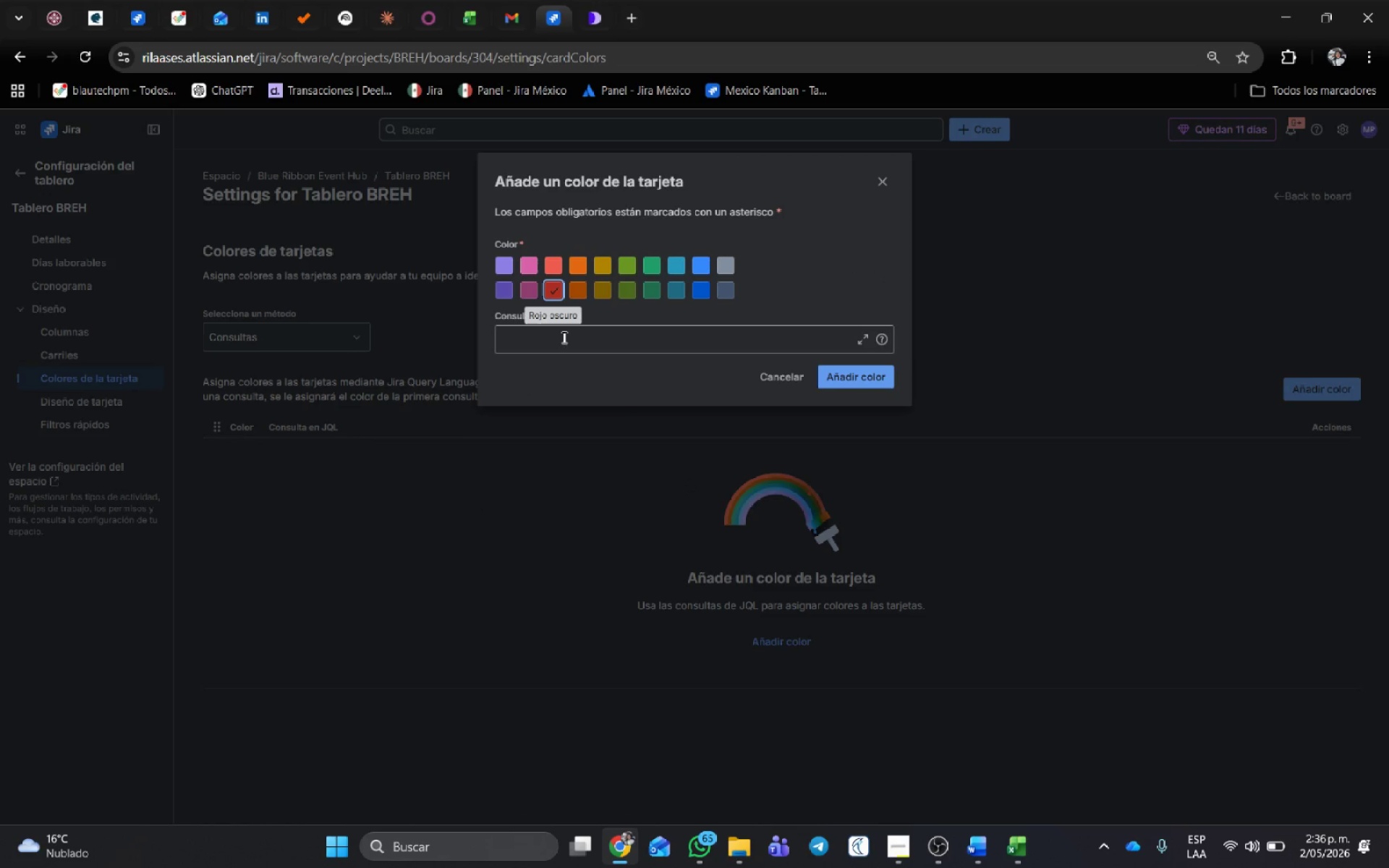 
left_click([563, 338])
 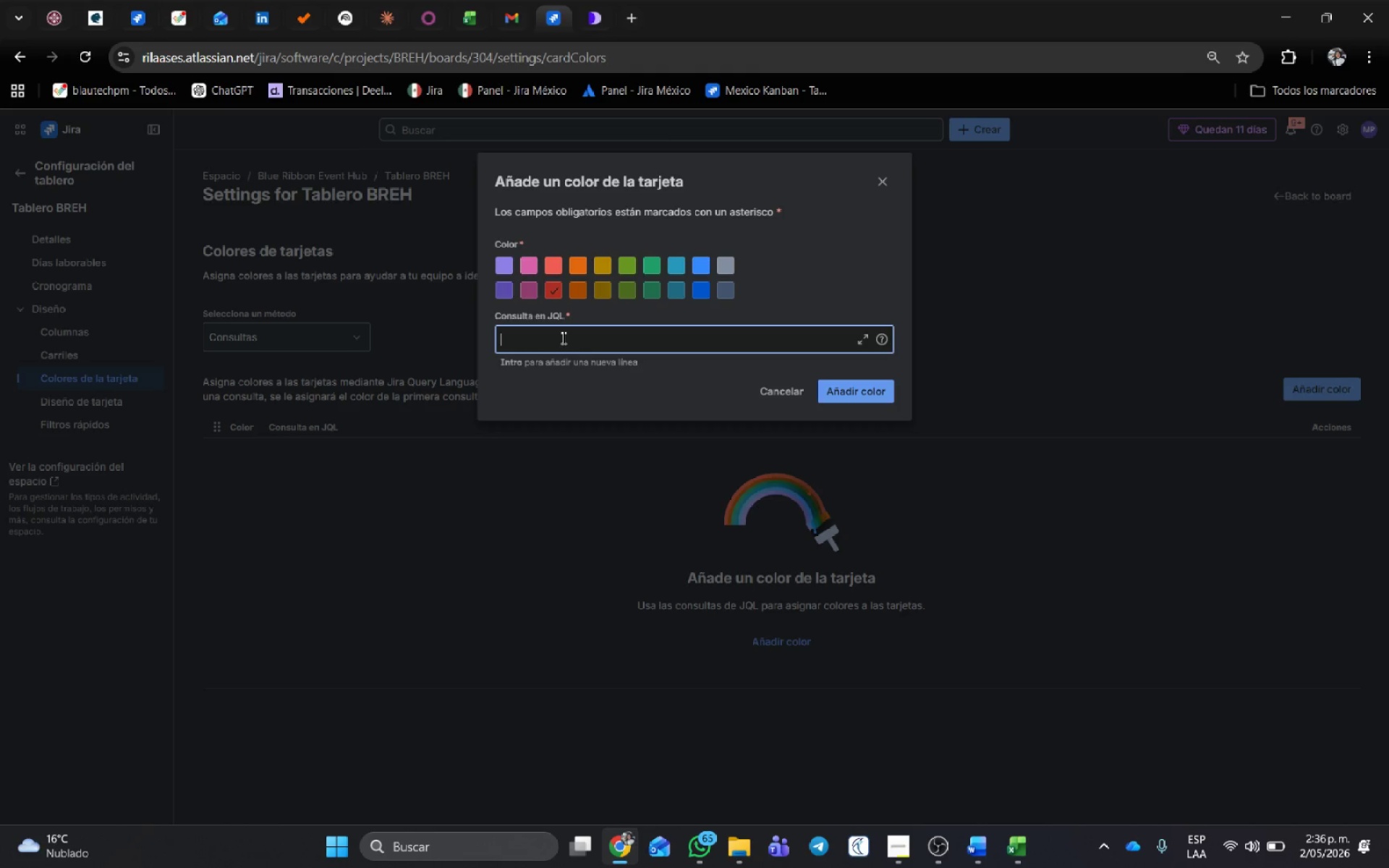 
type(@comu)
key(Backspace)
key(Backspace)
 